 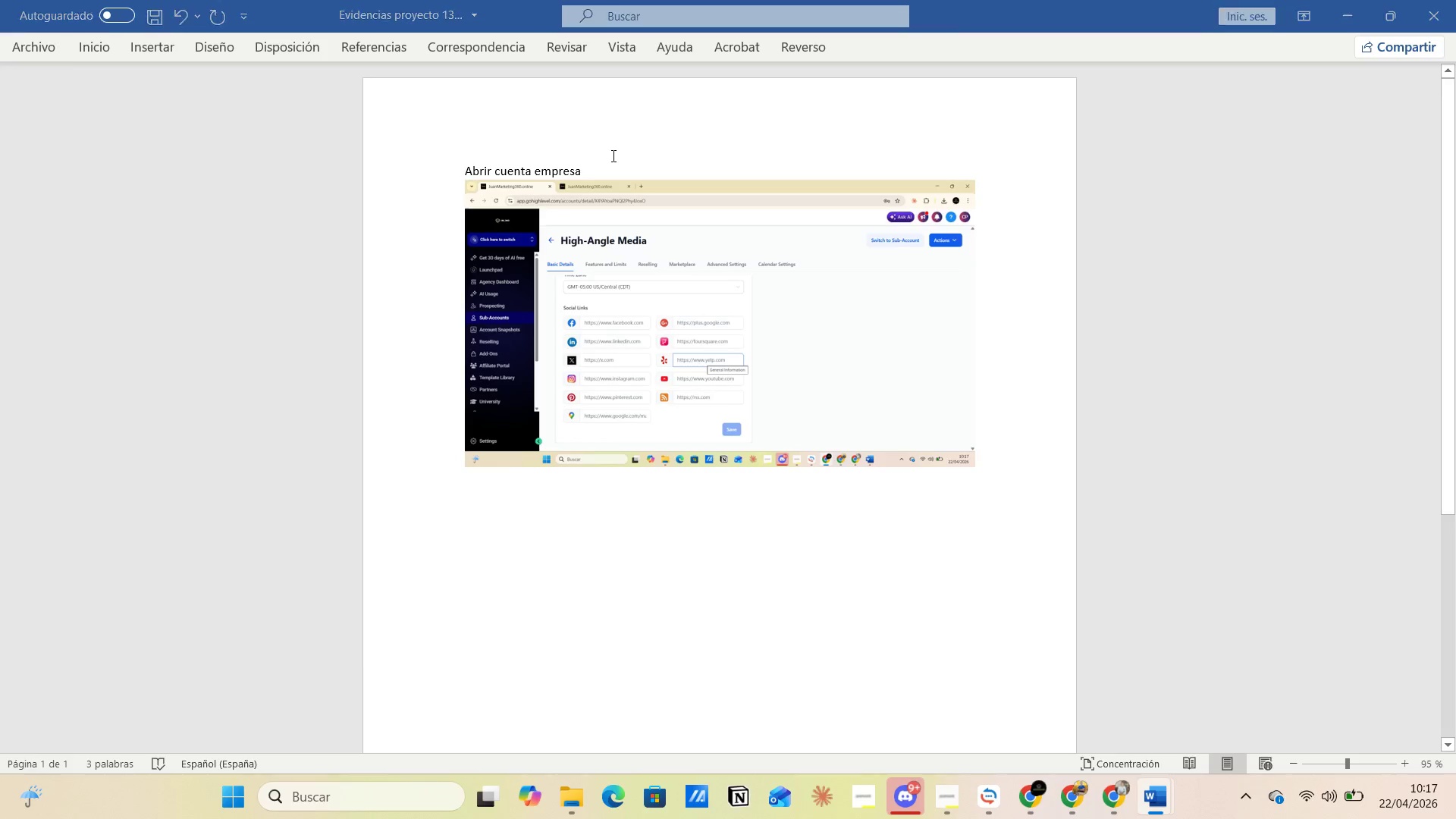 
key(Alt+Tab)
 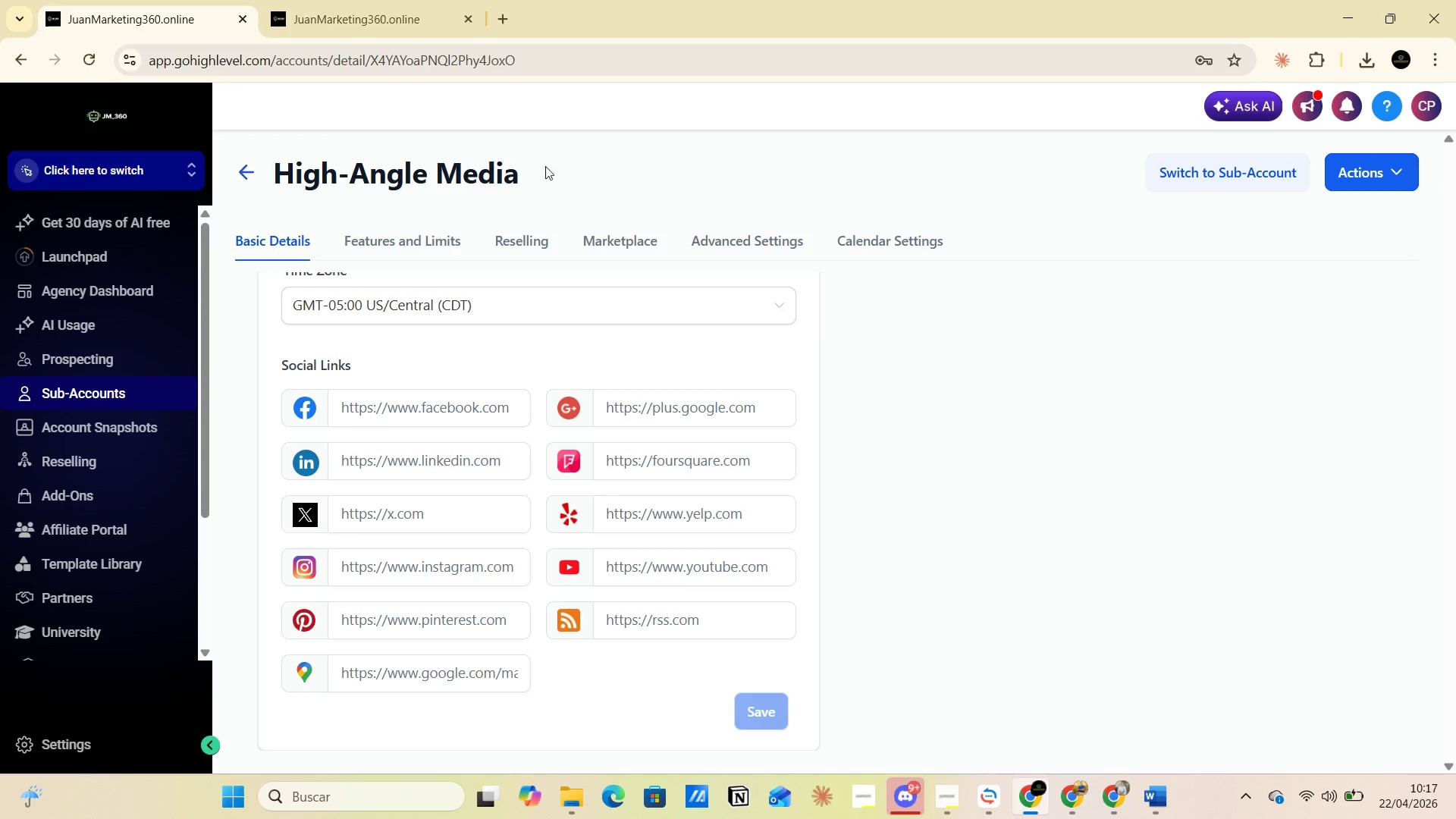 
left_click_drag(start_coordinate=[528, 173], to_coordinate=[272, 171])
 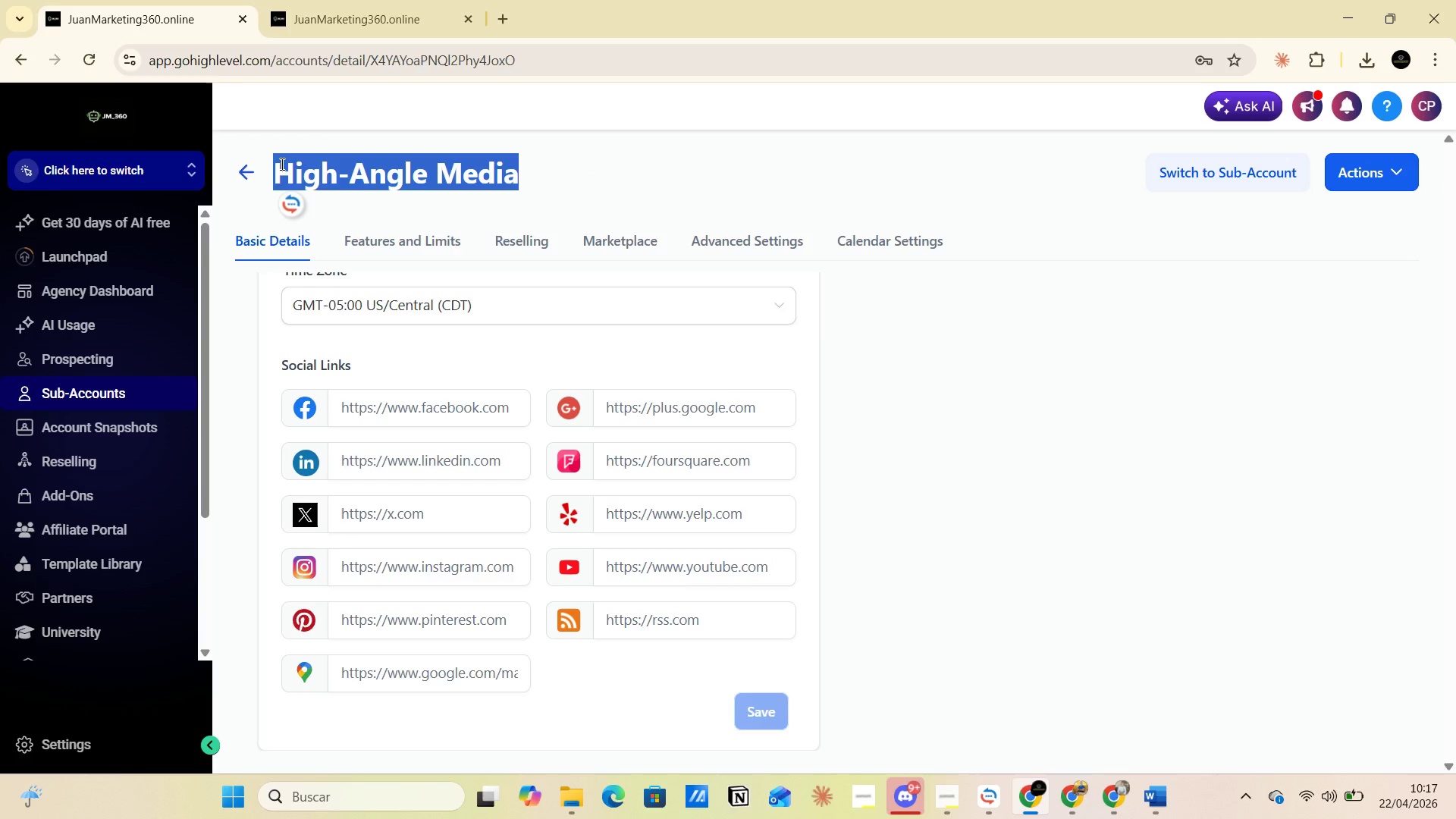 
key(Control+C)
 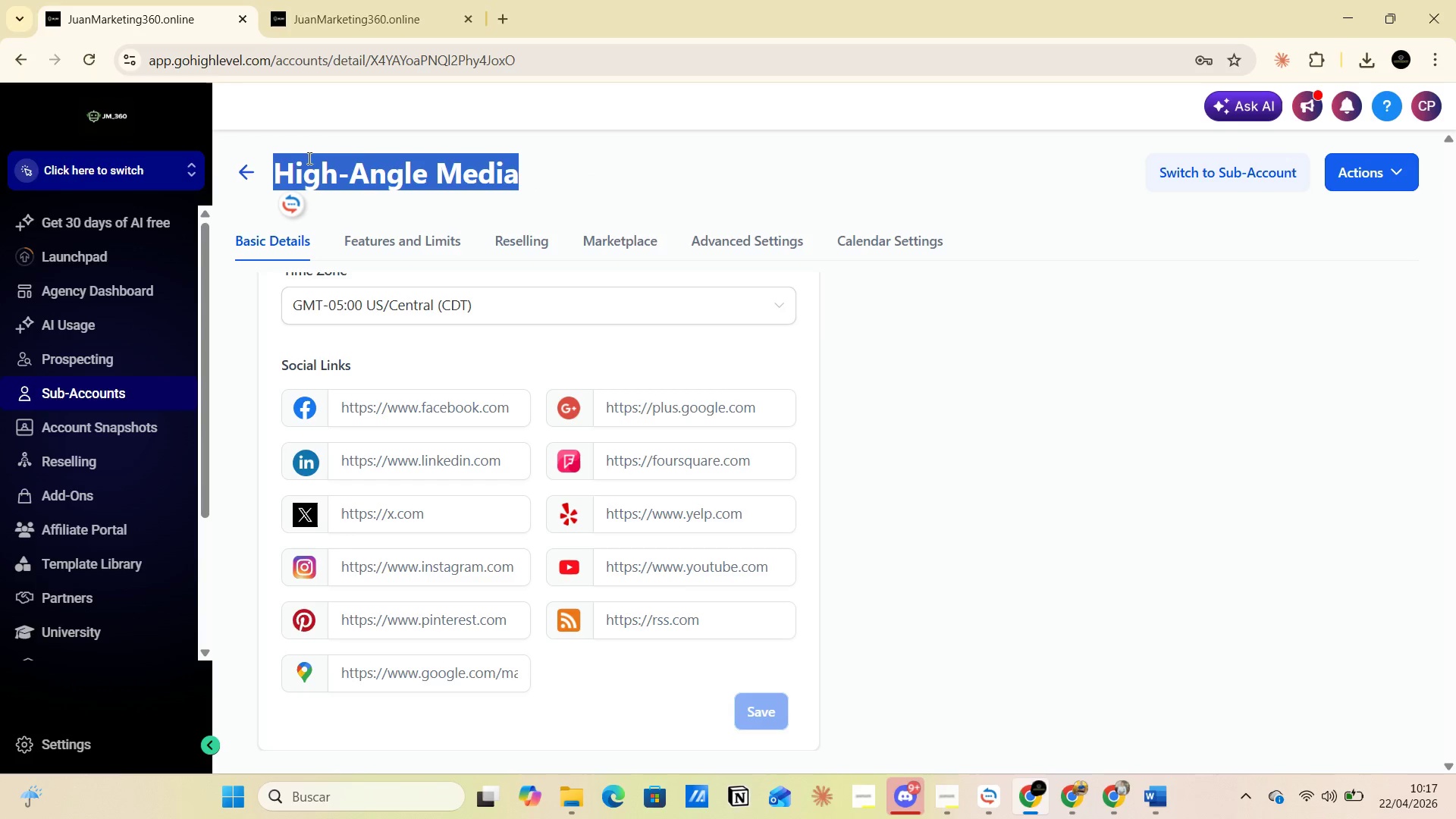 
key(Alt+AltLeft)
 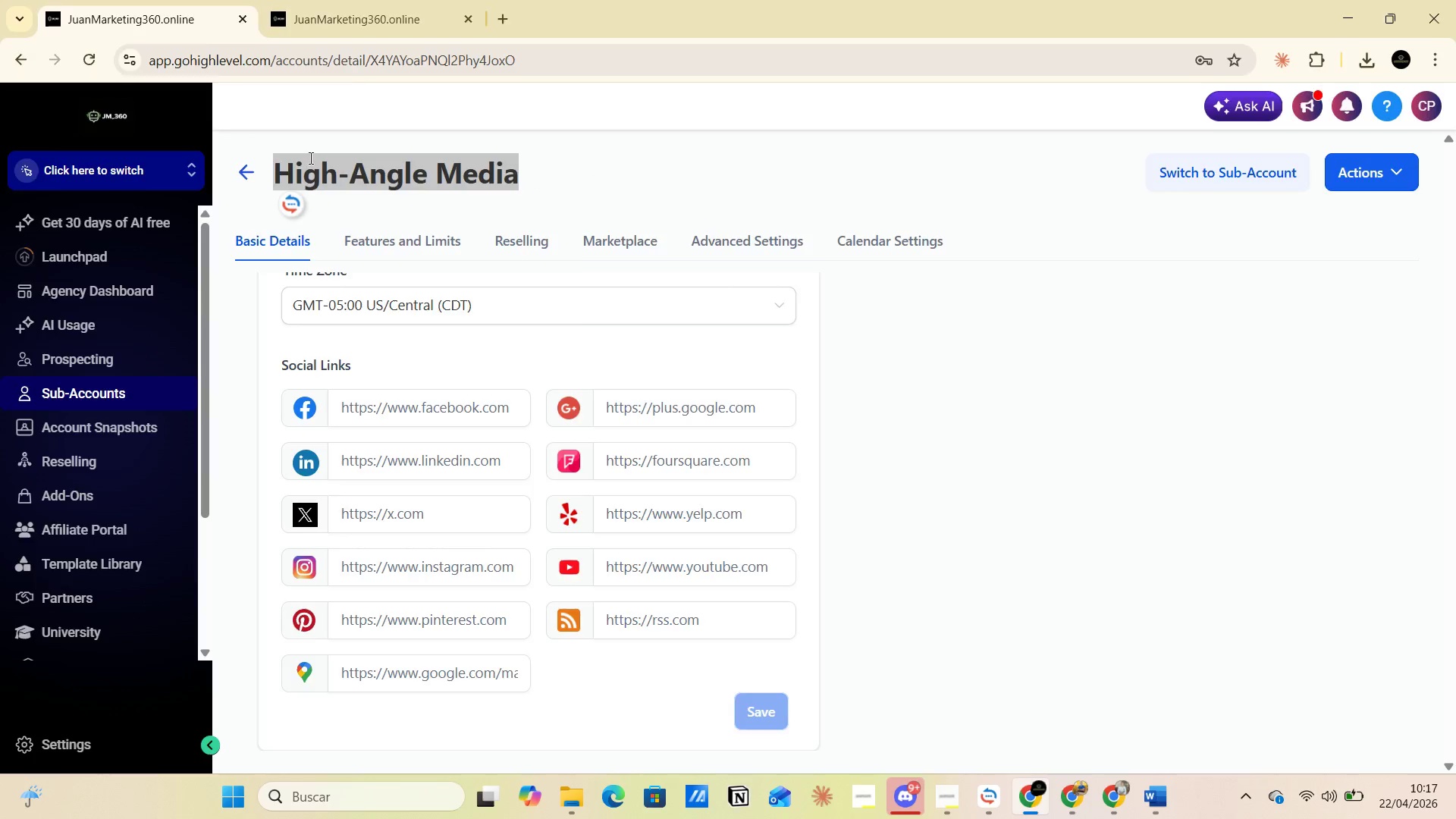 
key(Alt+Tab)
 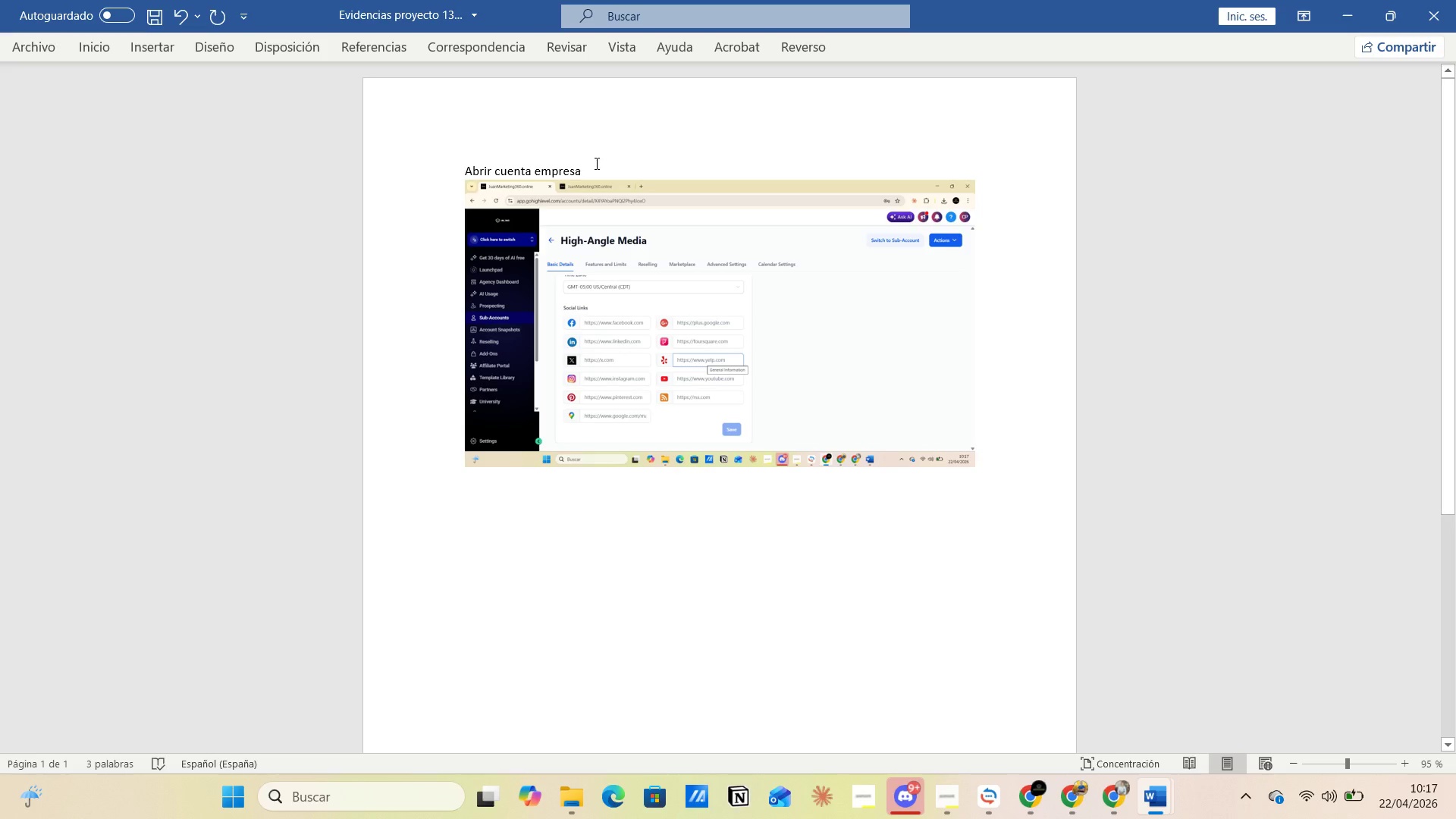 
key(Space)
 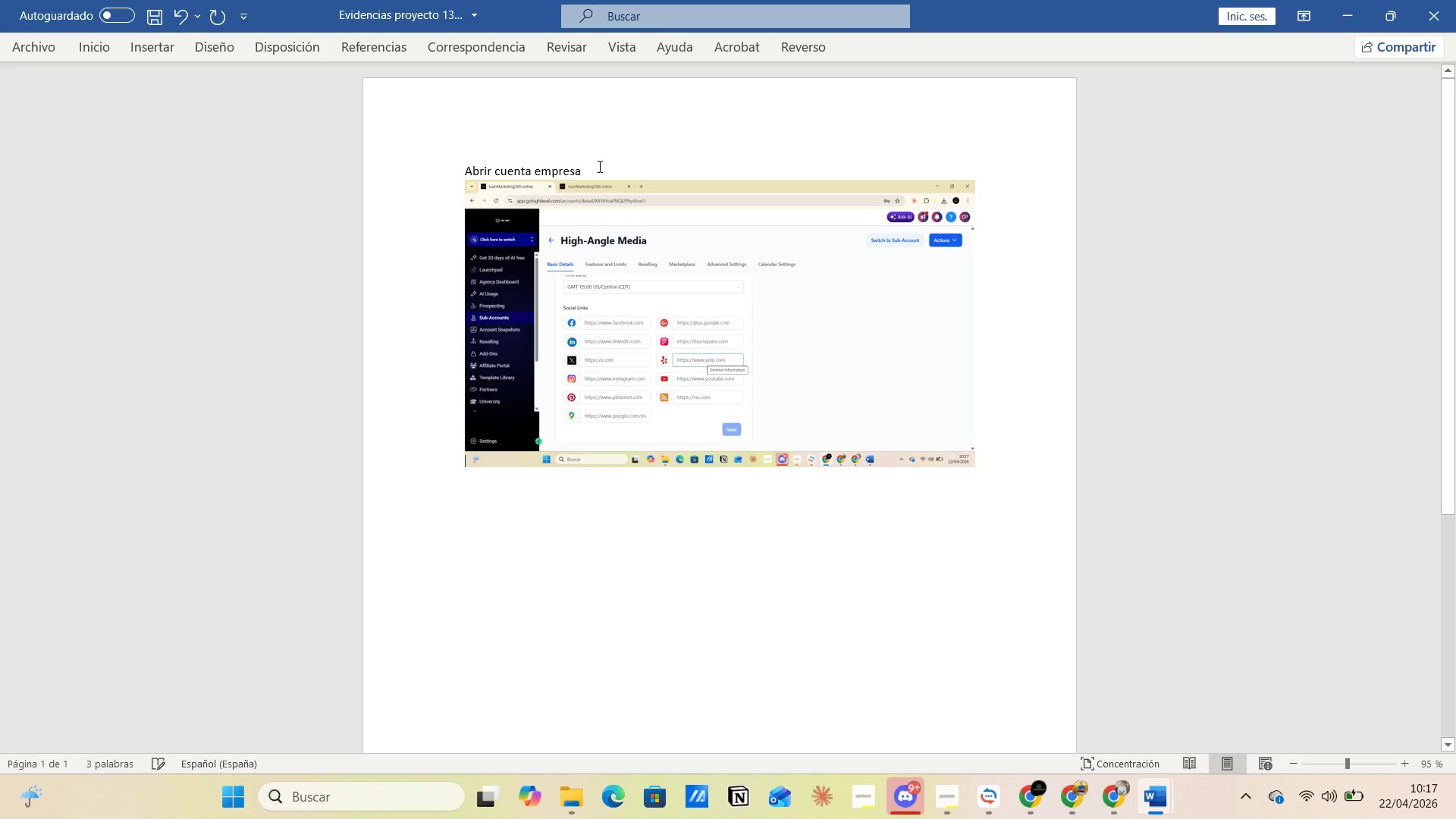 
key(Control+V)
 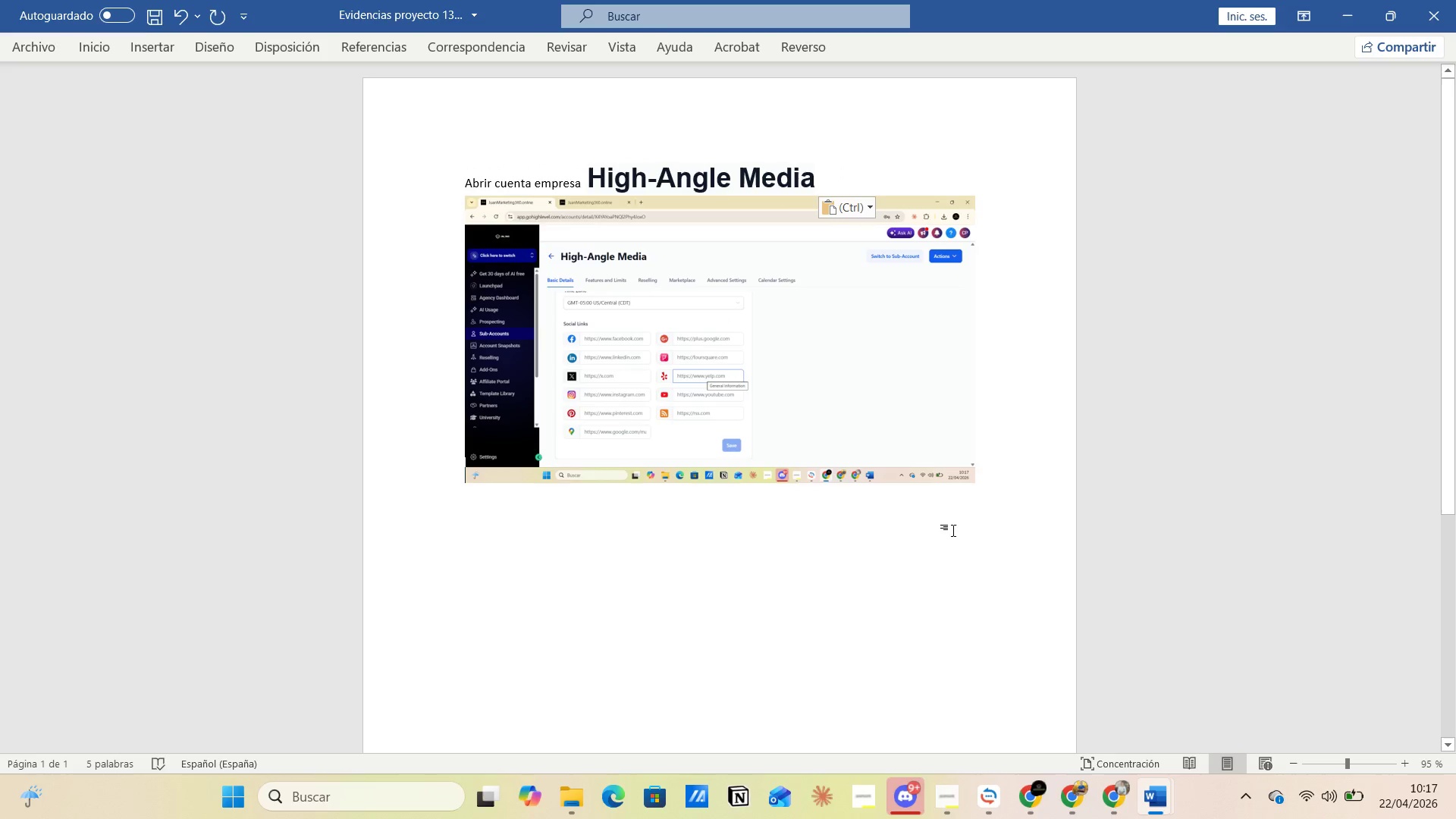 
left_click([998, 485])
 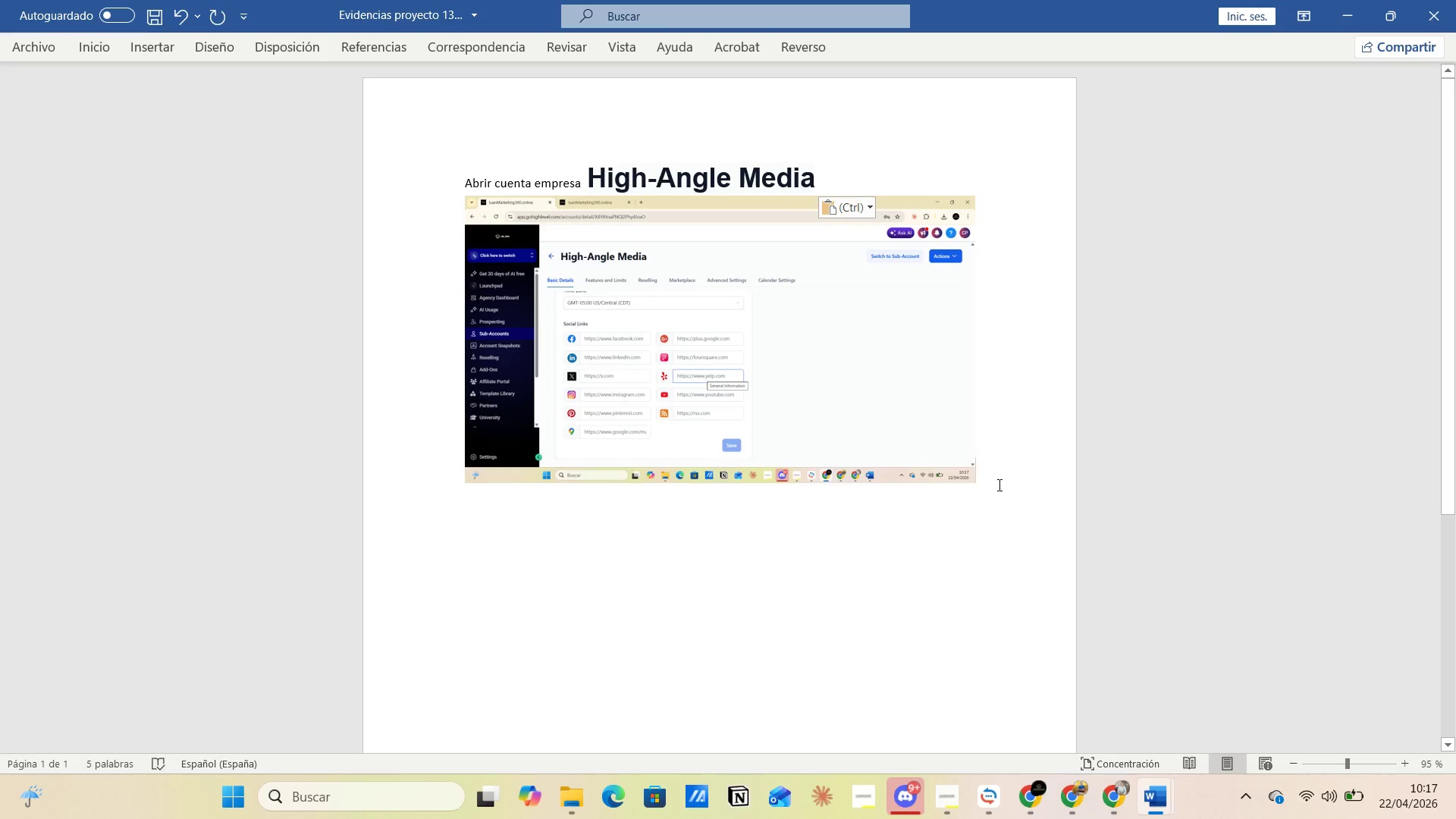 
key(Enter)
 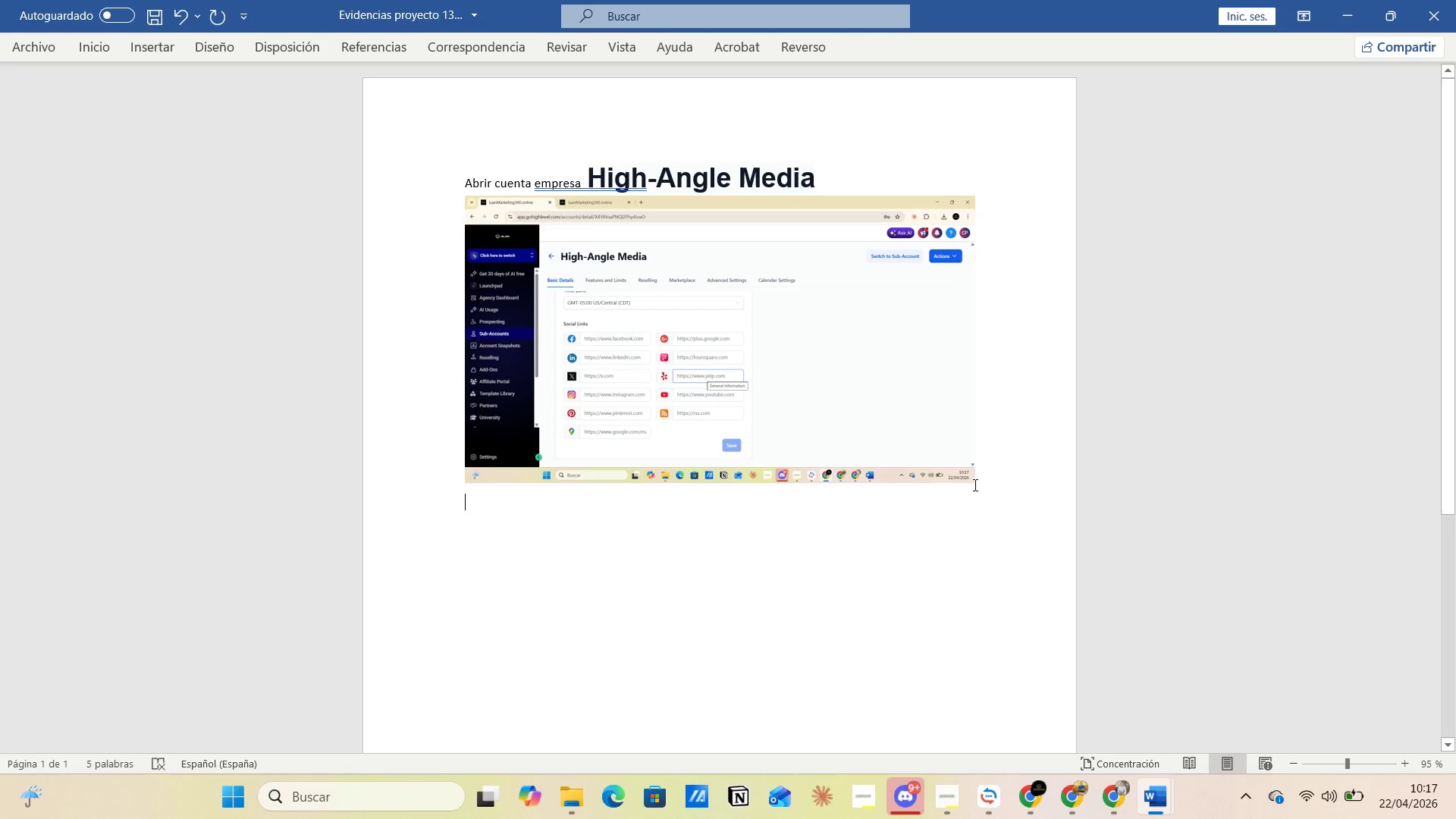 
key(Alt+AltLeft)
 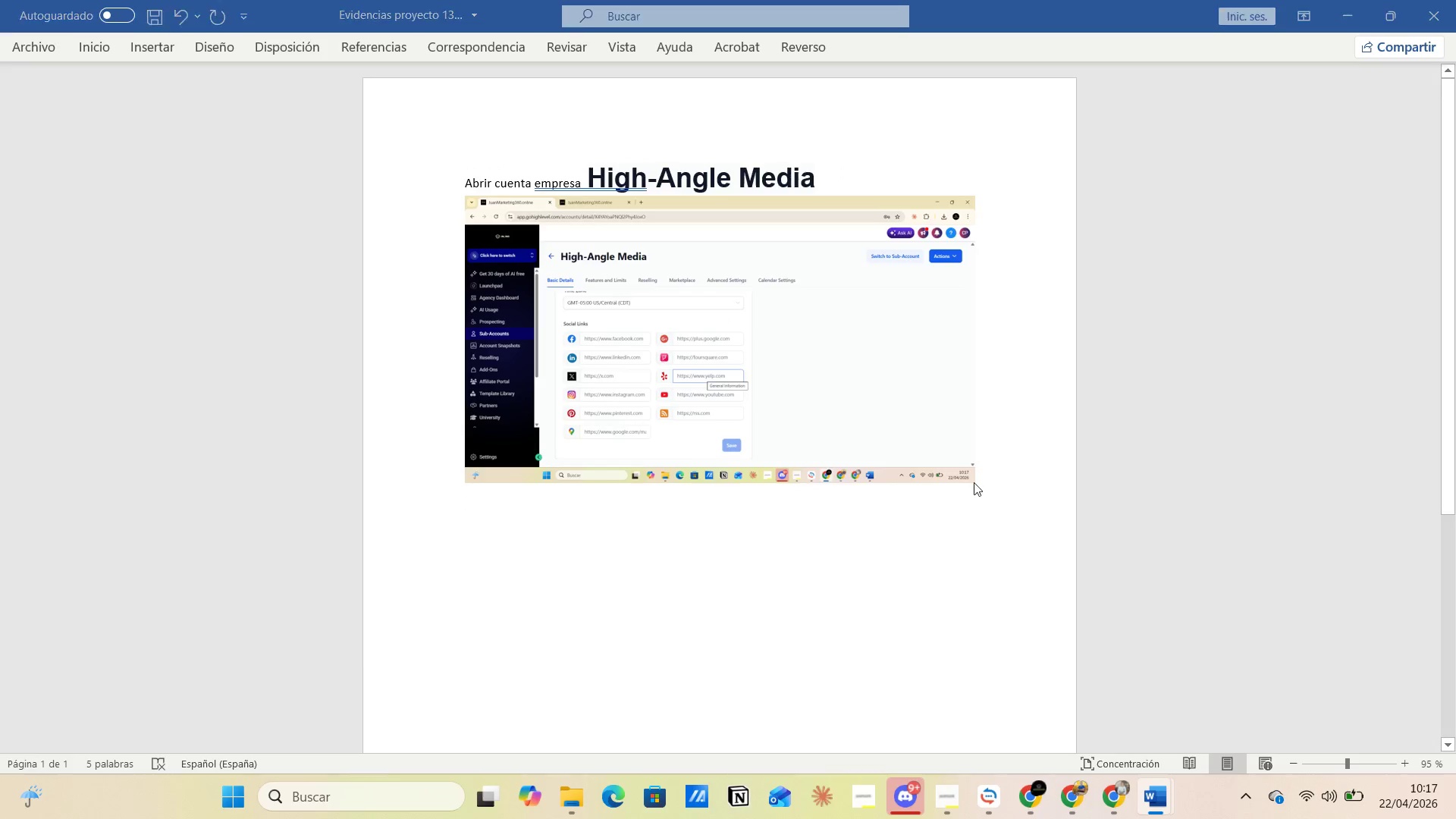 
key(Alt+Tab)
 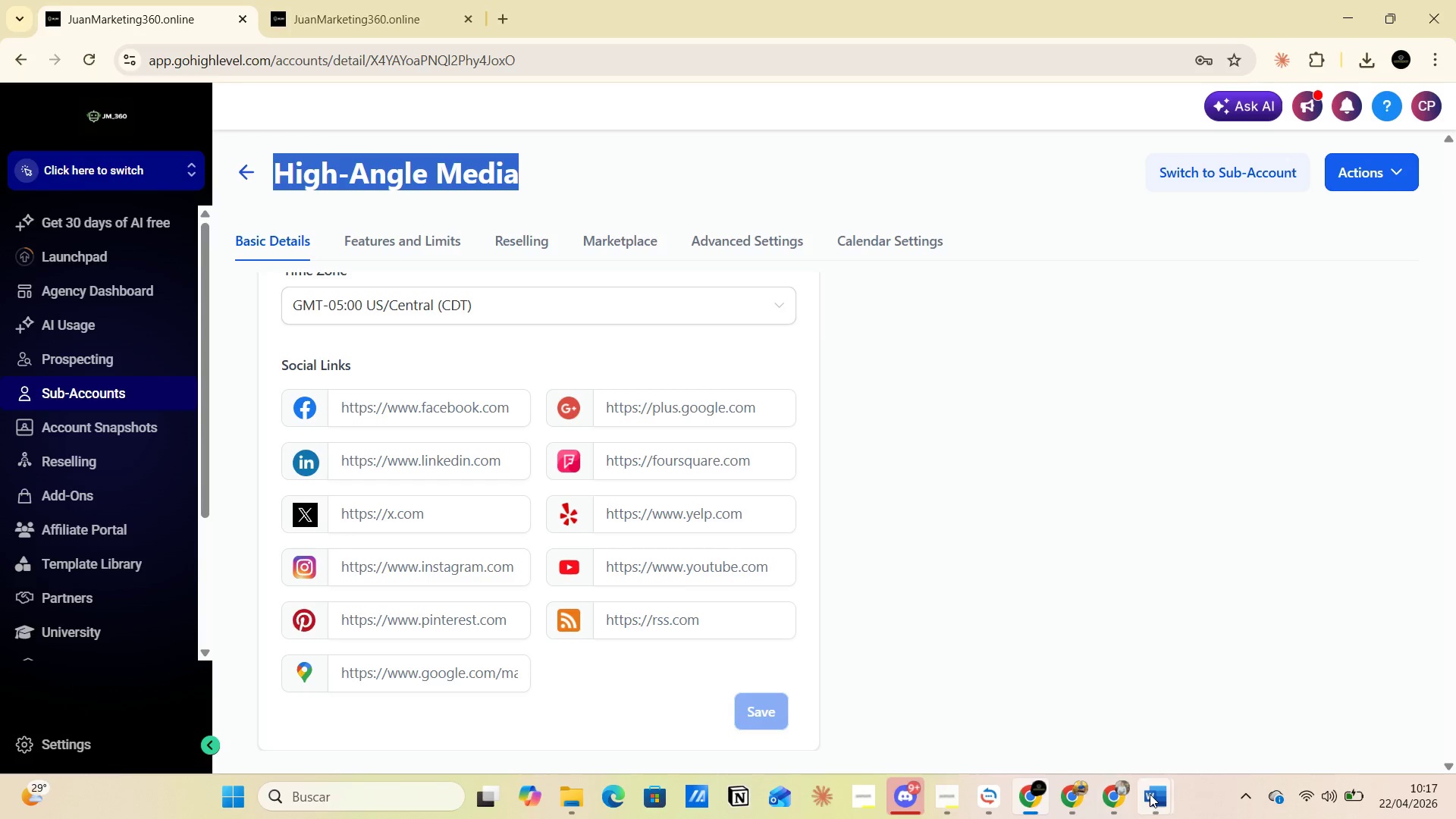 
left_click([1087, 722])
 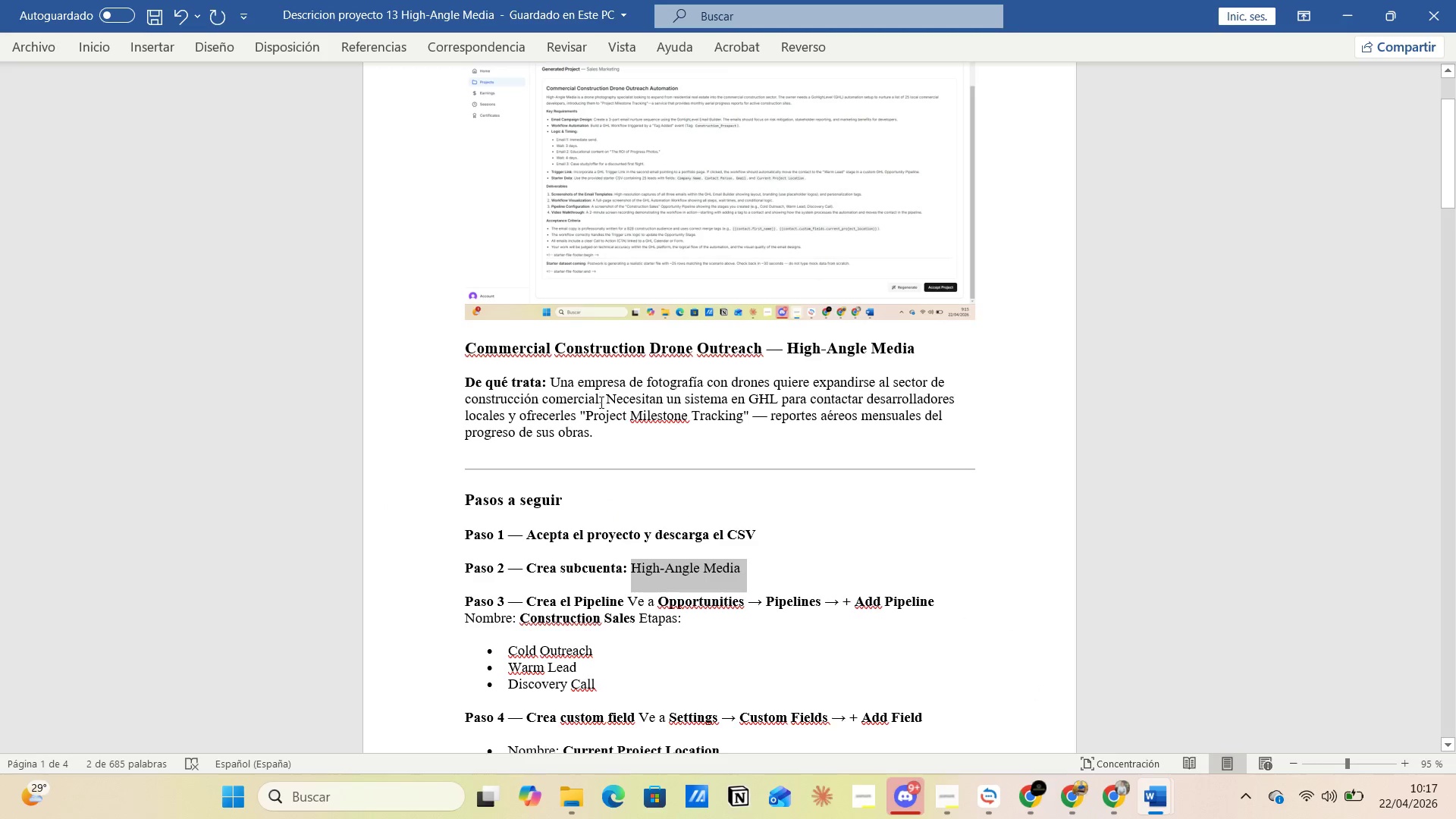 
scroll: coordinate [610, 397], scroll_direction: down, amount: 5.0
 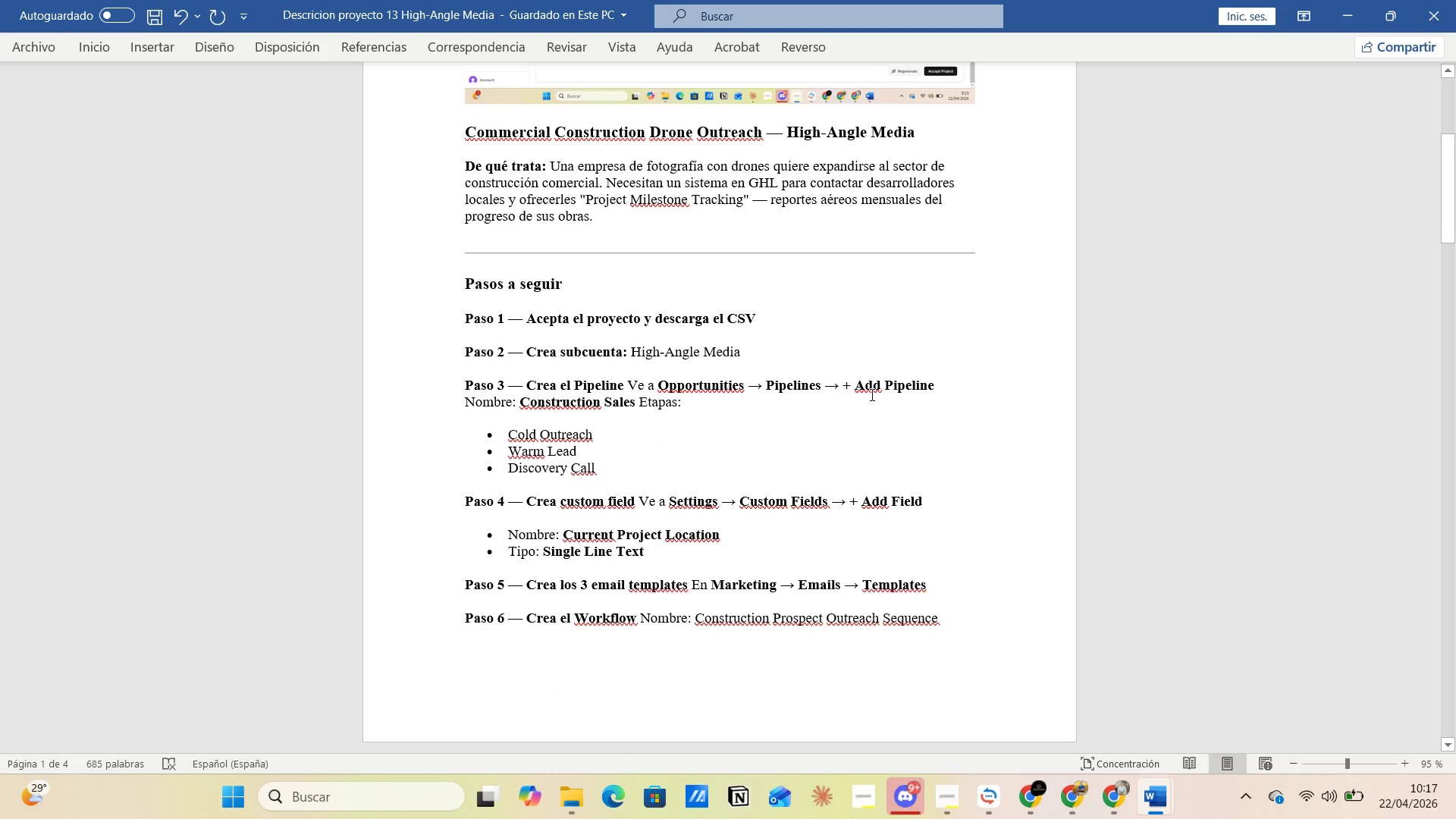 
wait(5.38)
 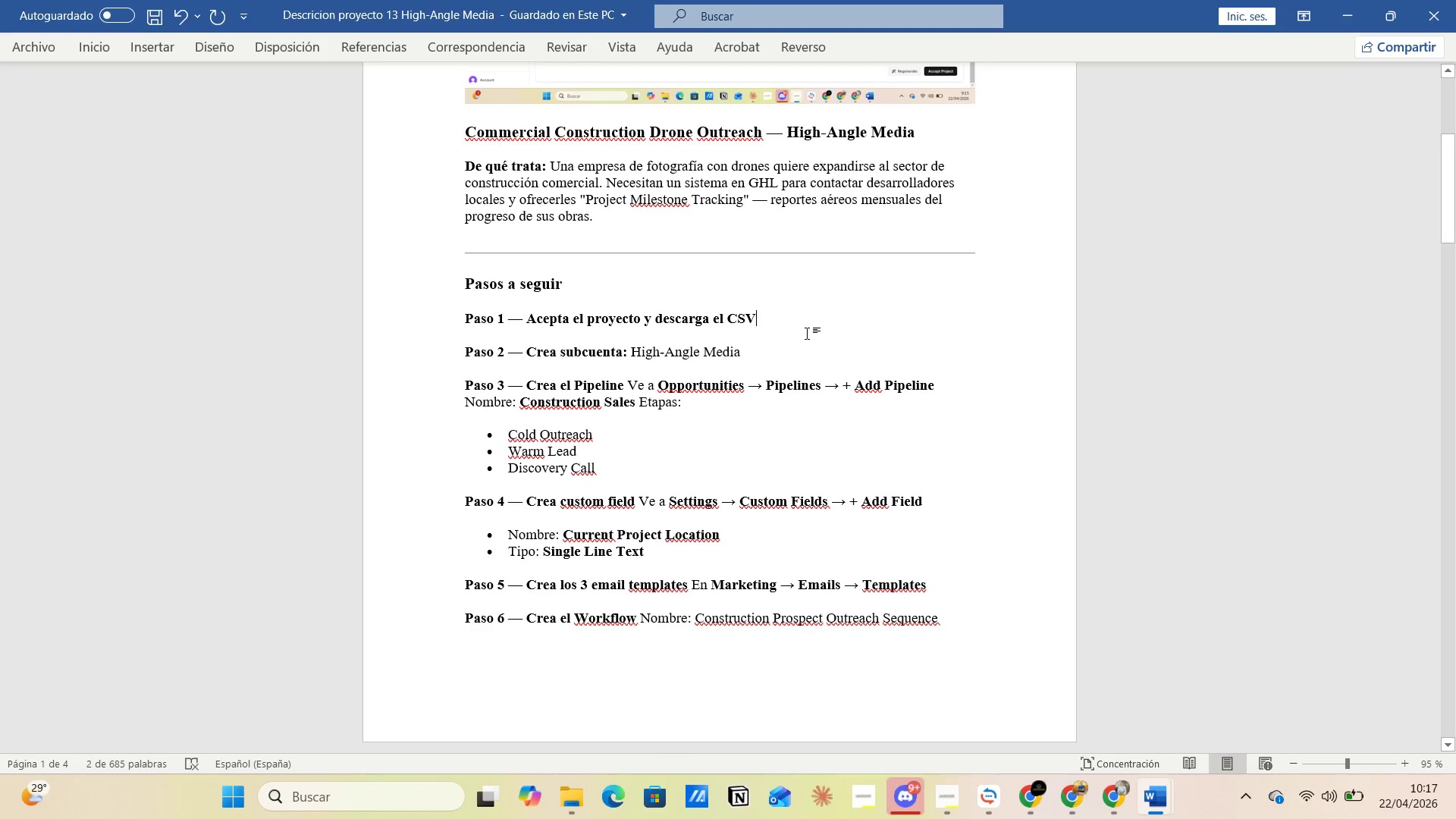 
left_click([461, 383])
 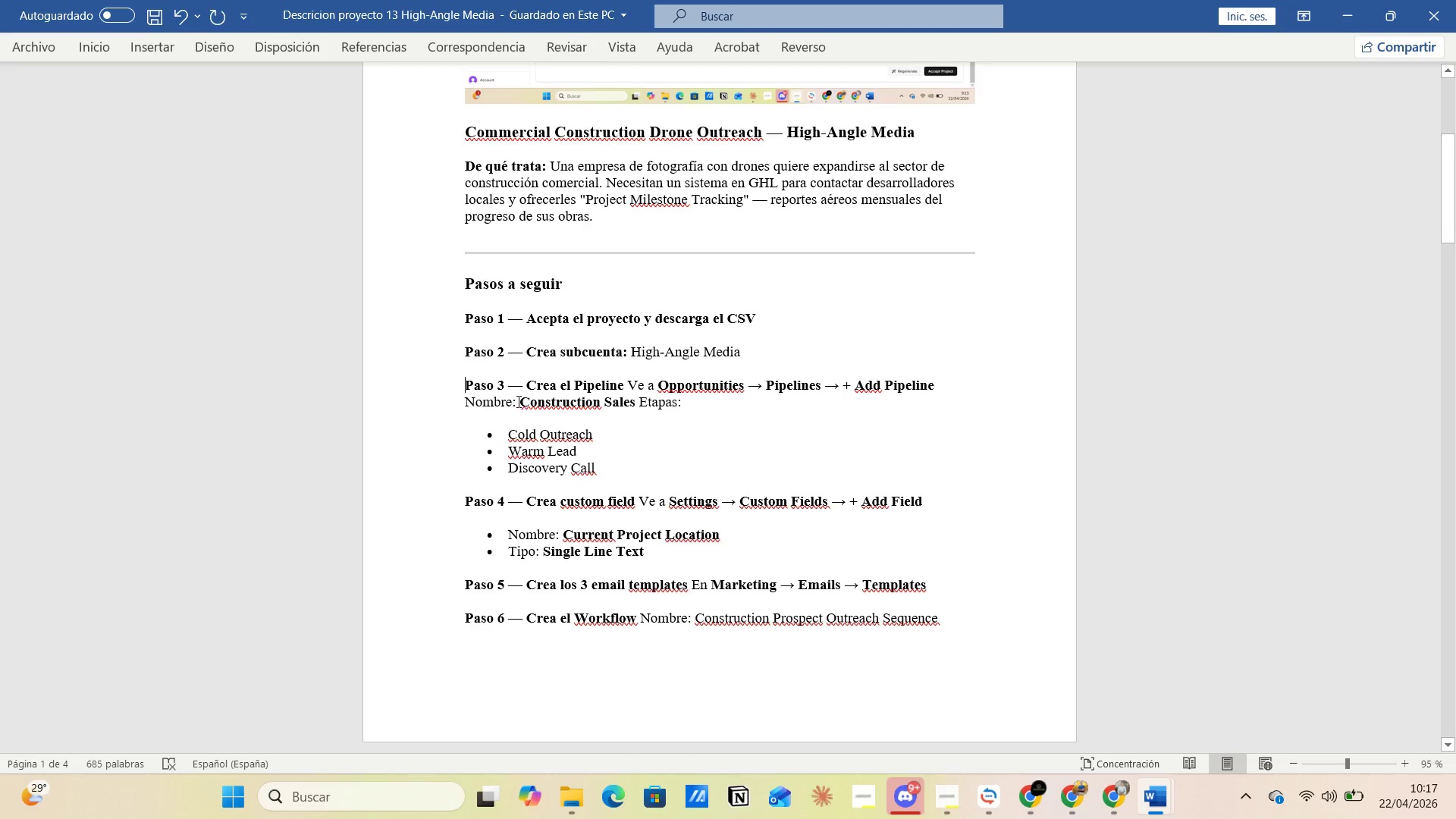 
left_click_drag(start_coordinate=[517, 401], to_coordinate=[635, 401])
 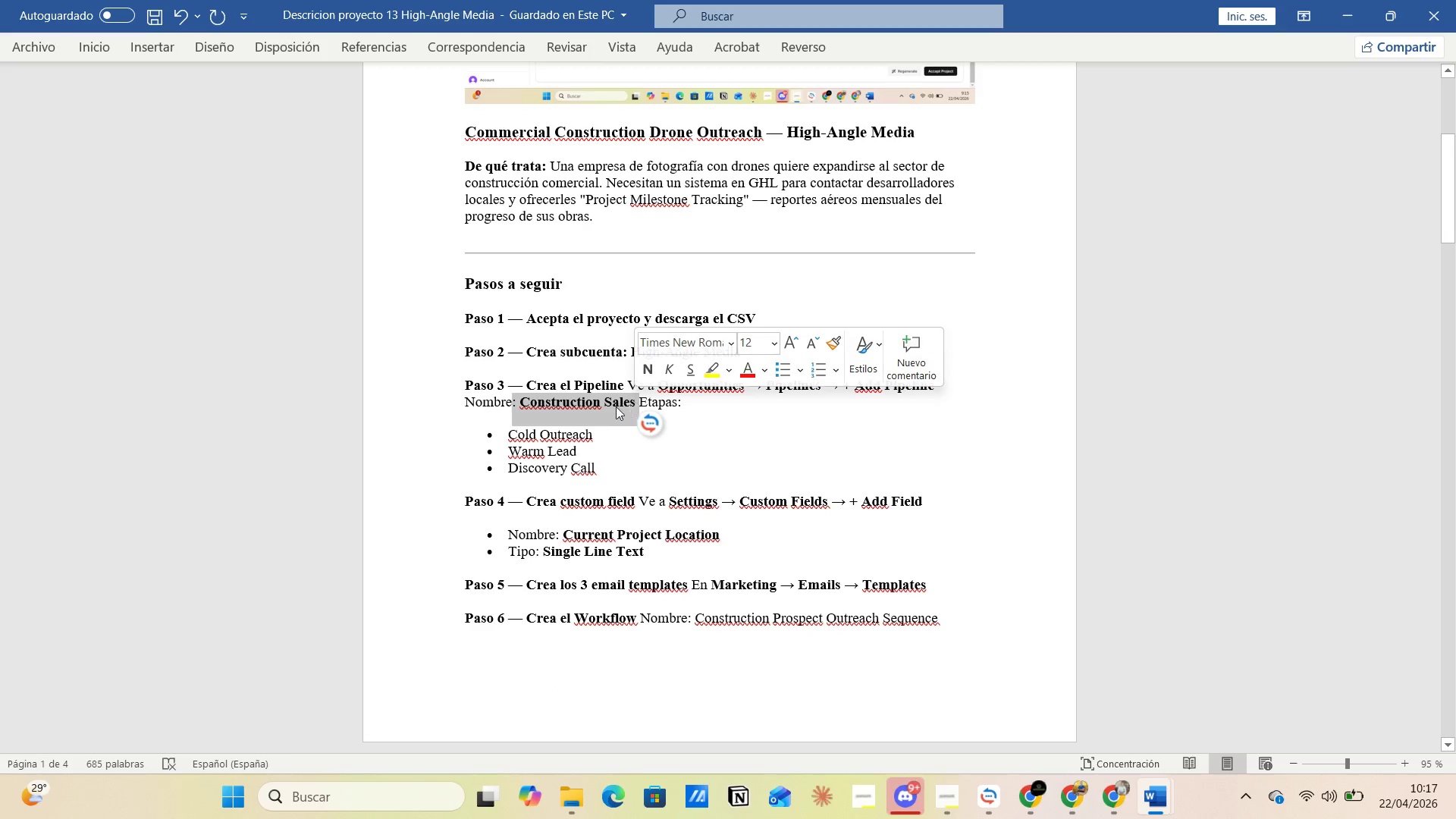 
mouse_move([591, 422])
 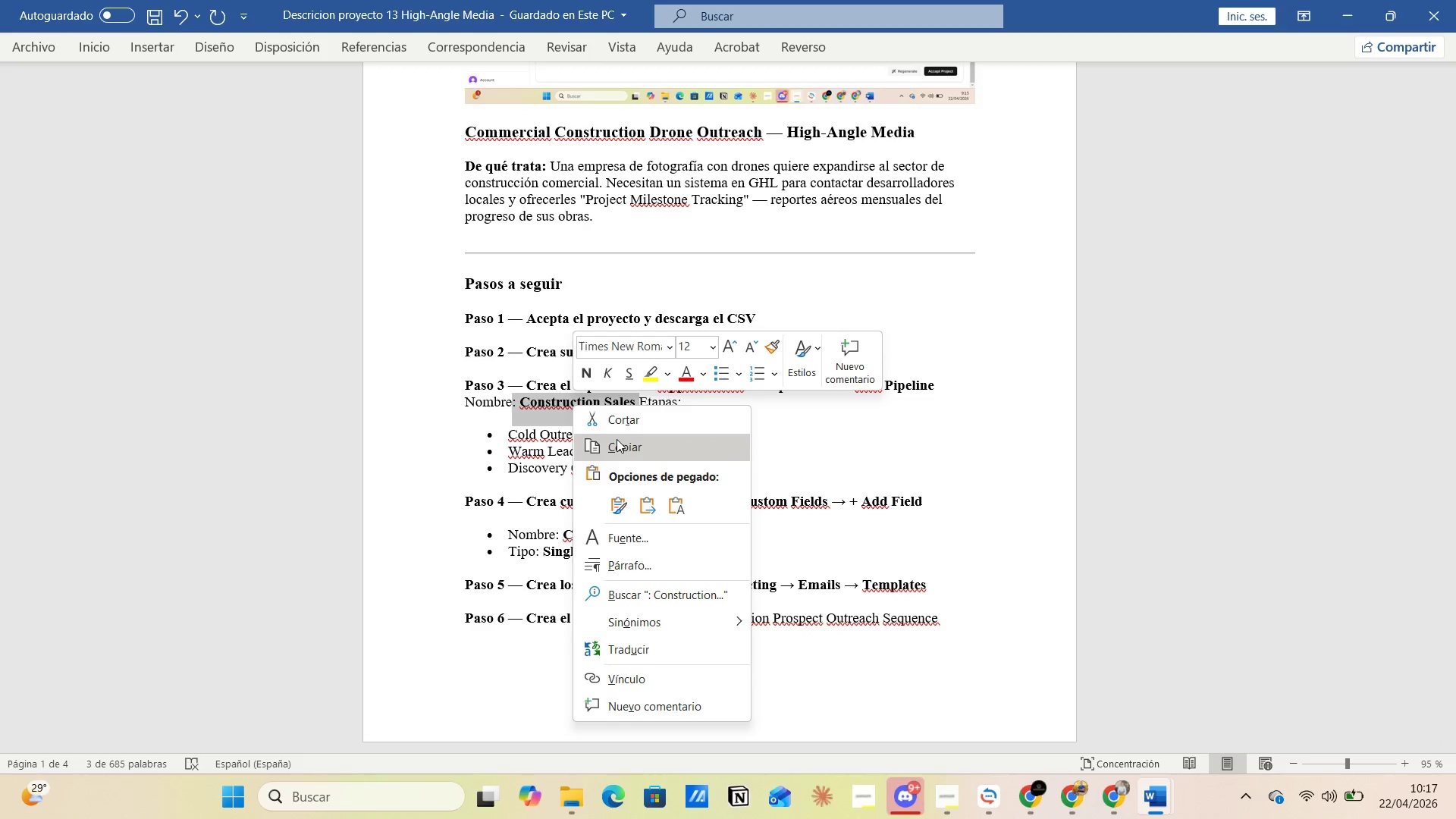 
left_click([617, 439])
 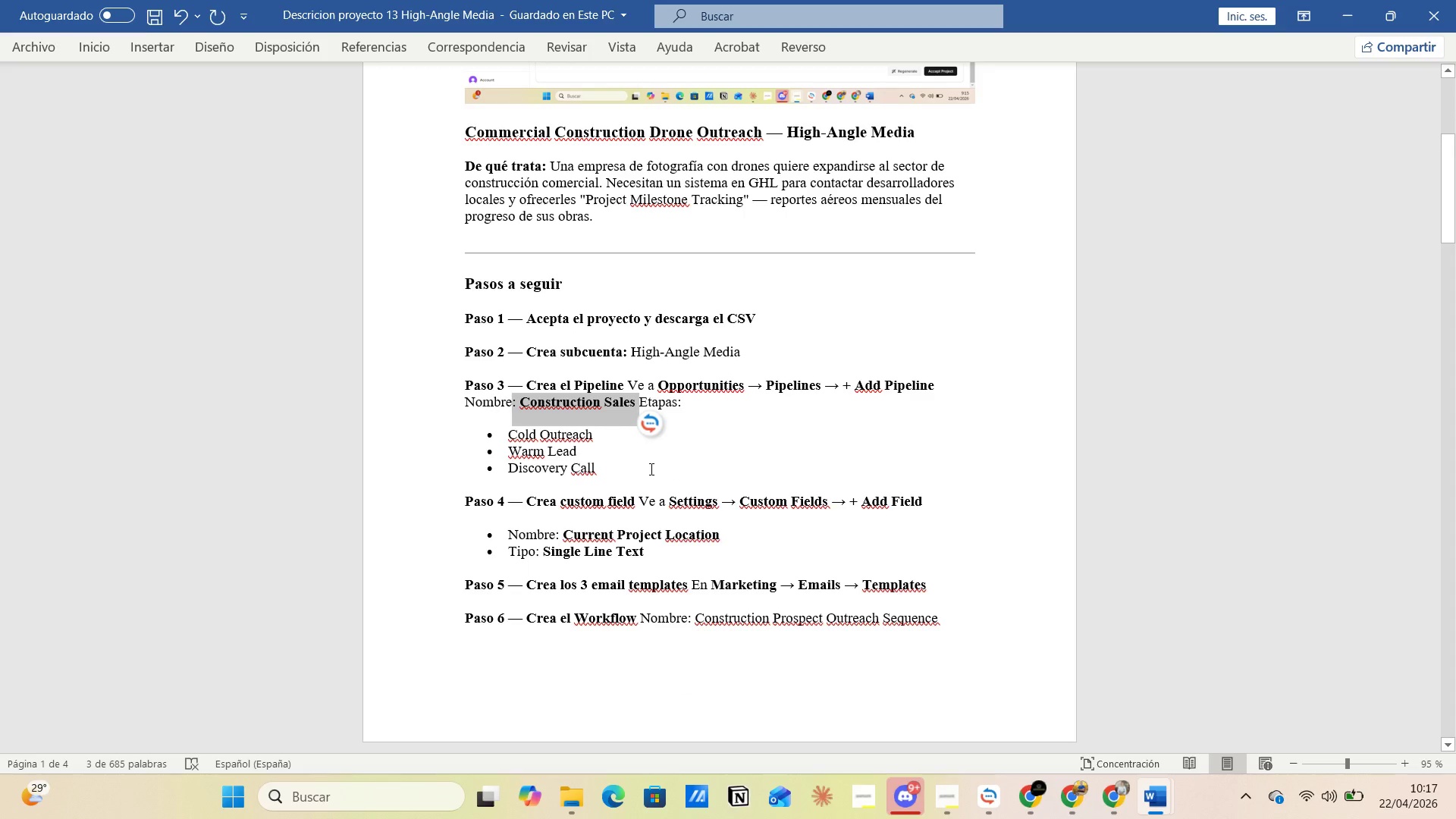 
wait(8.39)
 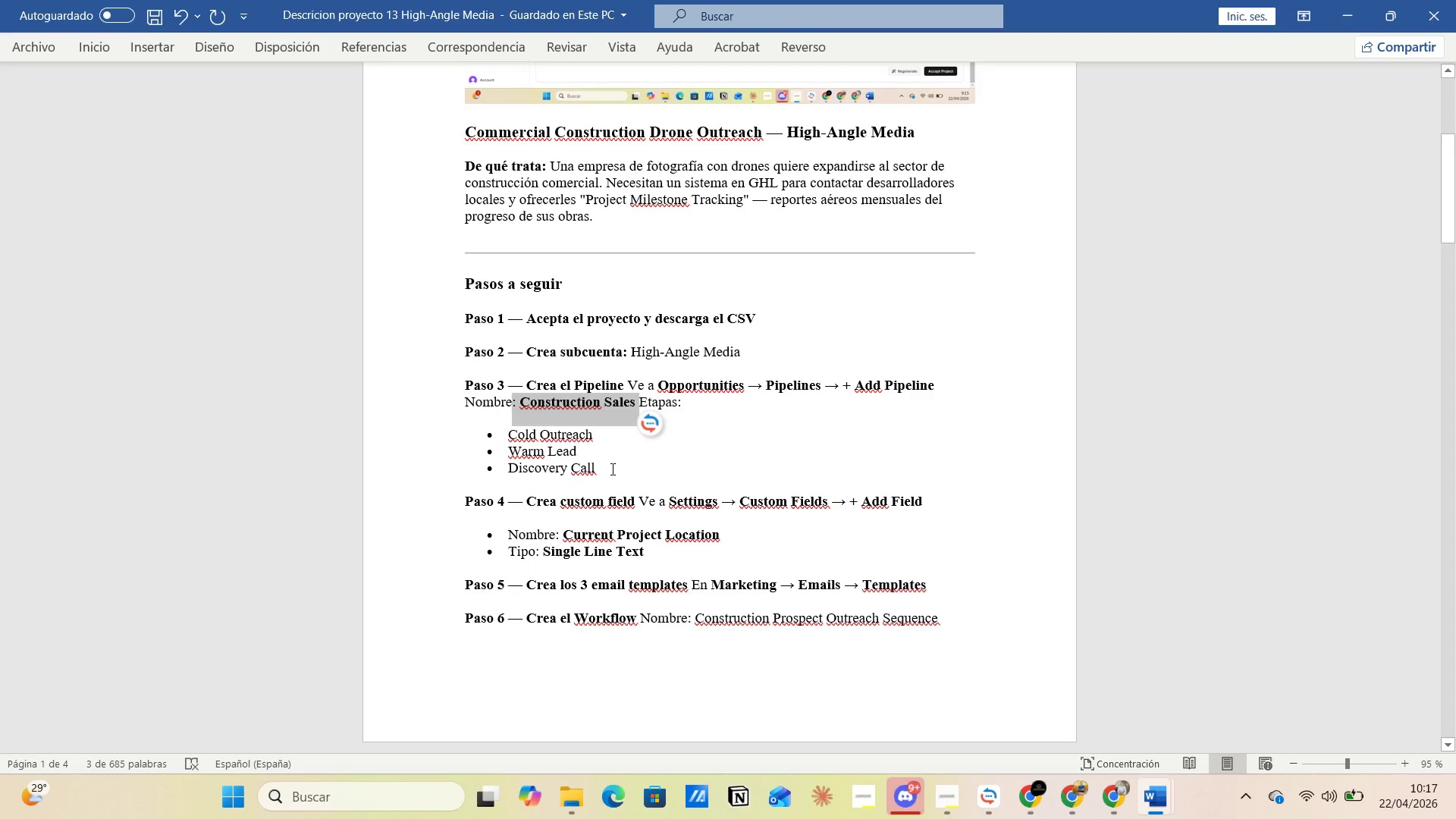 
key(Alt+Tab)
 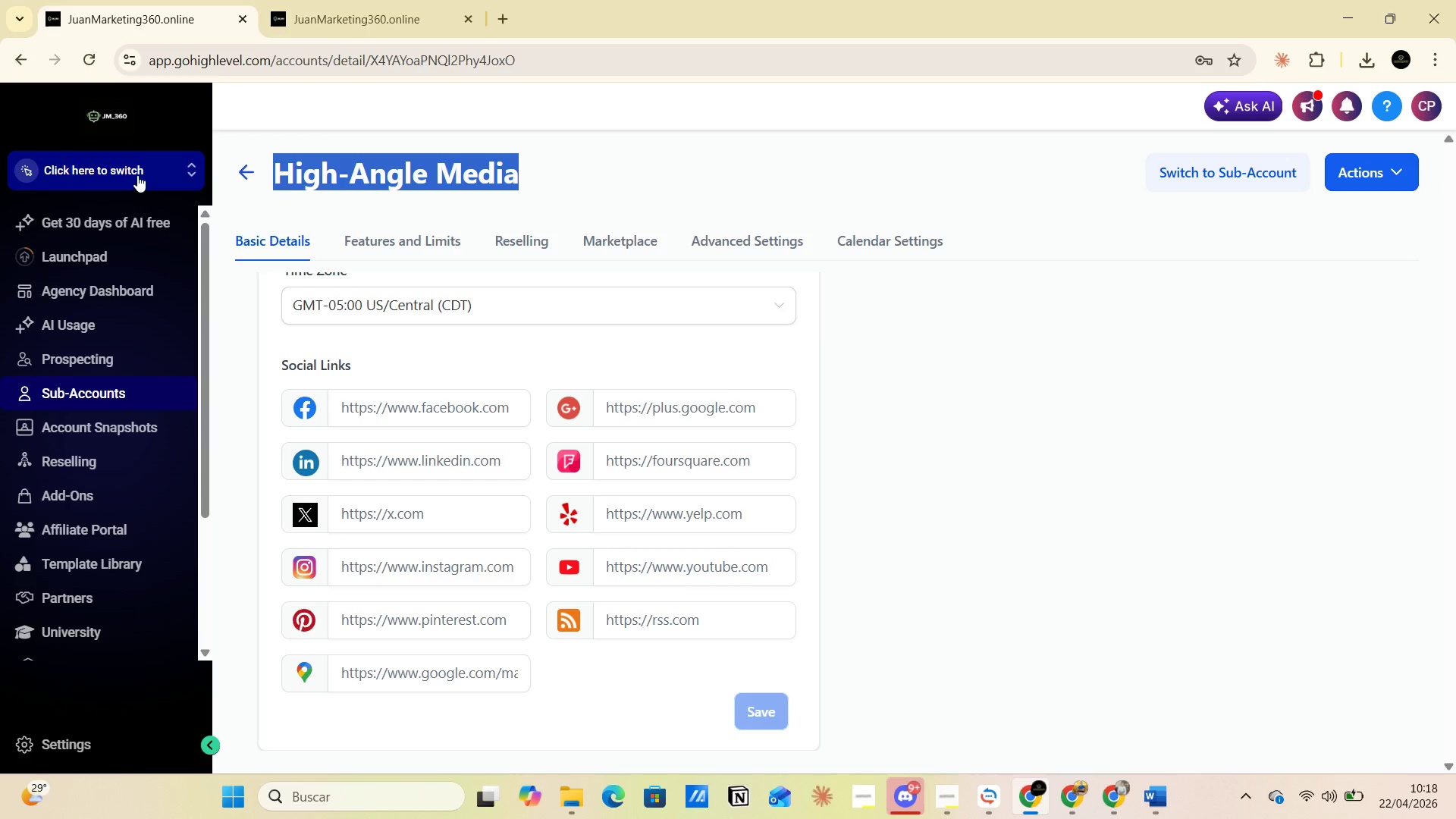 
left_click([187, 169])
 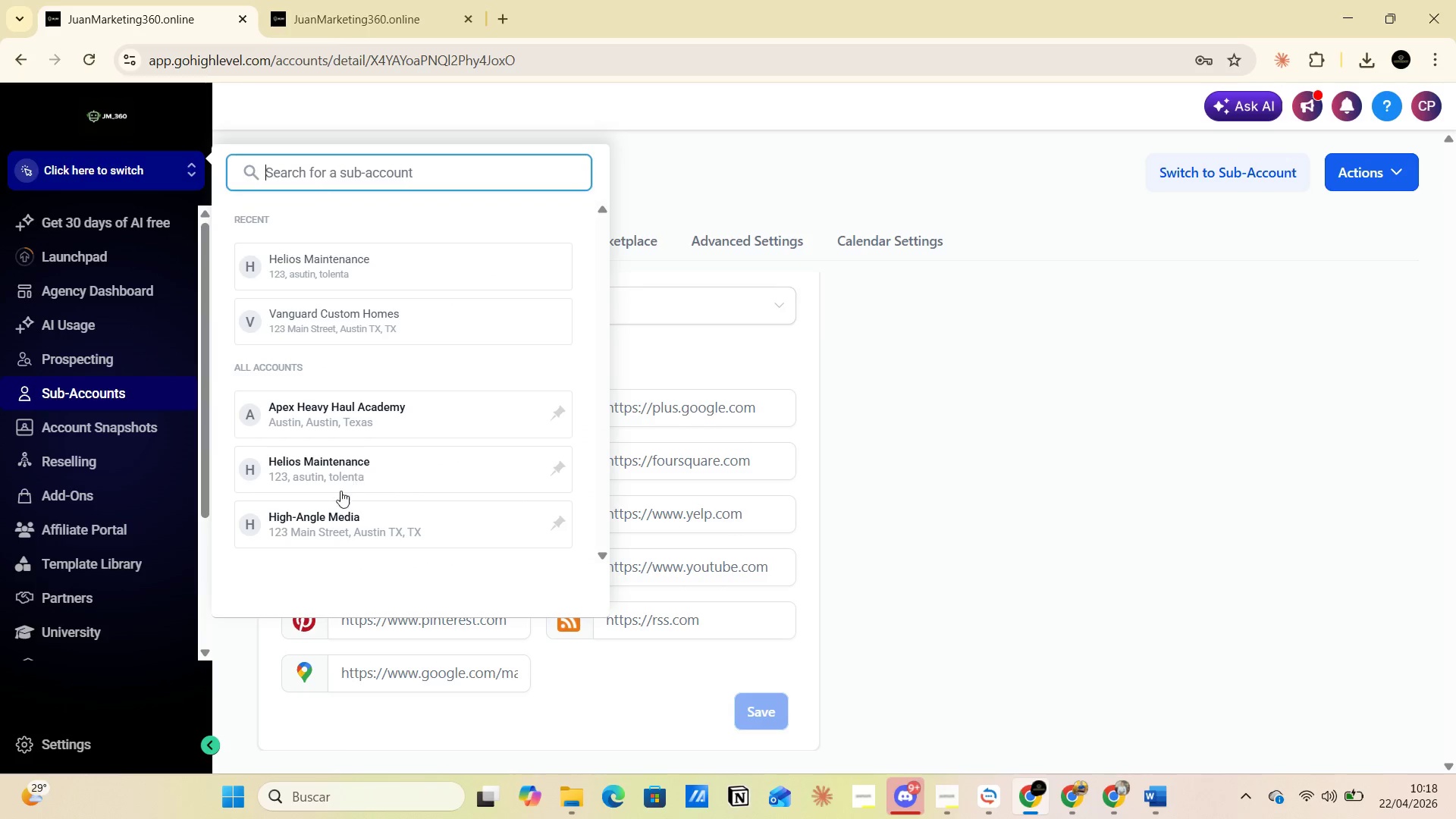 
left_click([333, 519])
 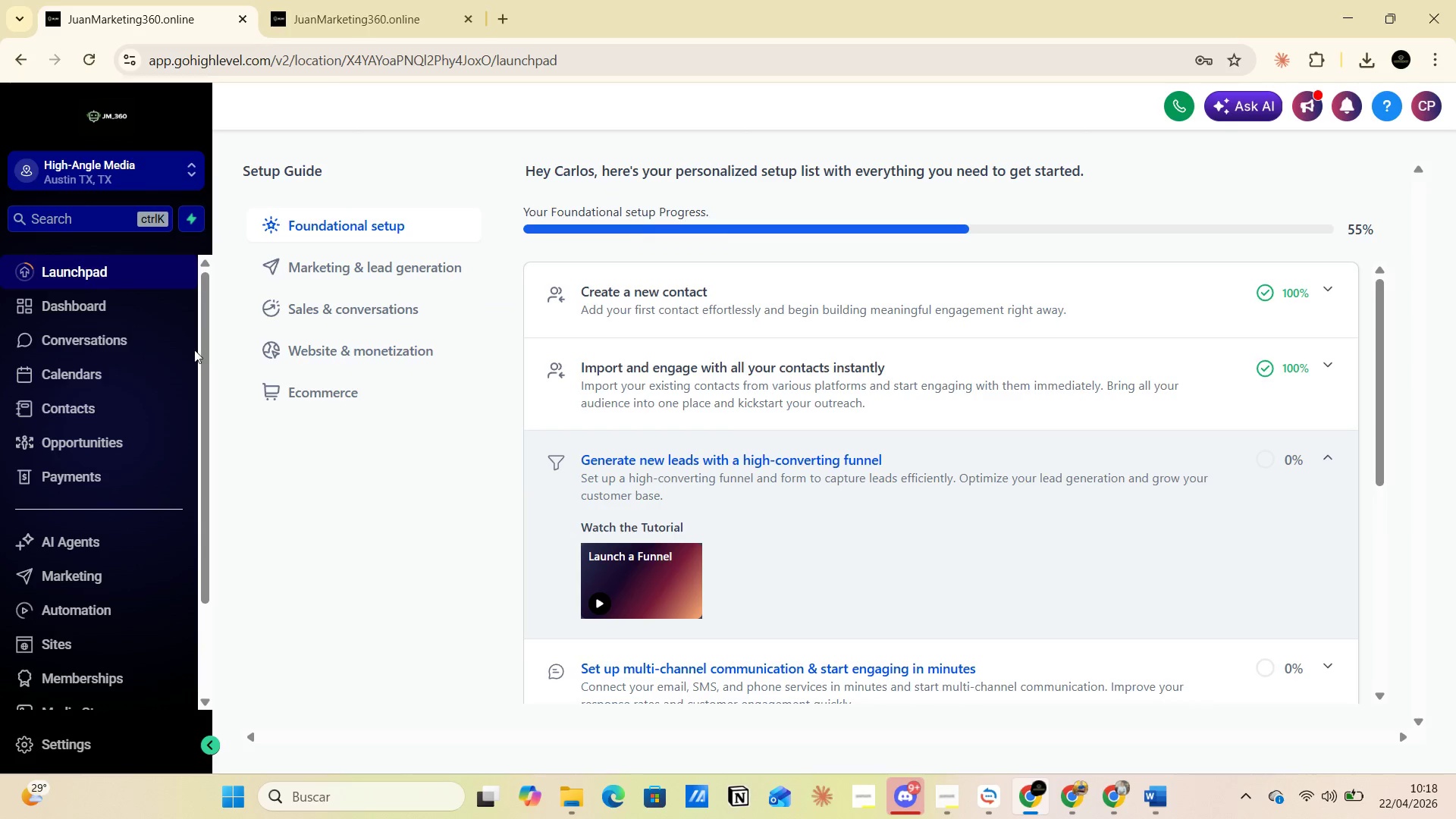 
wait(5.06)
 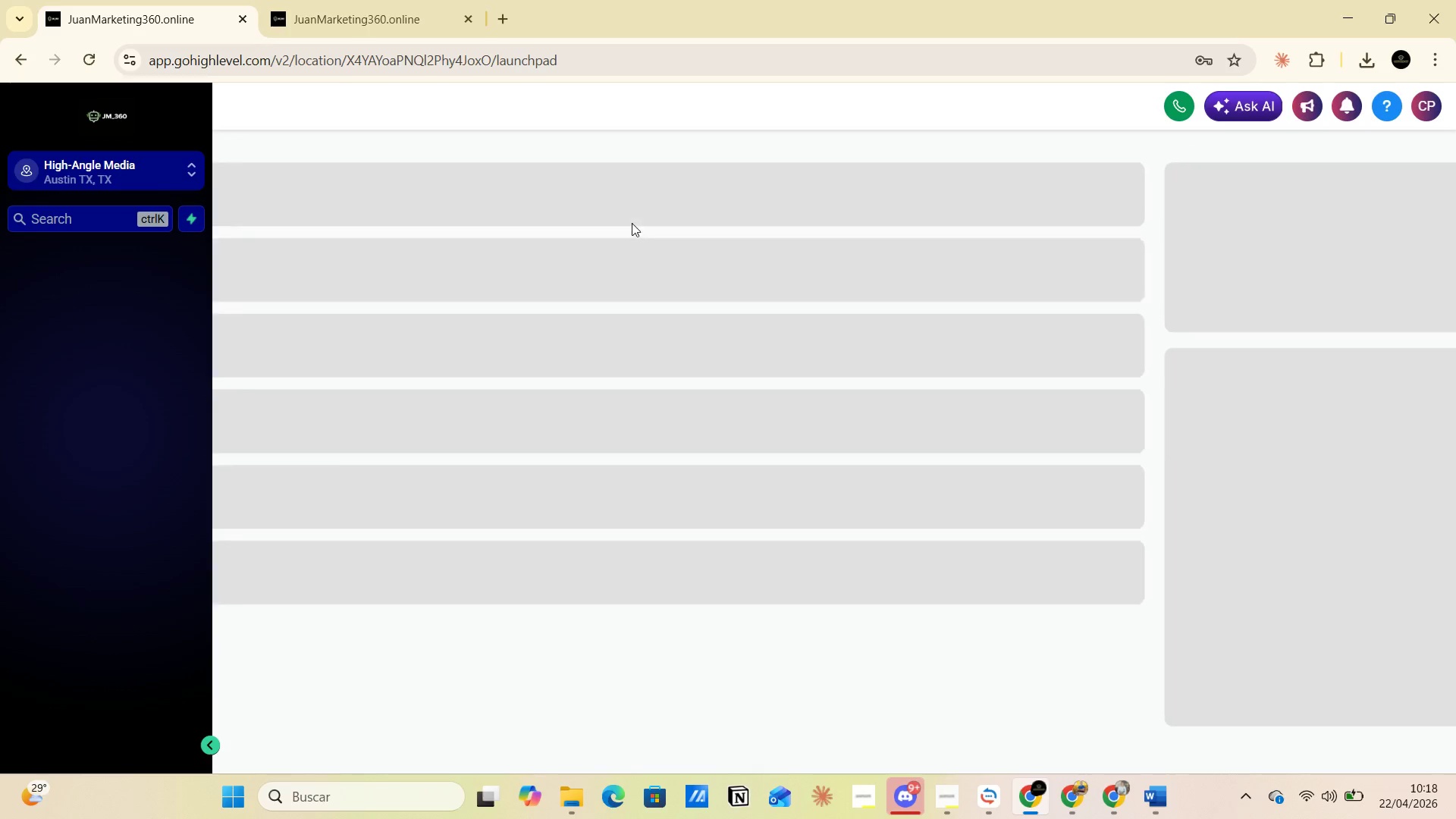 
left_click_drag(start_coordinate=[206, 413], to_coordinate=[224, 487])
 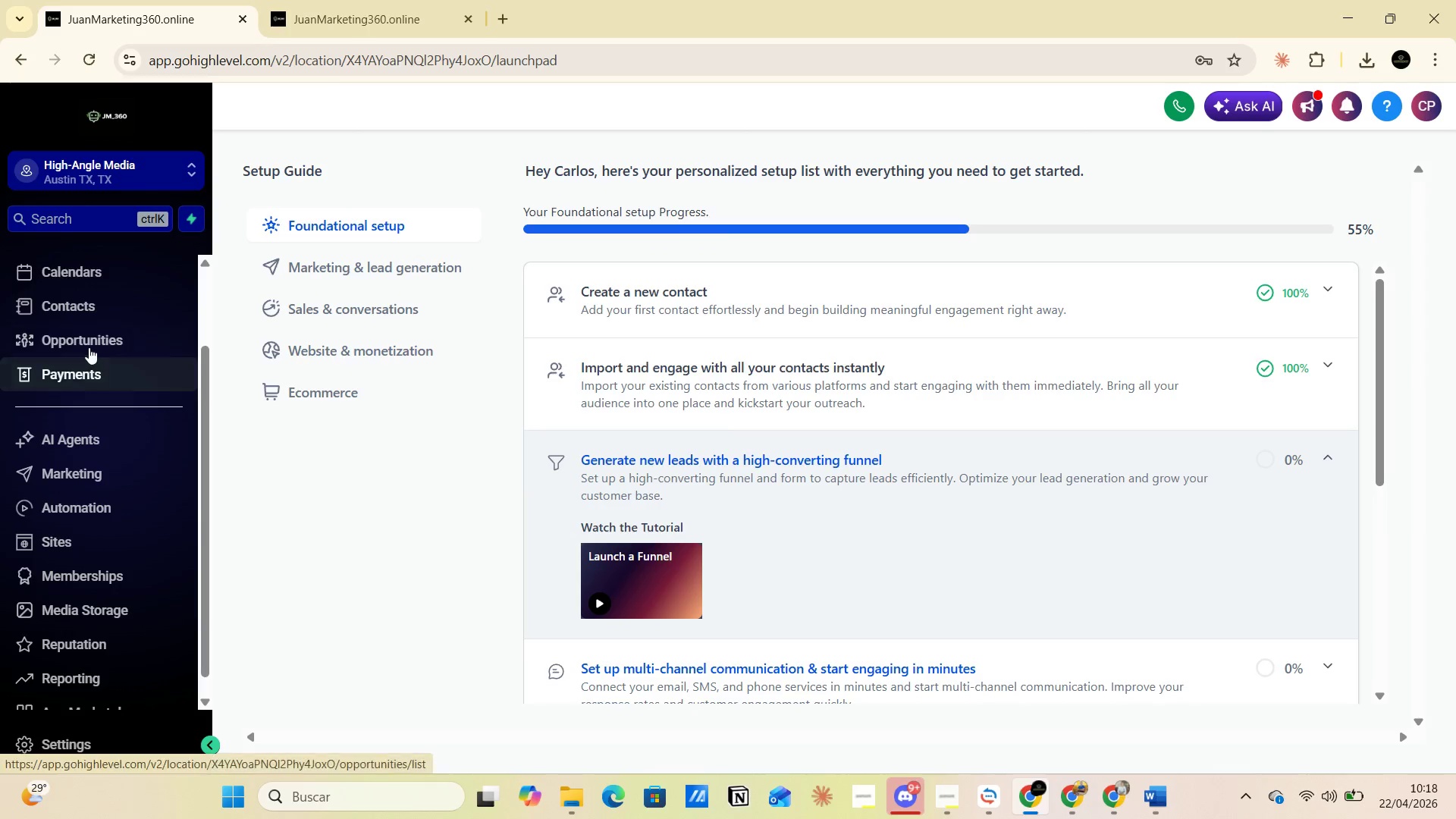 
left_click([83, 334])
 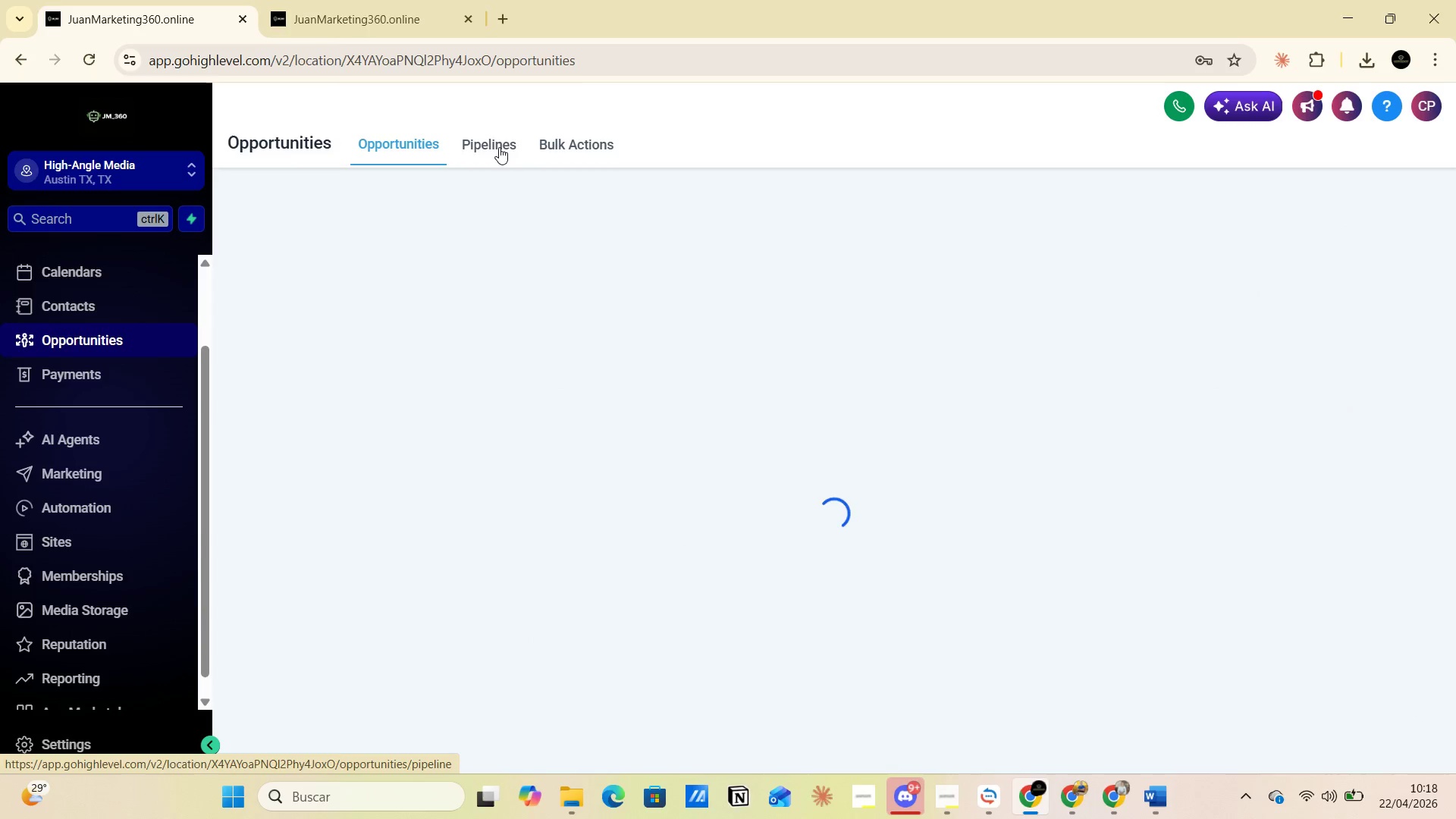 
wait(7.17)
 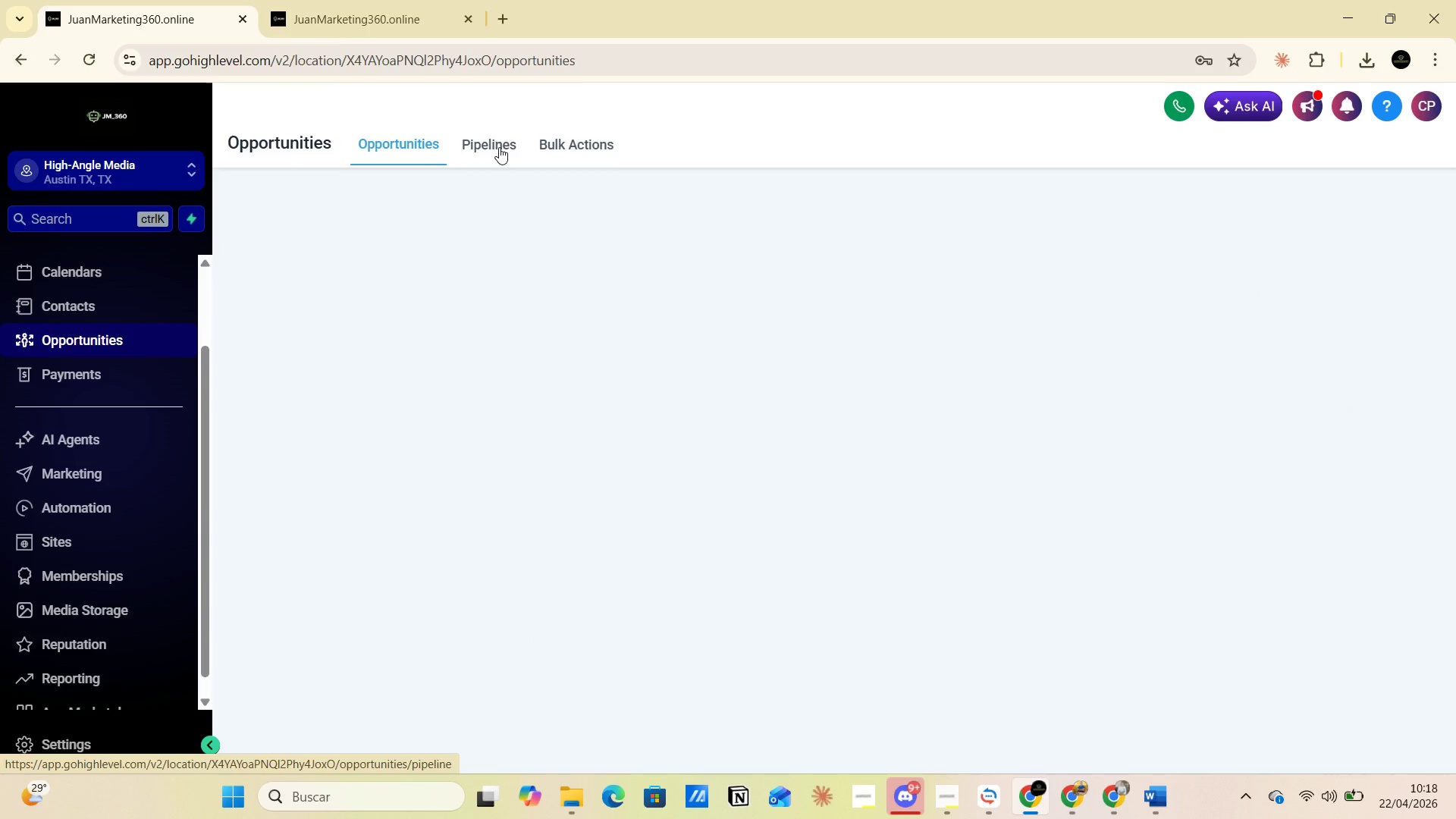 
left_click([493, 145])
 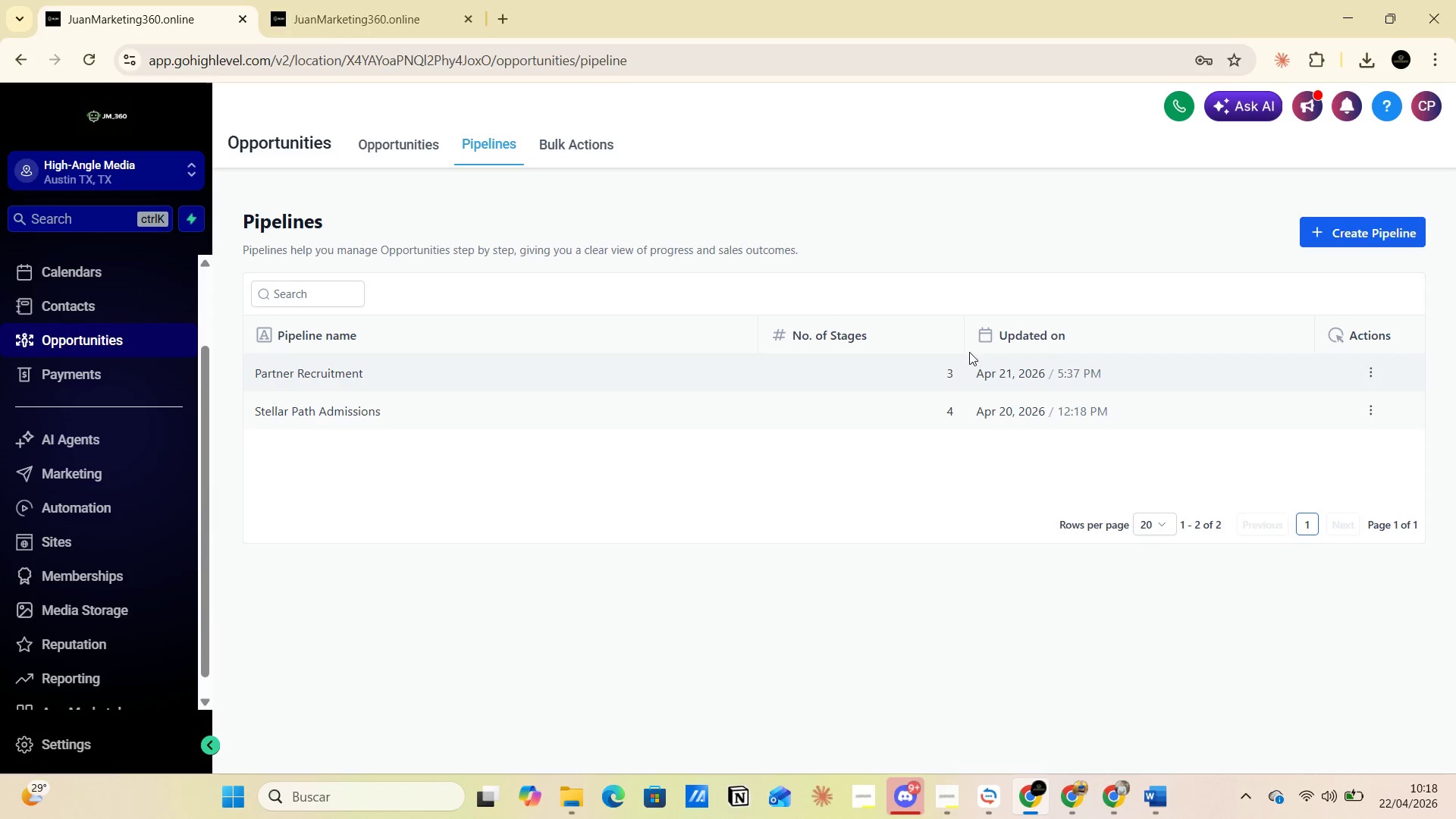 
left_click([1347, 240])
 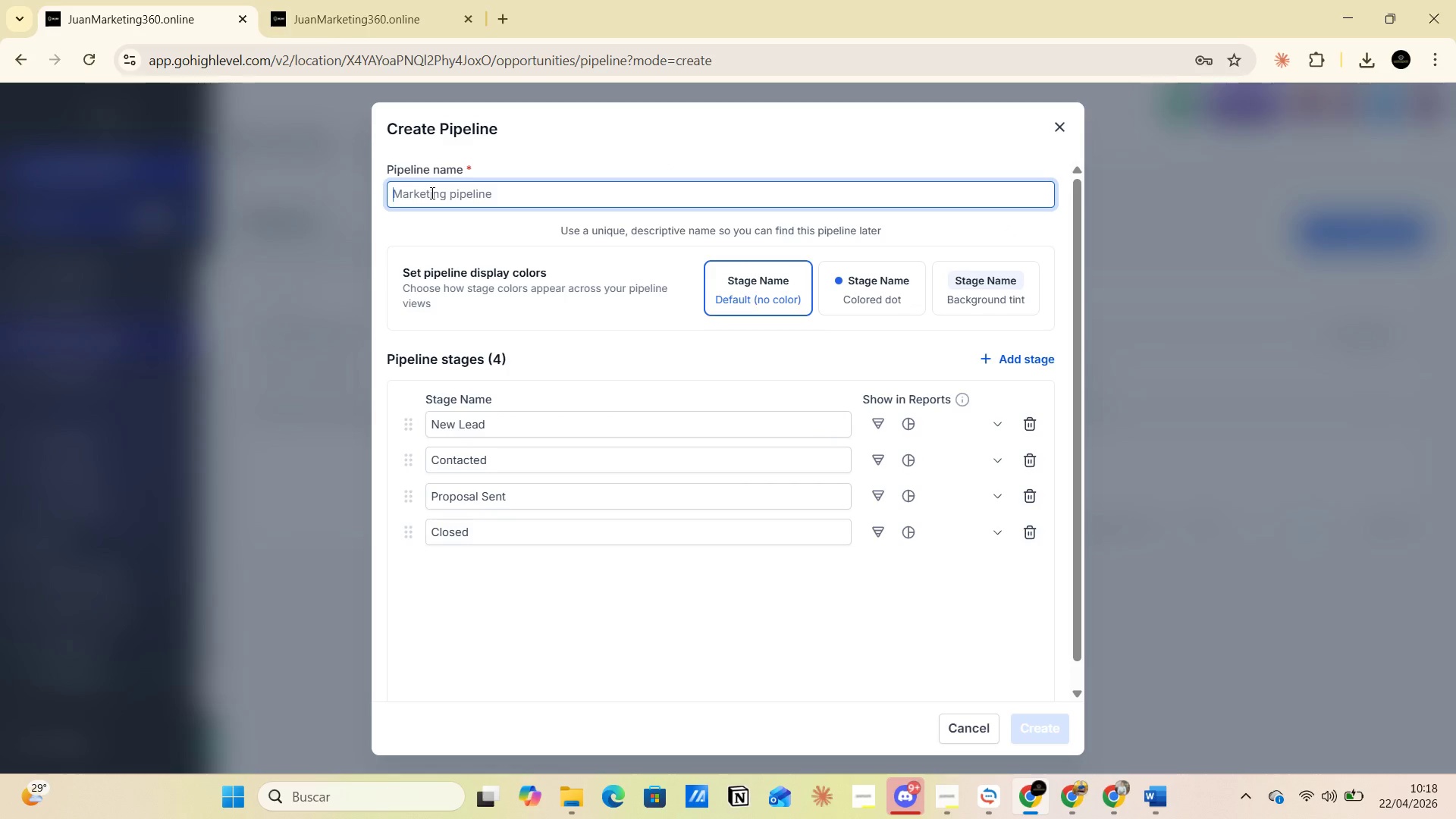 
key(Control+V)
 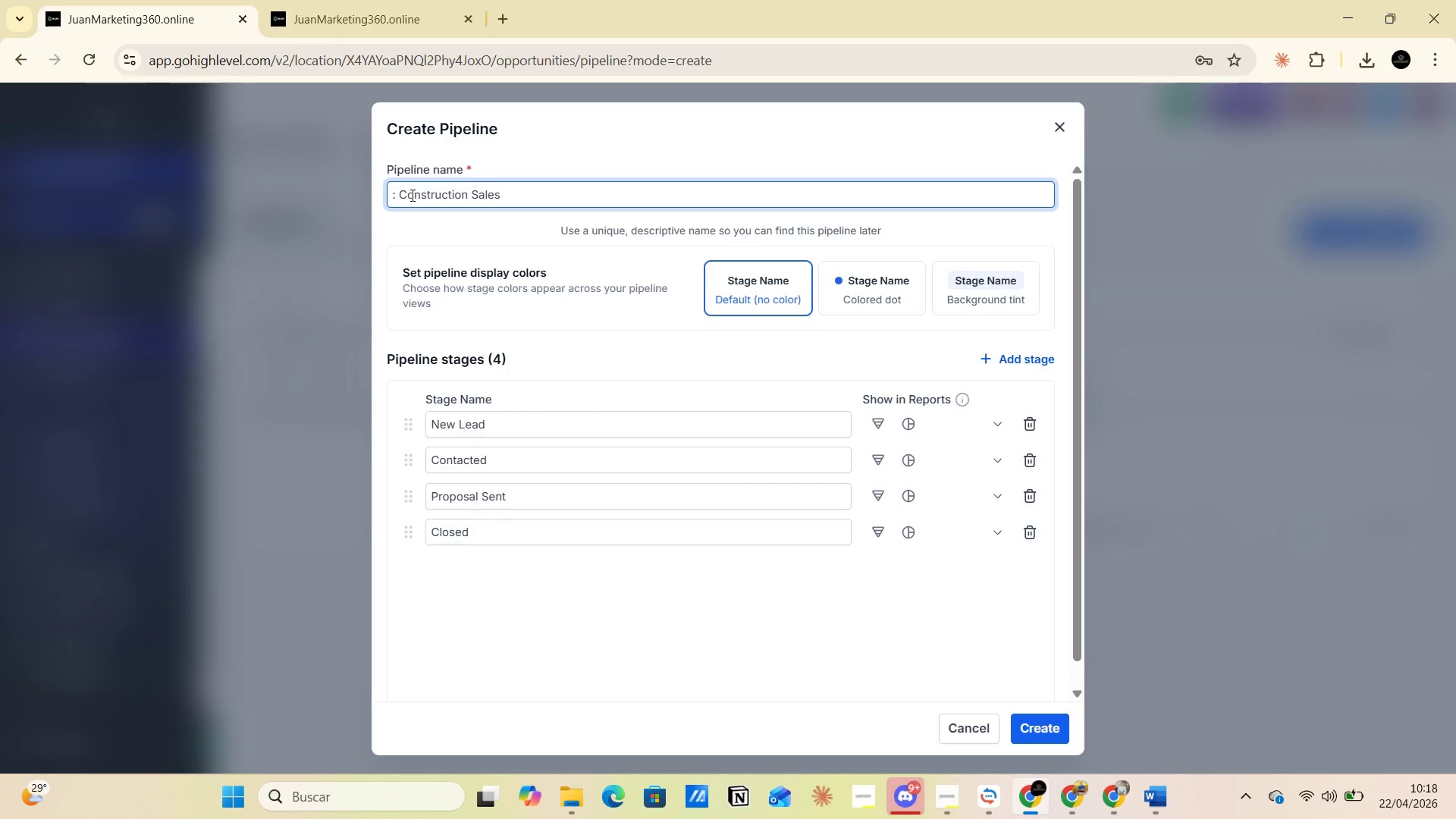 
left_click([394, 193])
 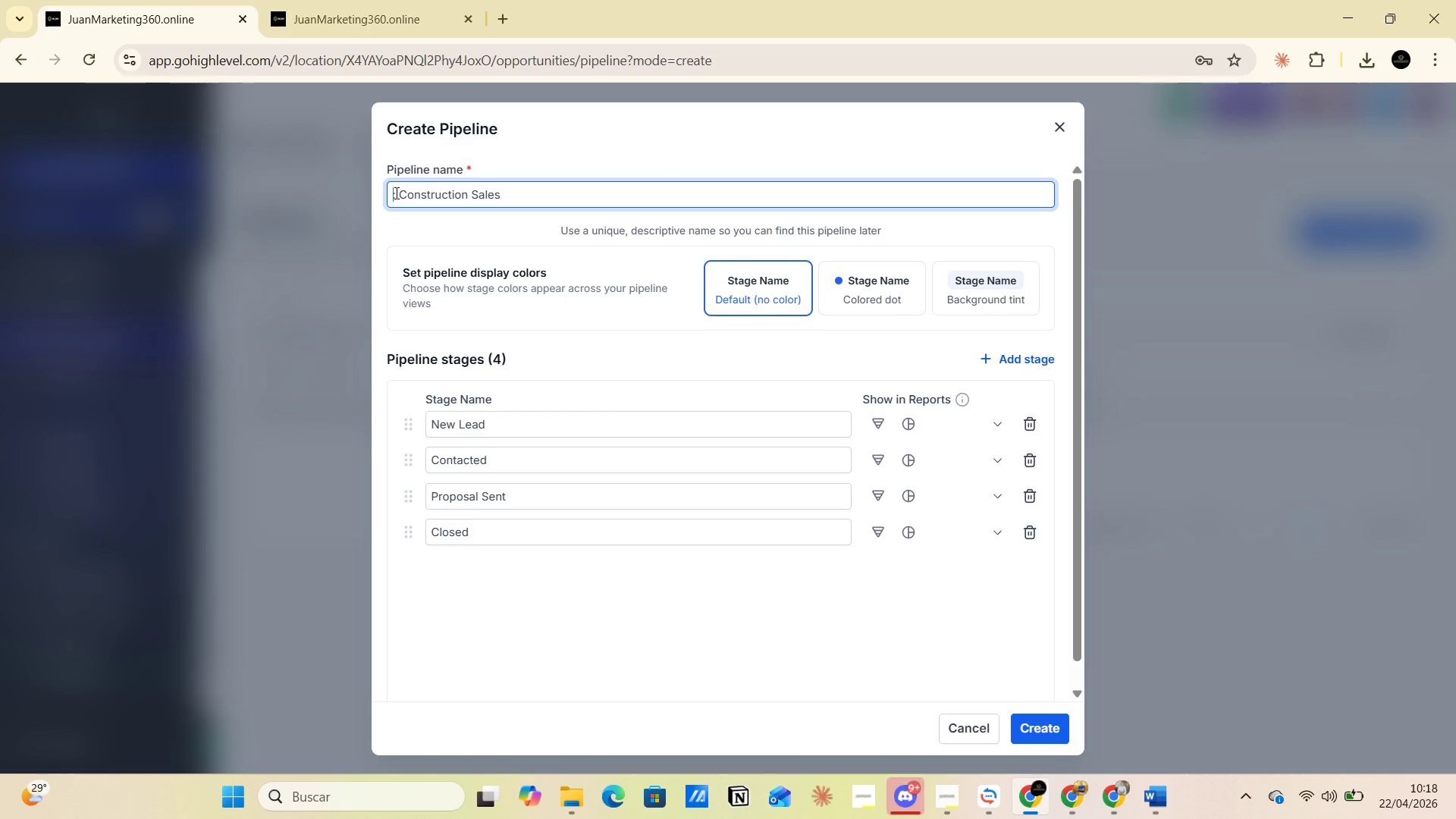 
left_click([395, 193])
 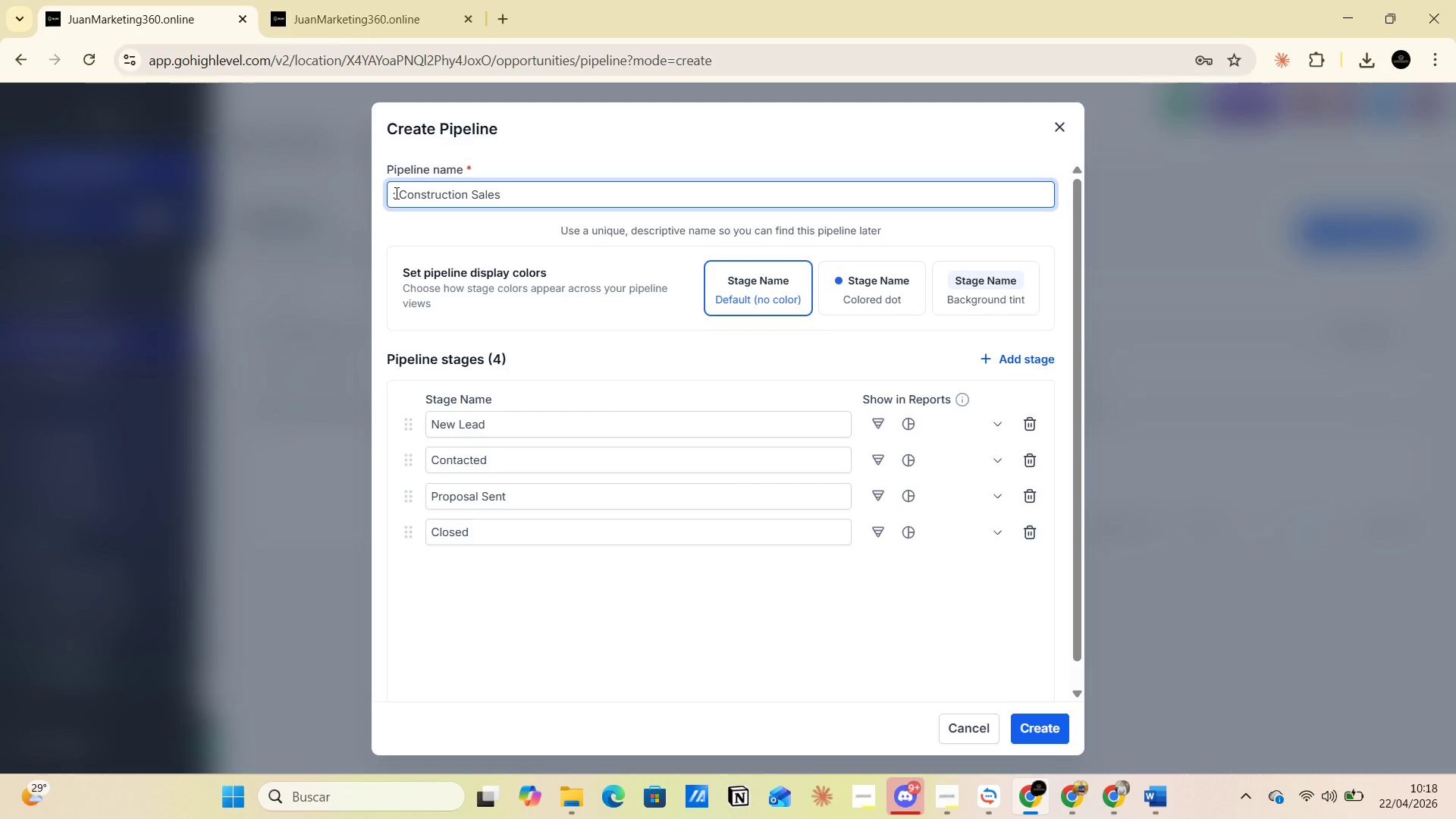 
key(Backspace)
 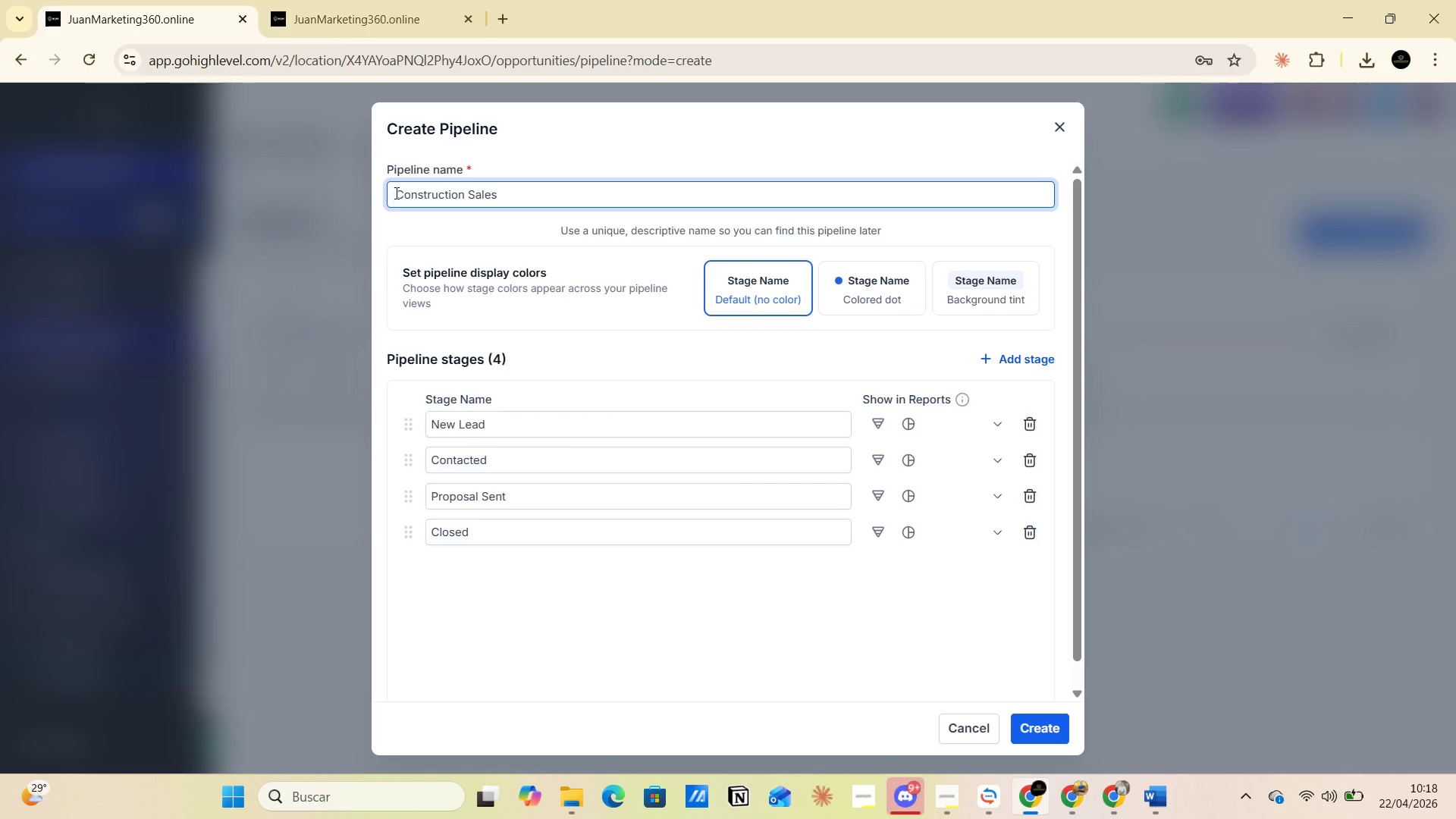 
key(Backspace)
 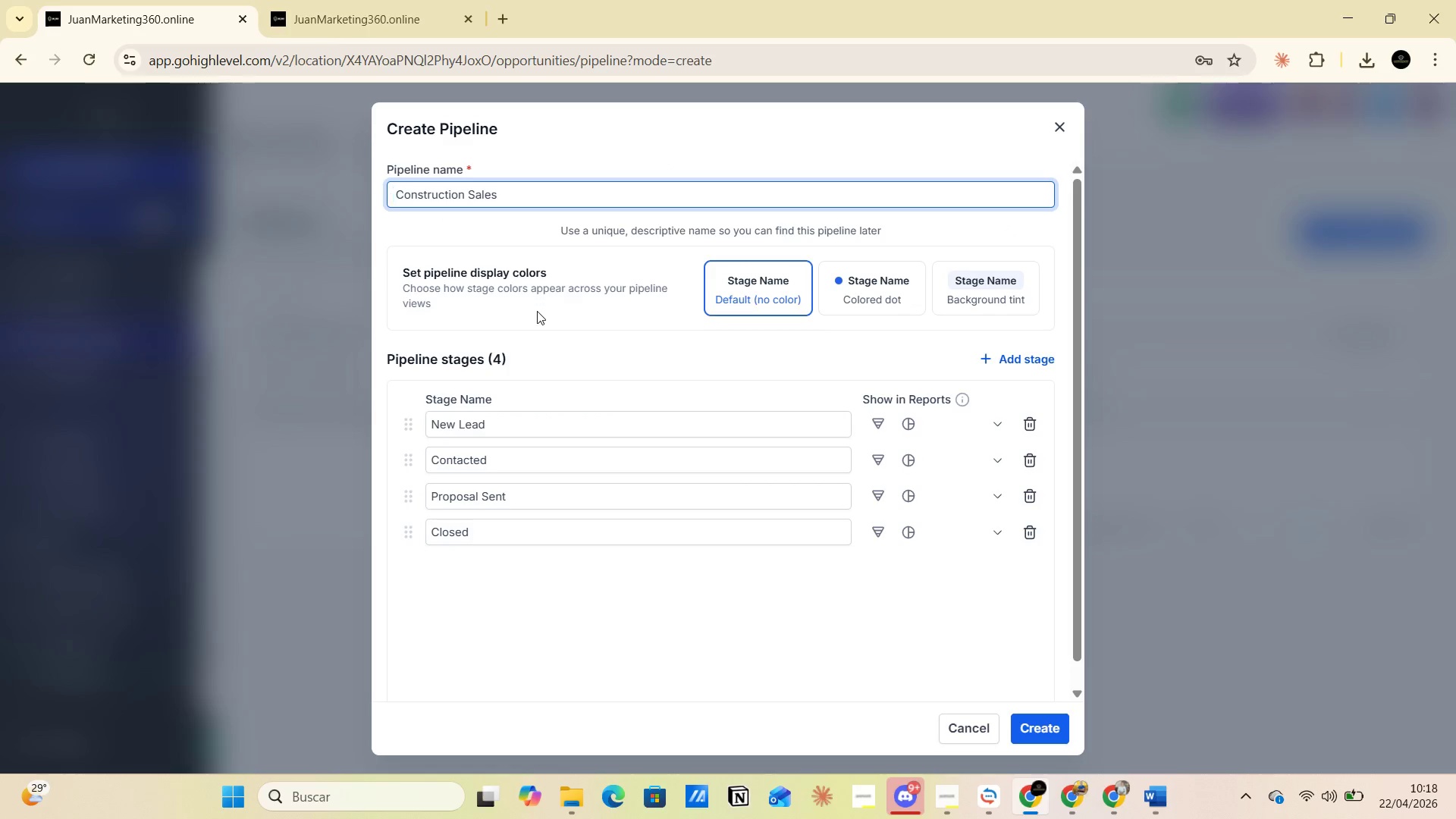 
key(Alt+AltLeft)
 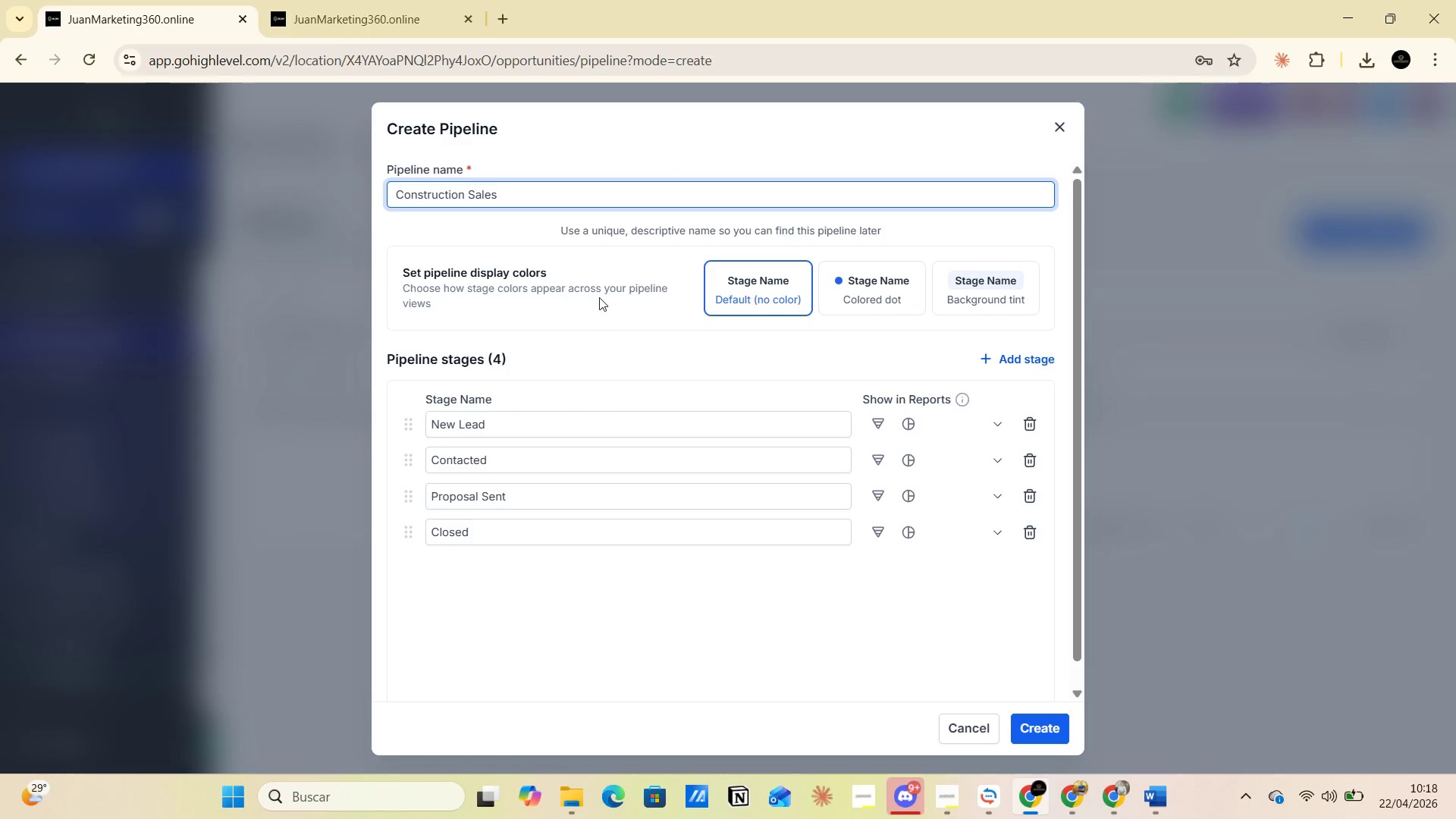 
key(Alt+Tab)
 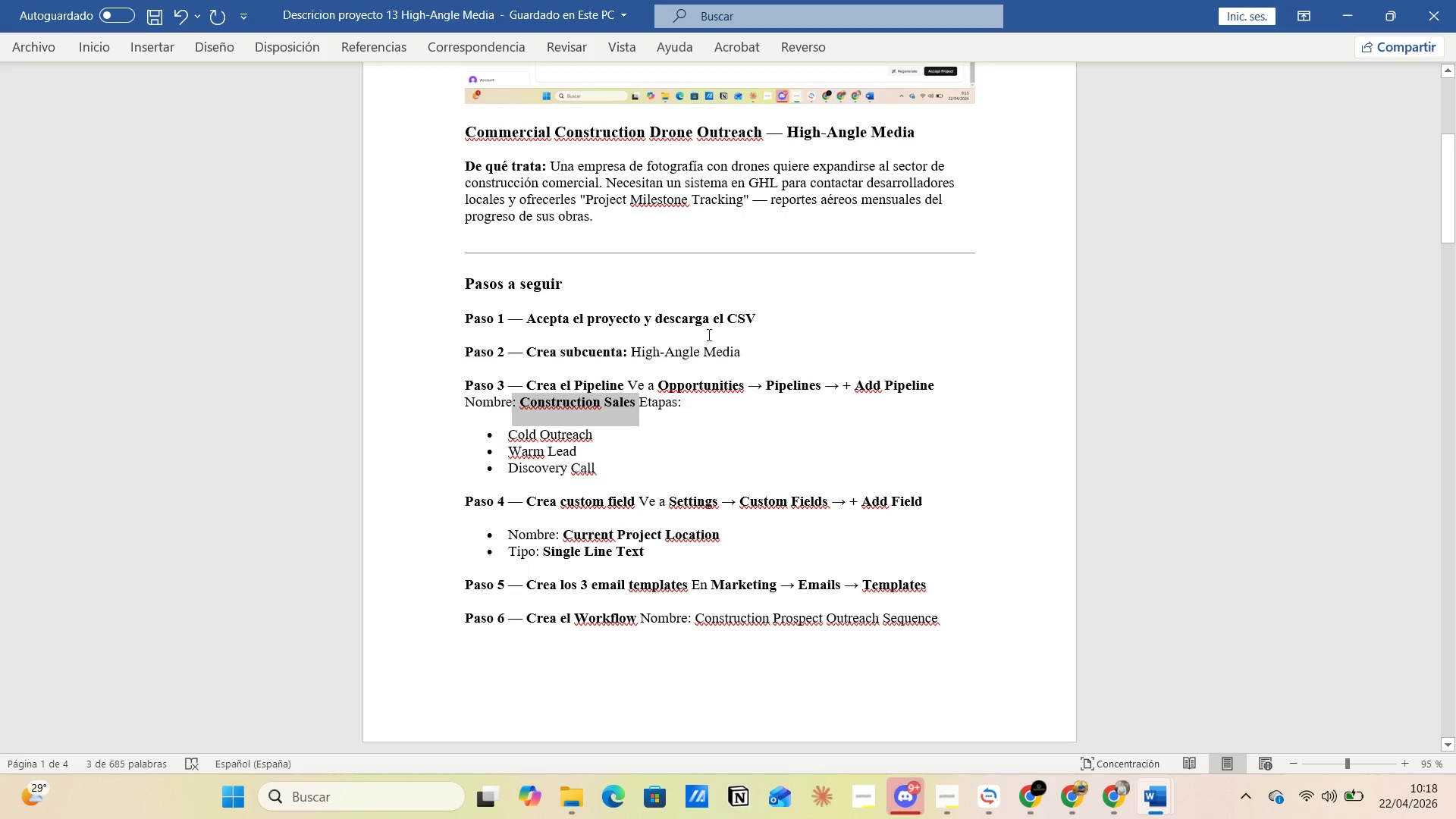 
key(Alt+AltLeft)
 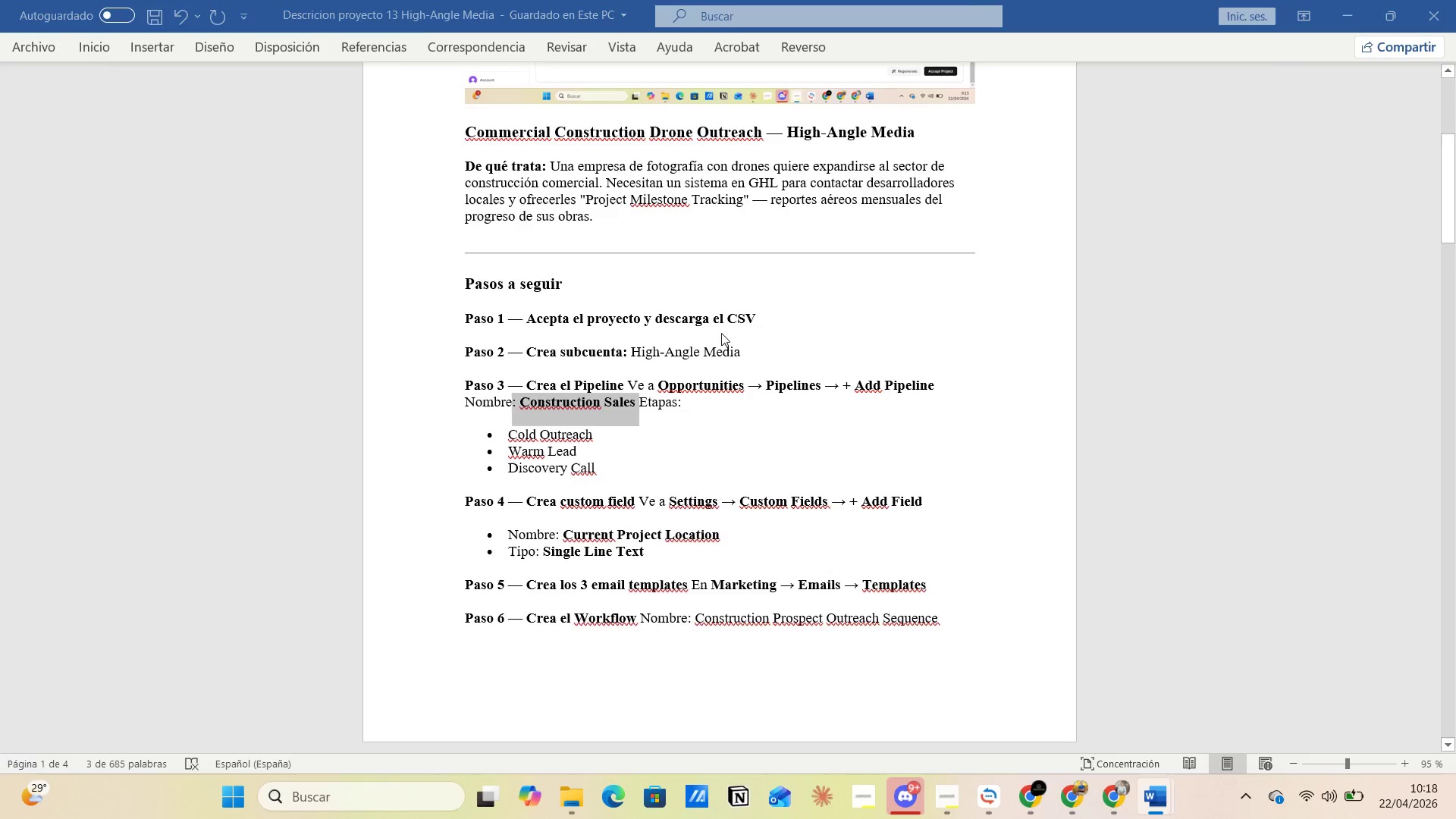 
key(Alt+Tab)
 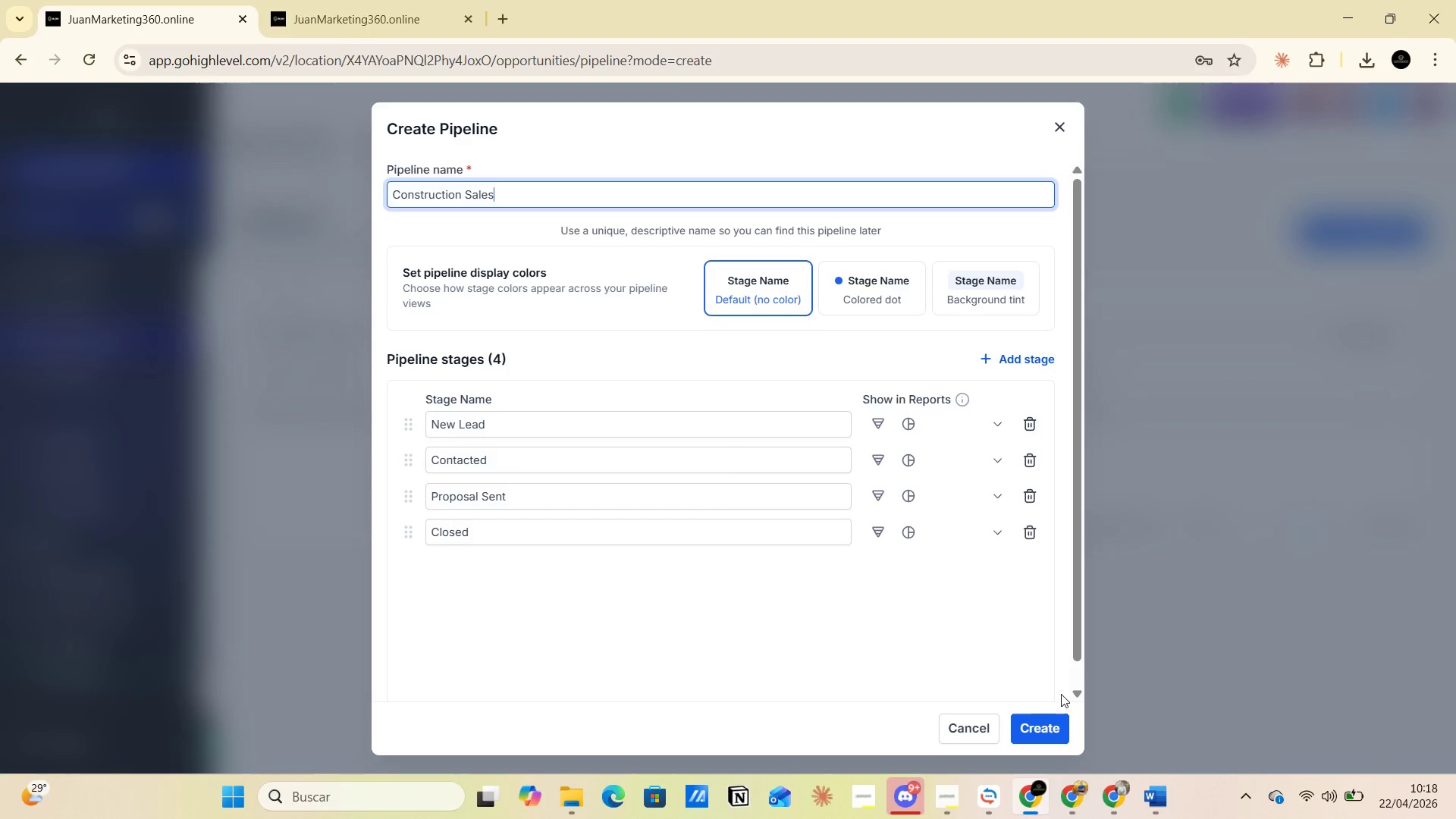 
mouse_move([1092, 789])
 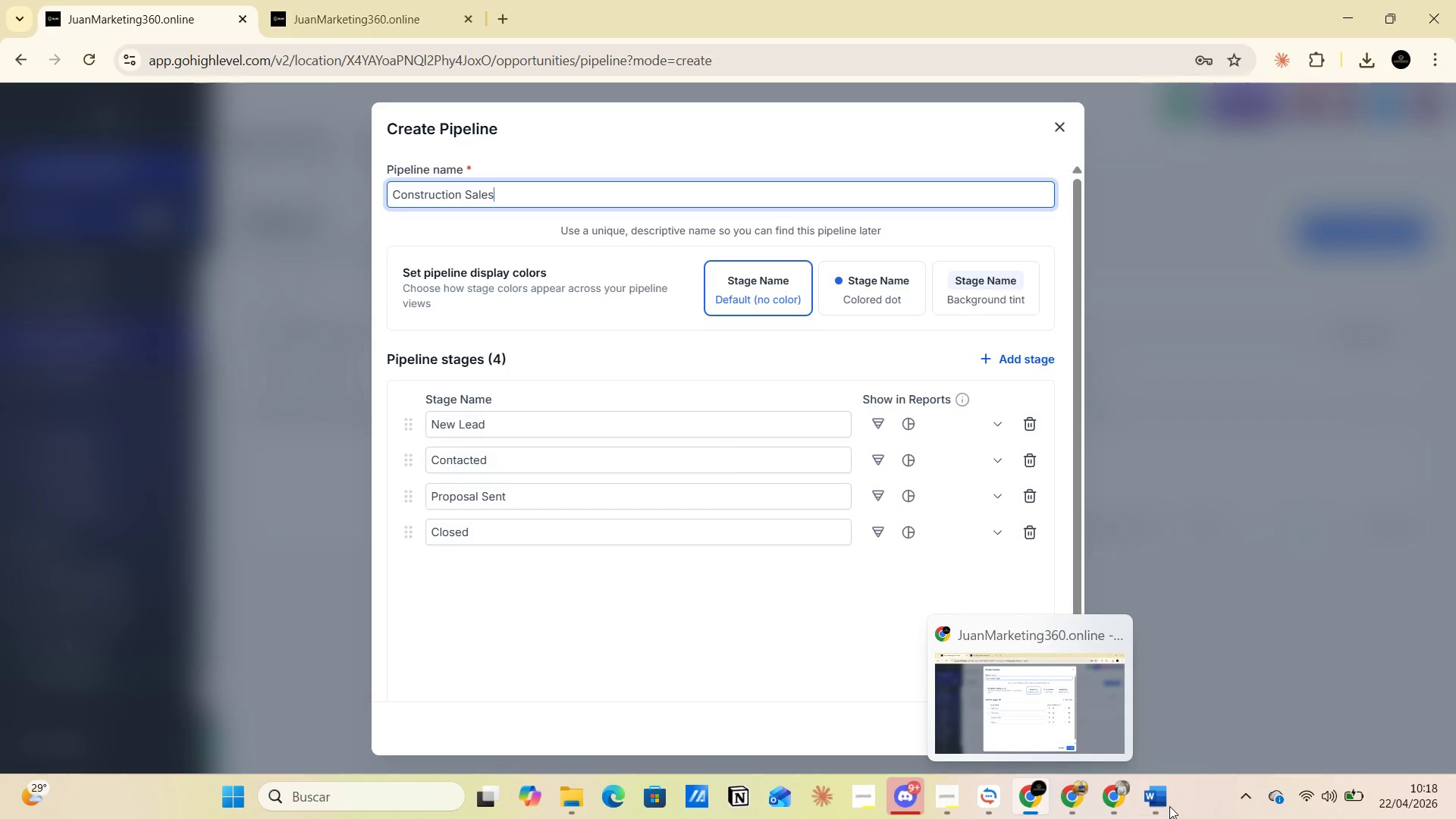 
left_click([1117, 719])
 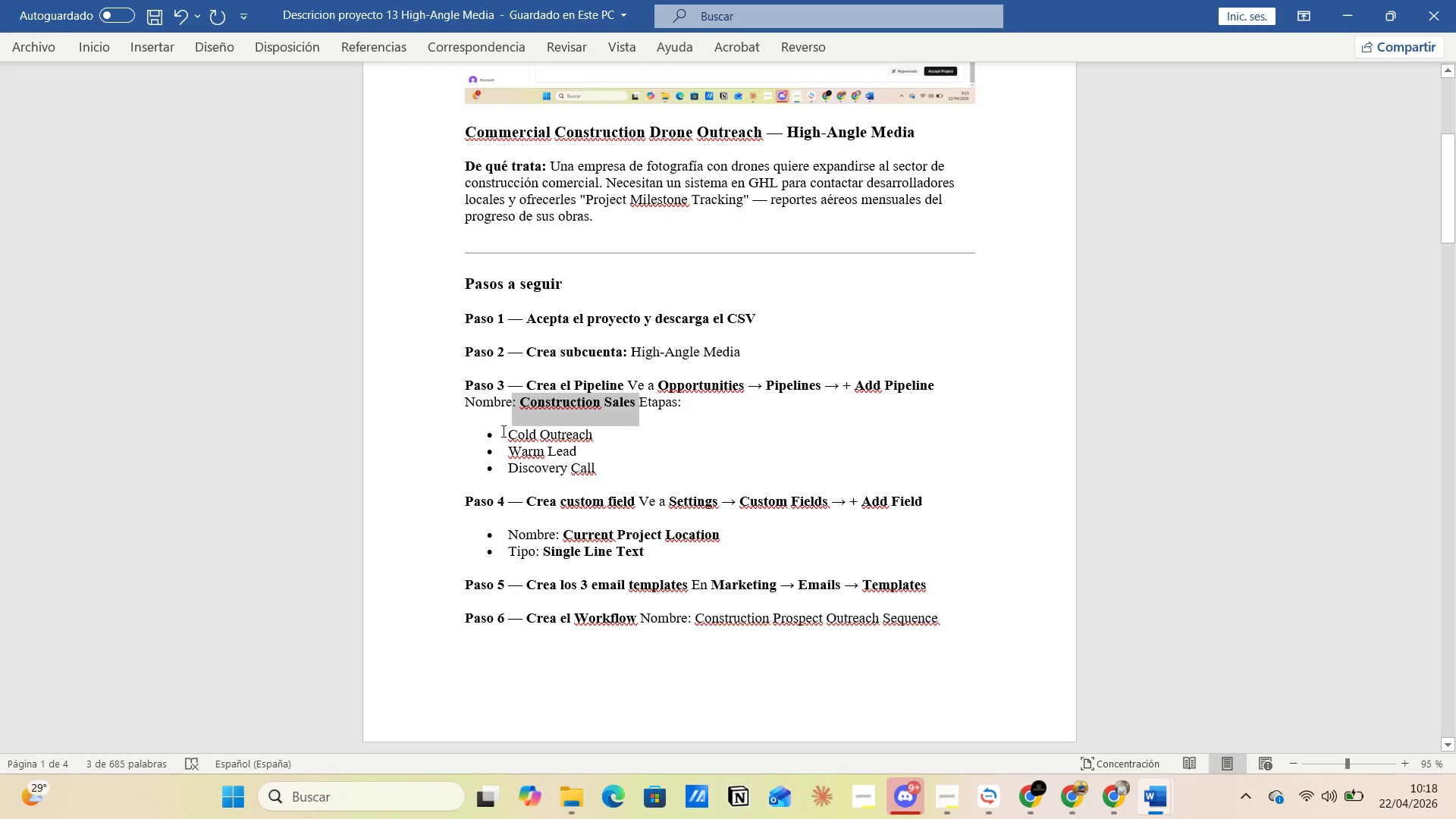 
left_click_drag(start_coordinate=[505, 431], to_coordinate=[592, 434])
 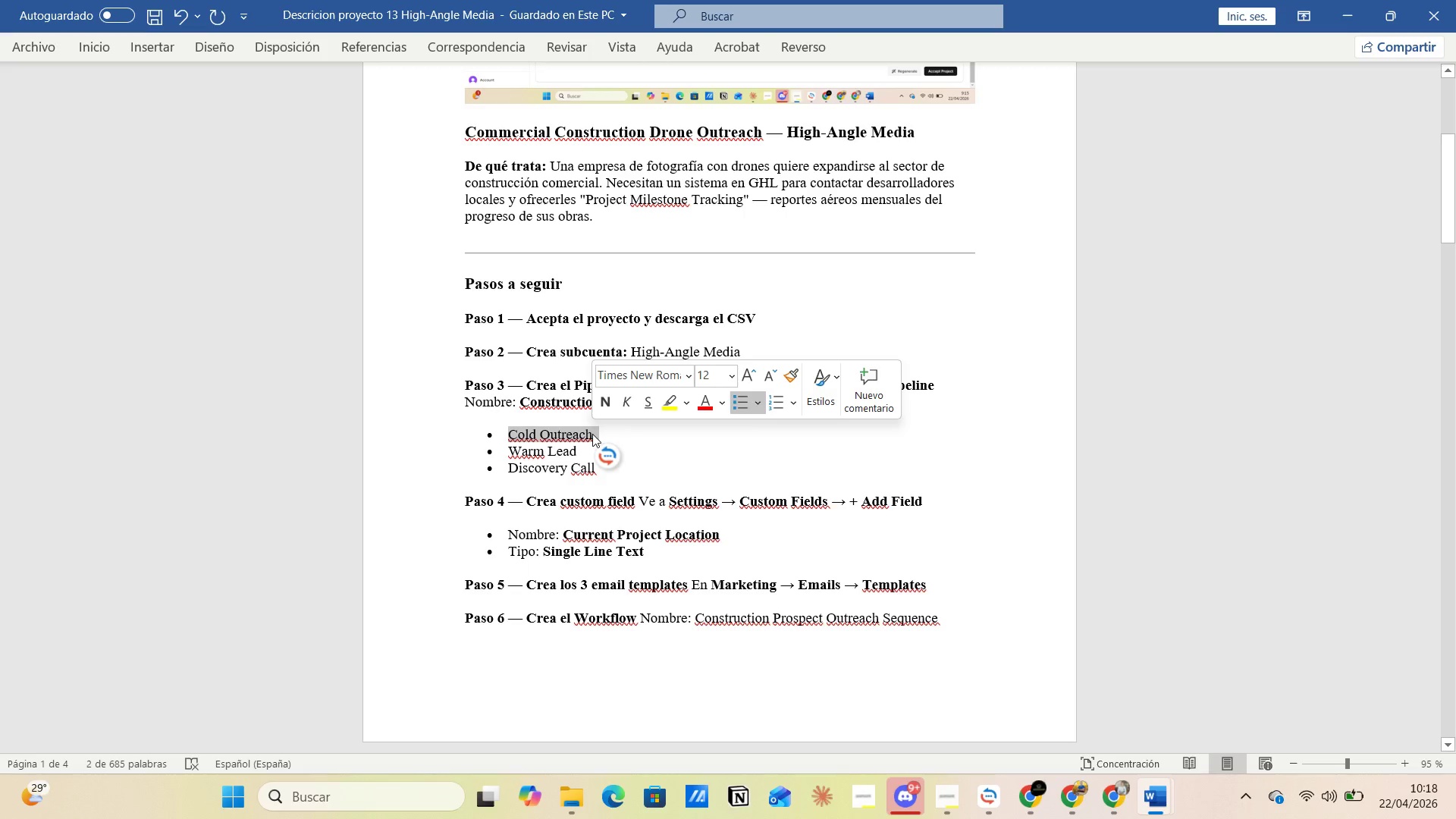 
key(Control+C)
 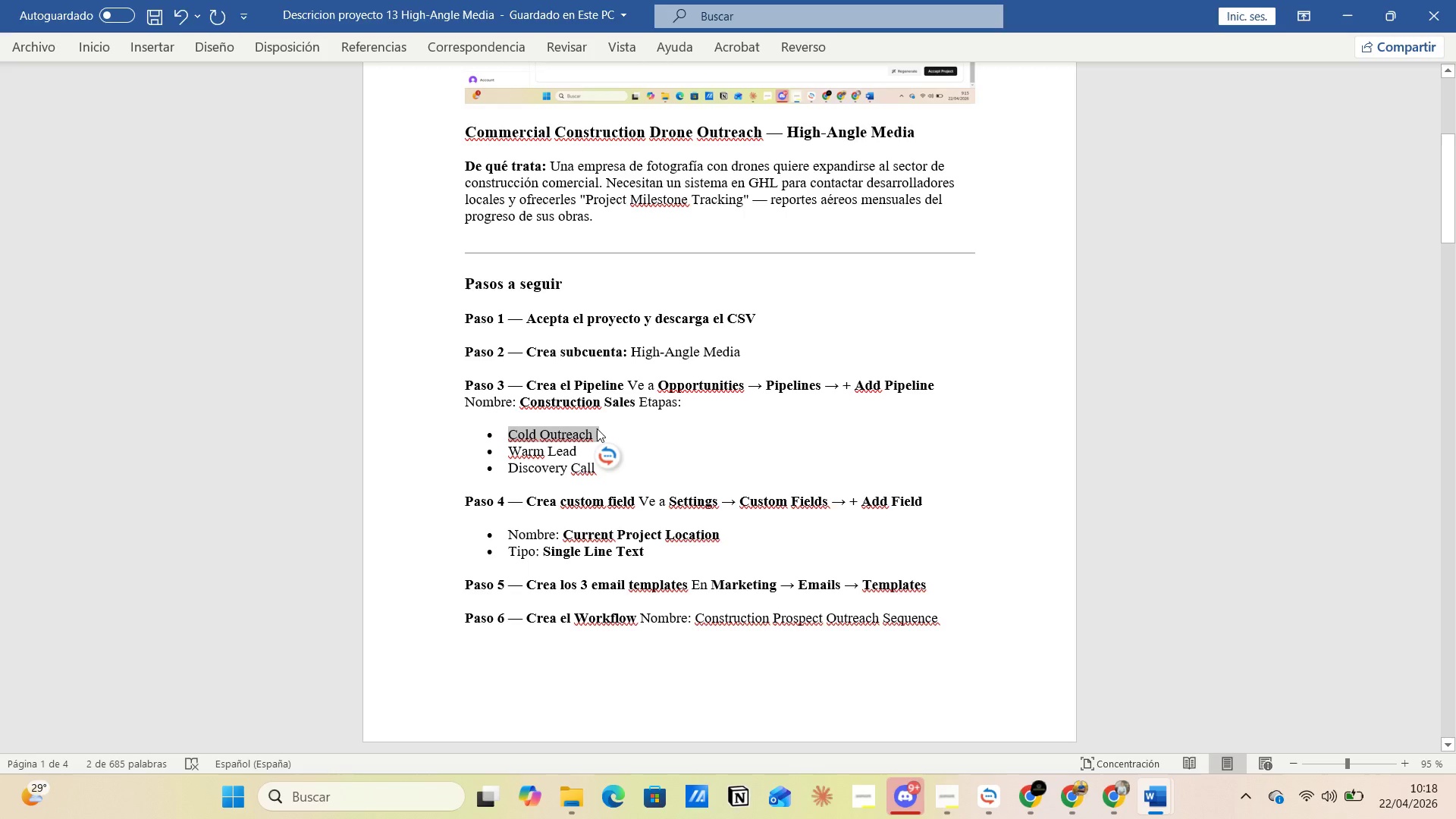 
key(Alt+AltLeft)
 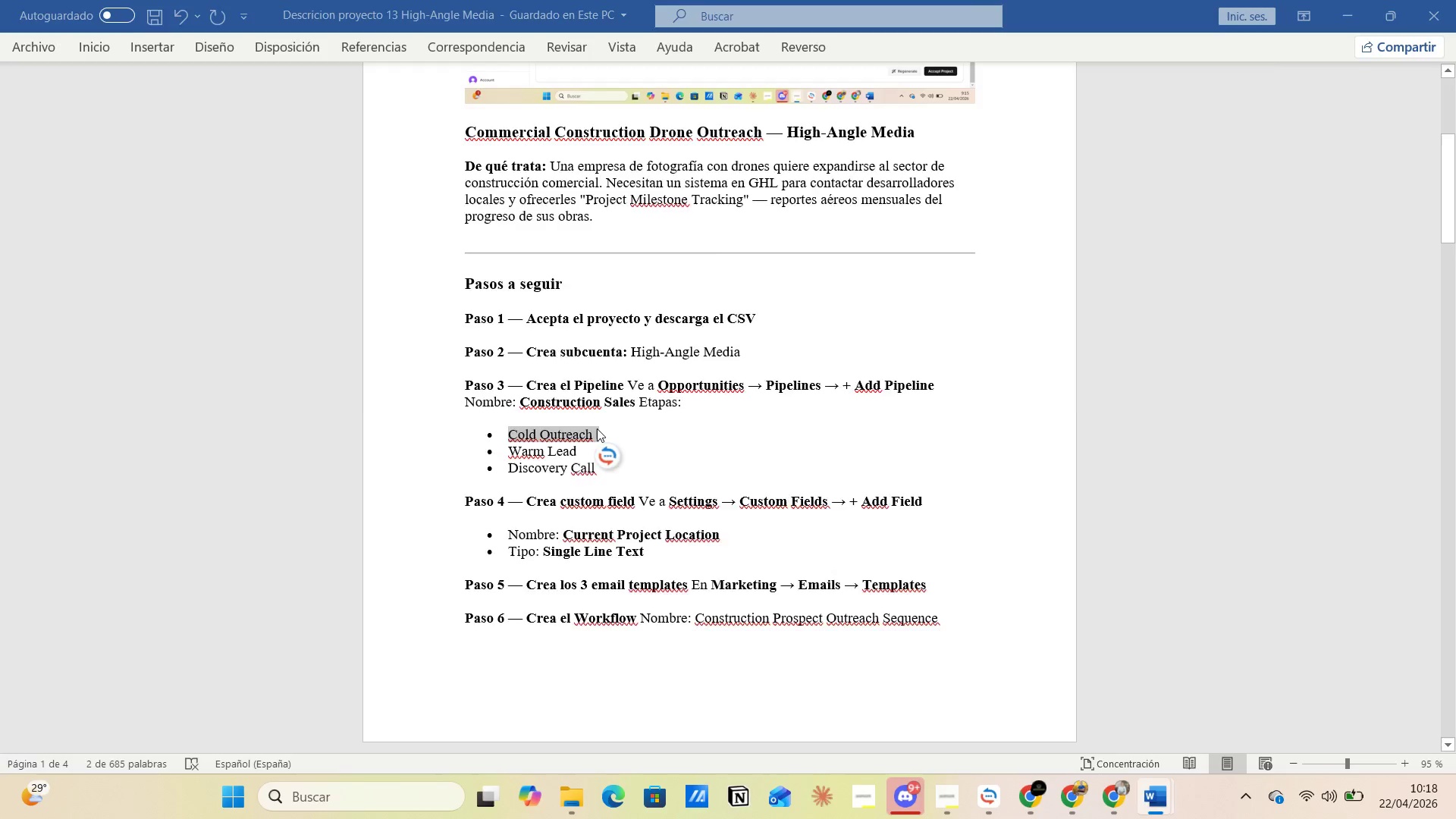 
key(Alt+Tab)
 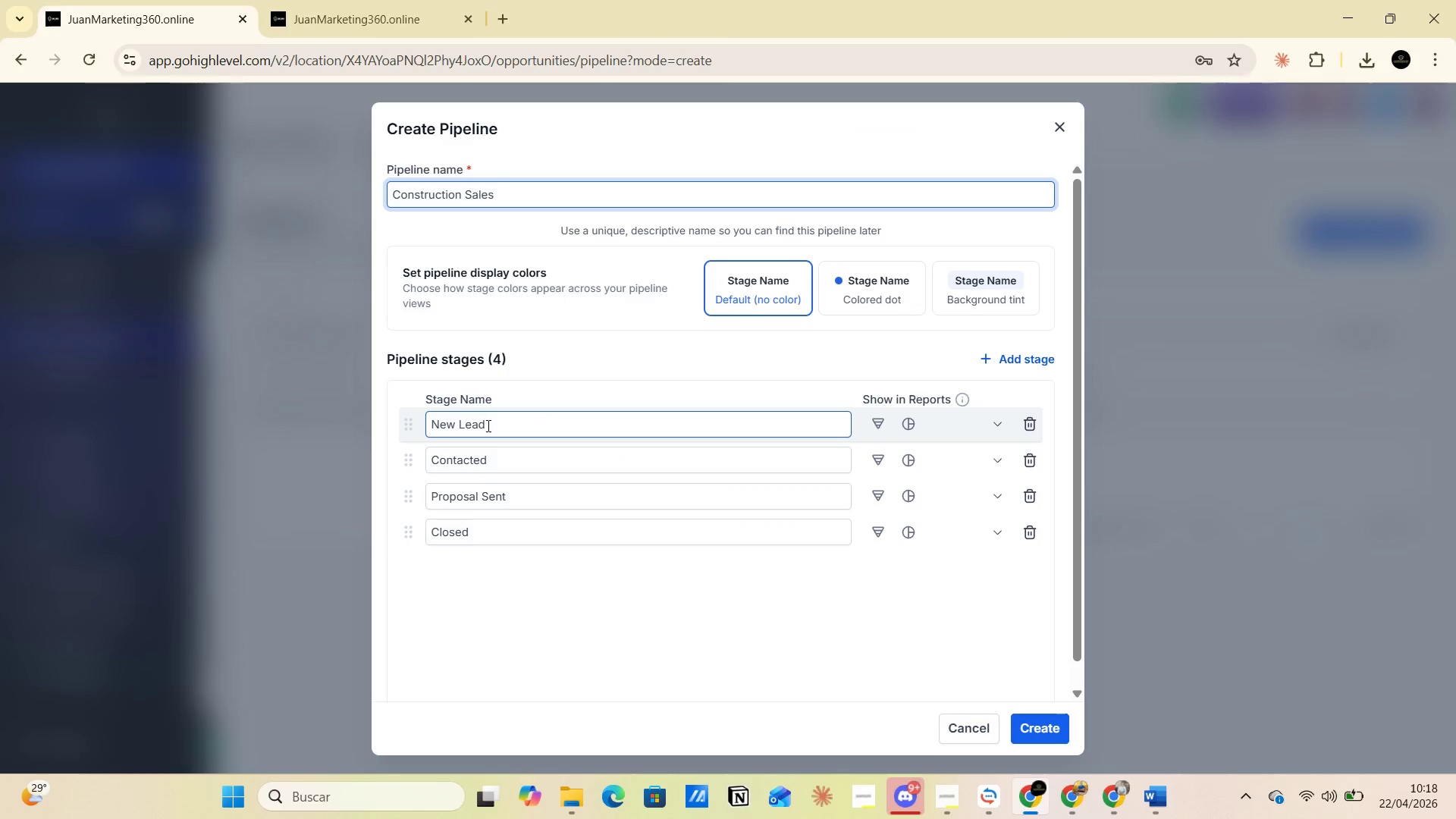 
left_click_drag(start_coordinate=[498, 424], to_coordinate=[396, 425])
 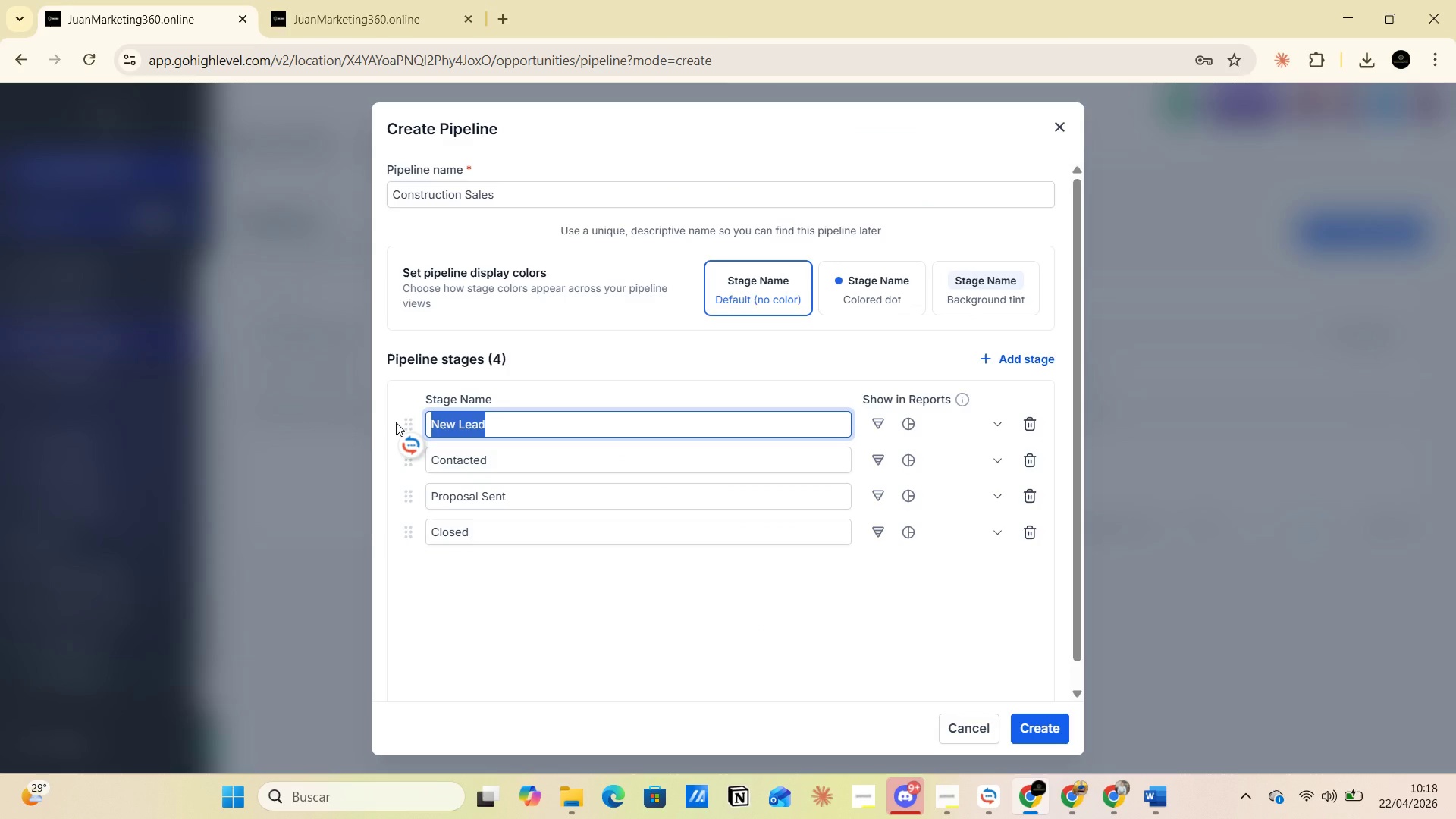 
key(Control+V)
 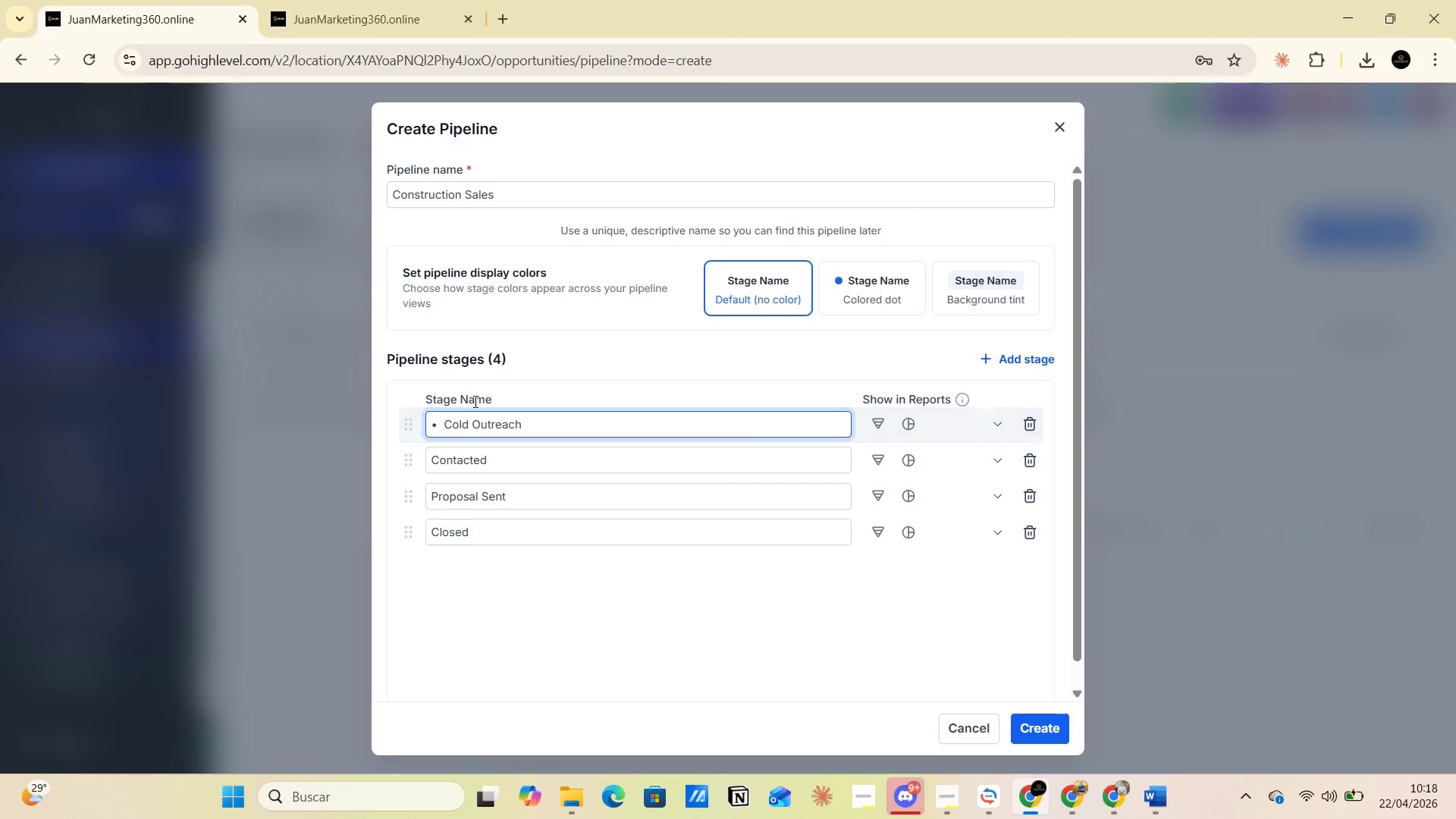 
left_click([474, 396])
 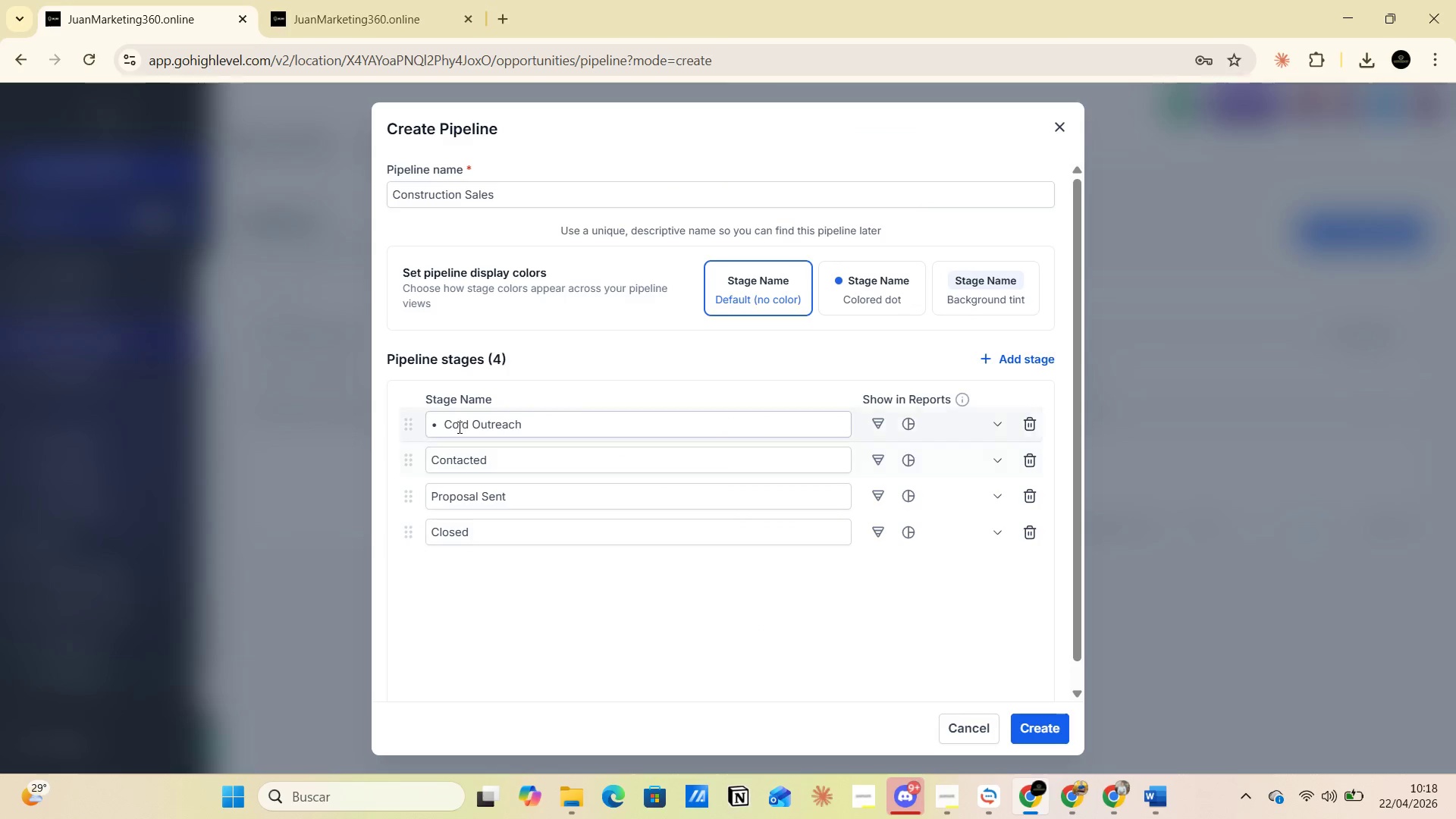 
left_click([447, 423])
 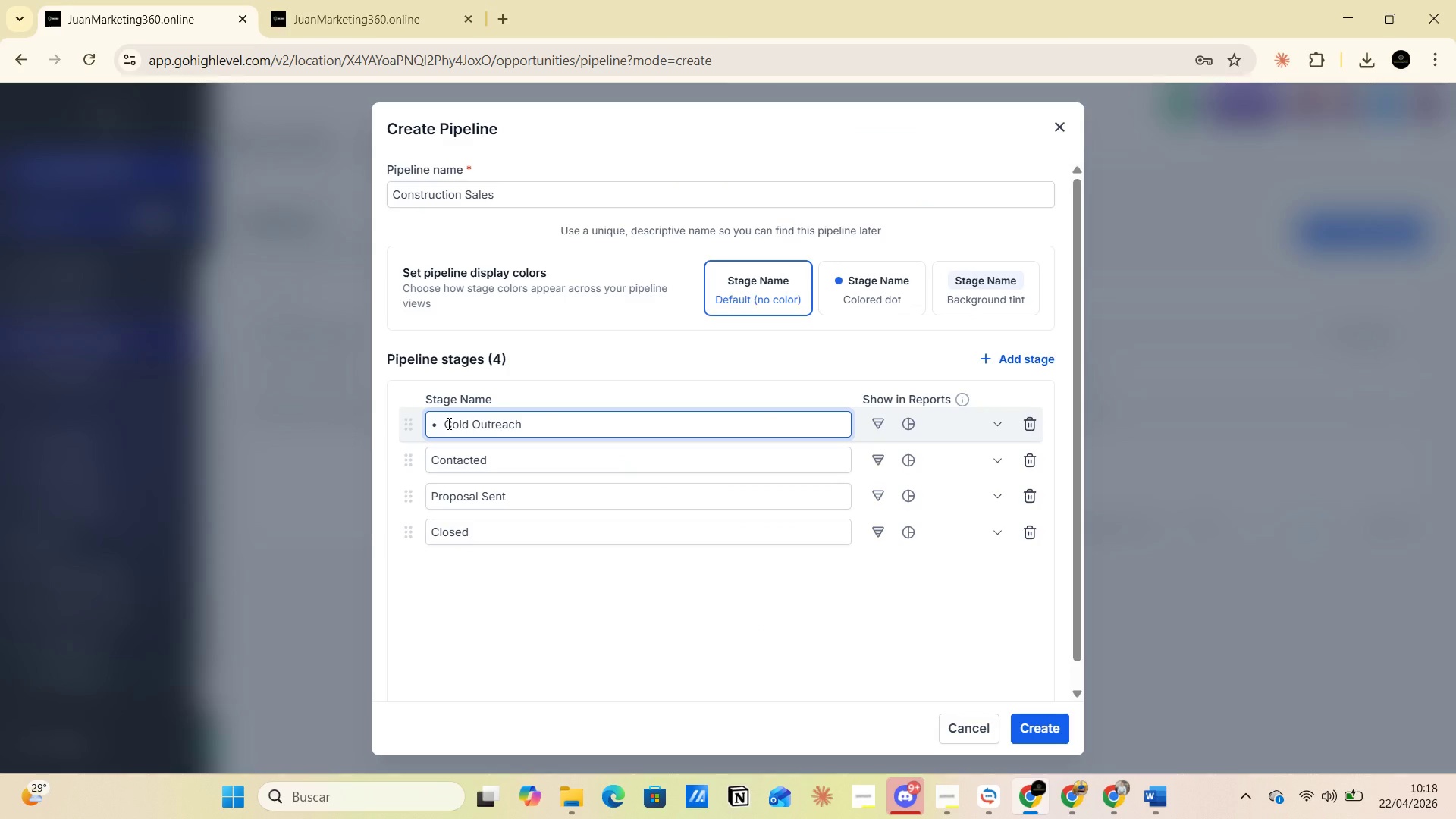 
key(Backspace)
 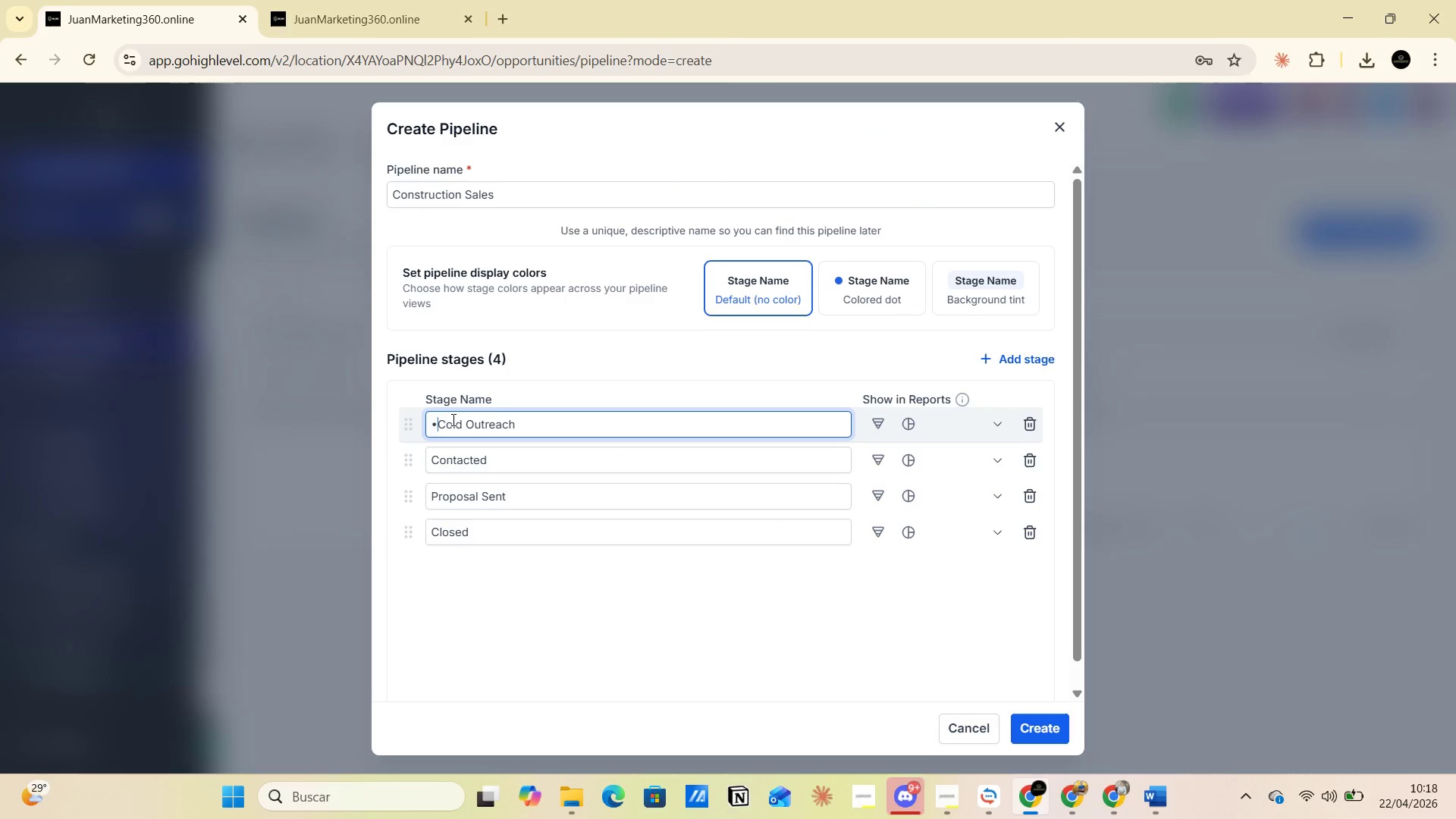 
key(Backspace)
 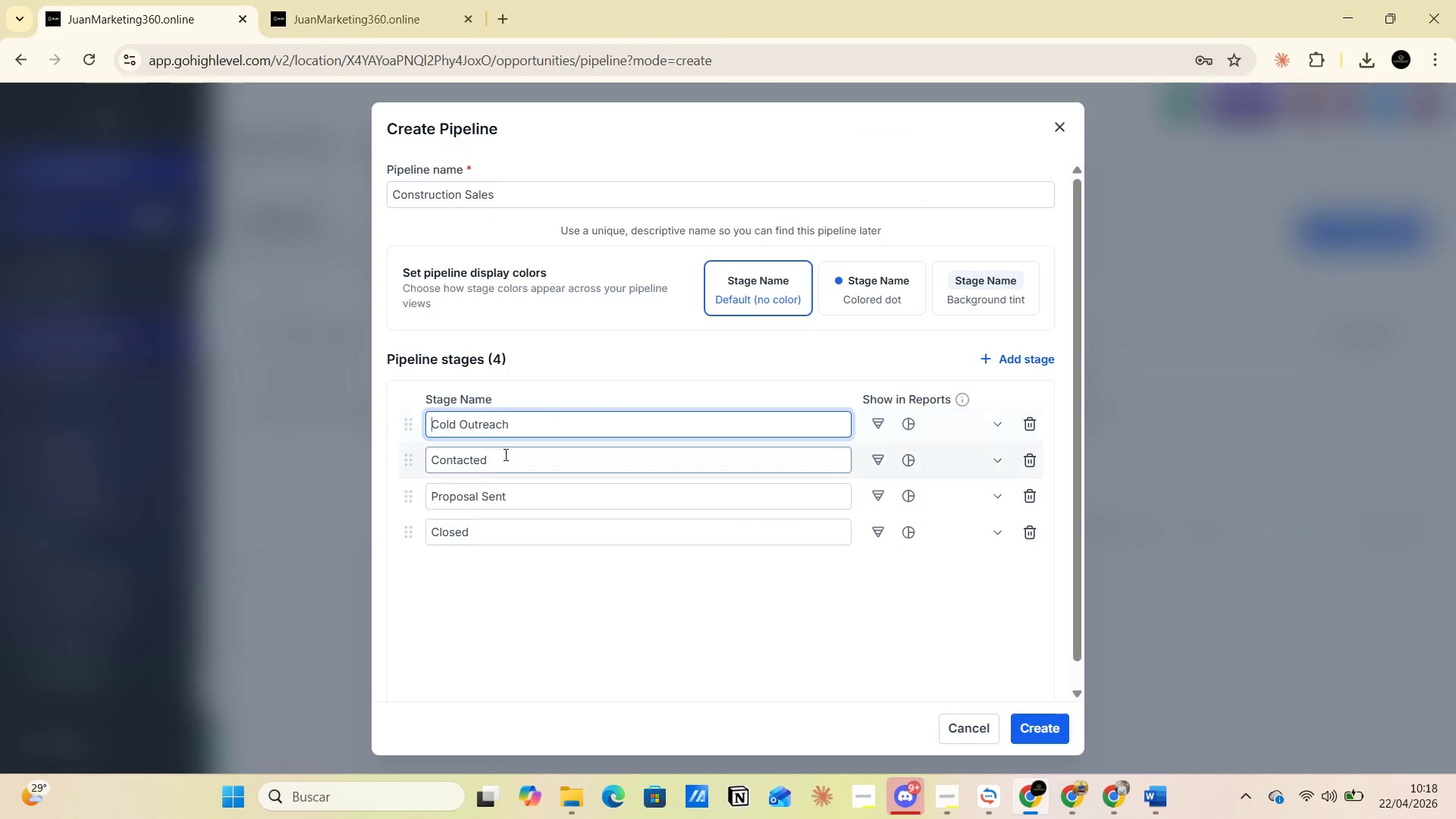 
left_click([504, 460])
 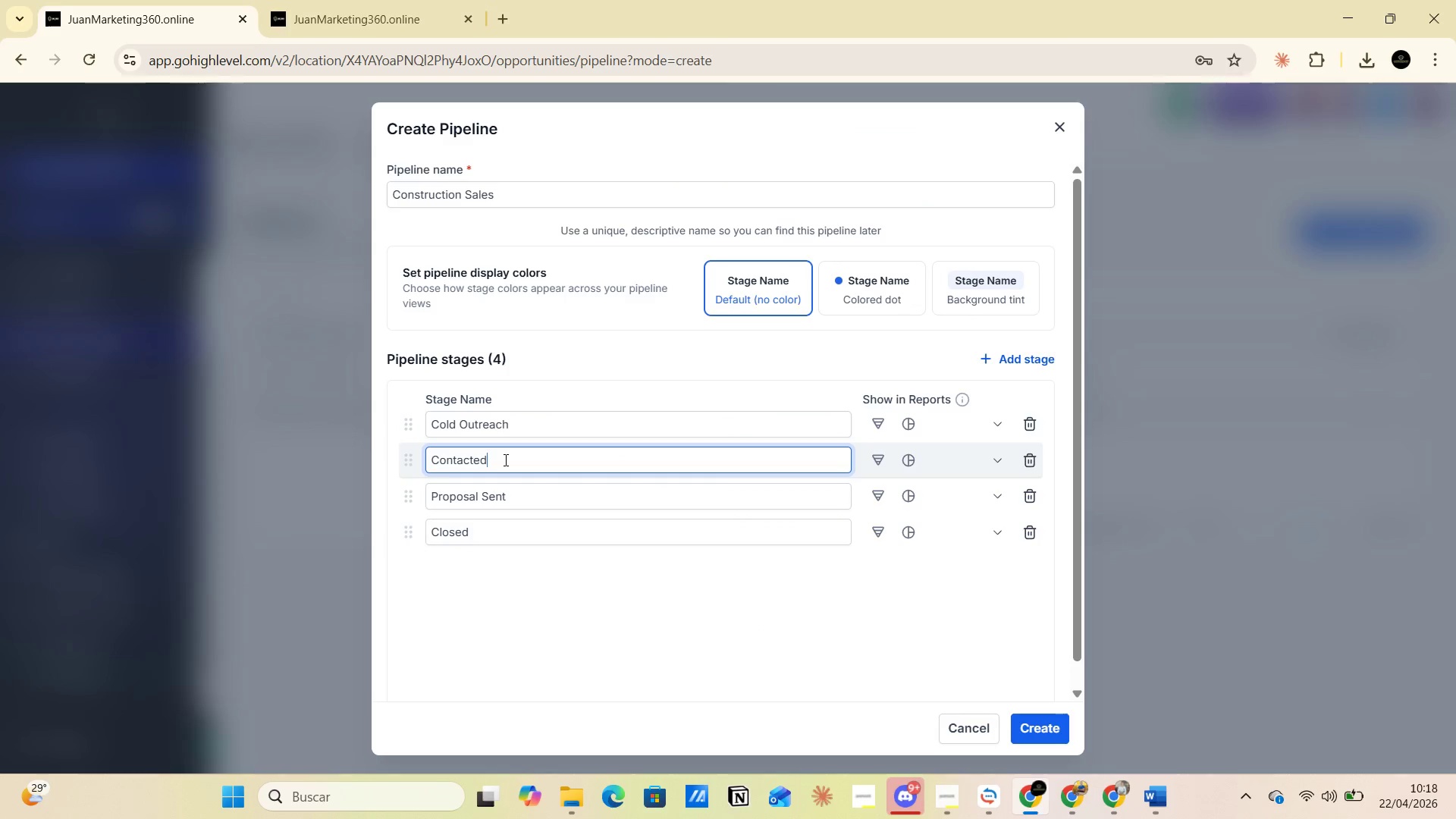 
key(Alt+AltLeft)
 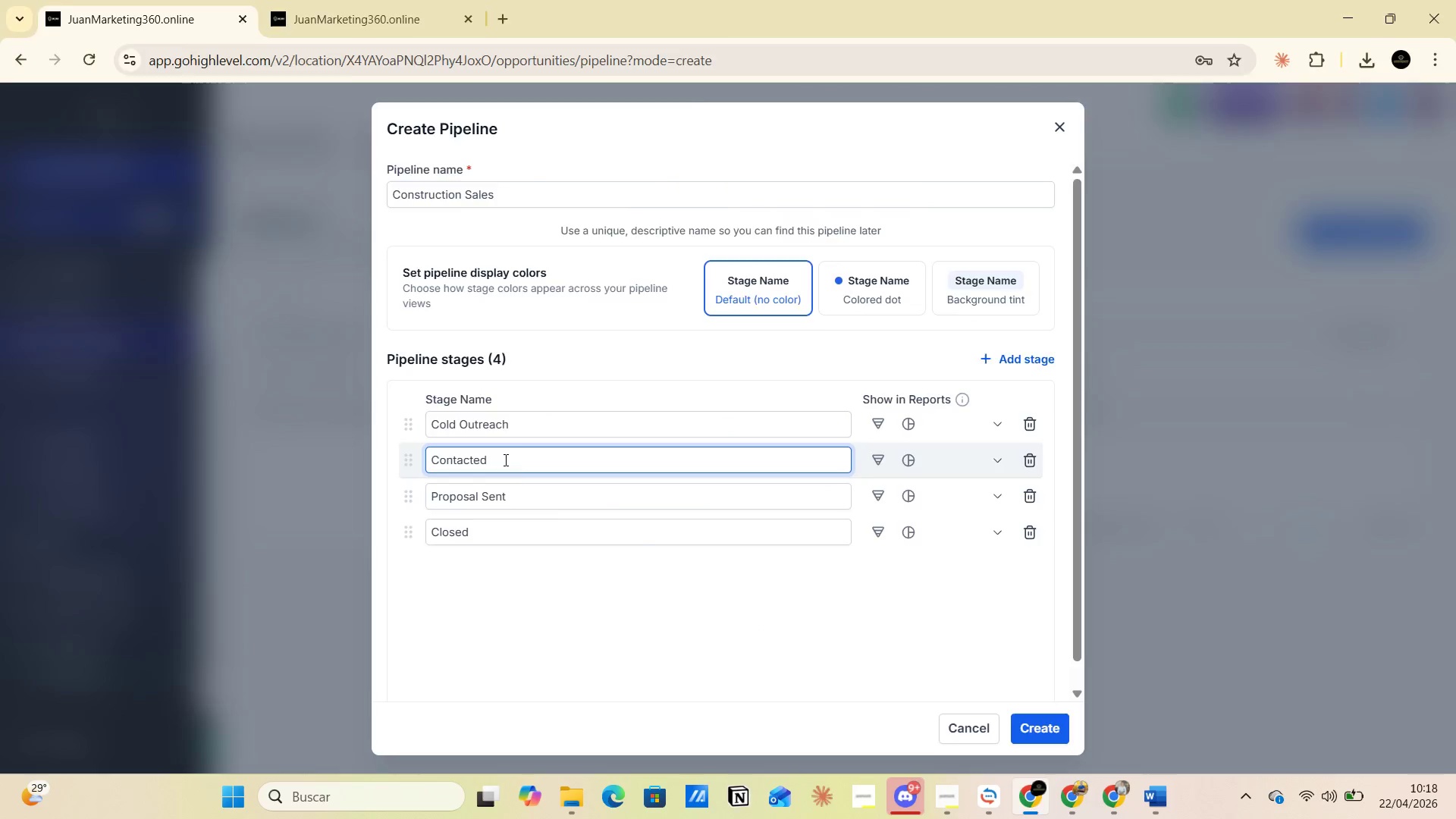 
key(Alt+Tab)
 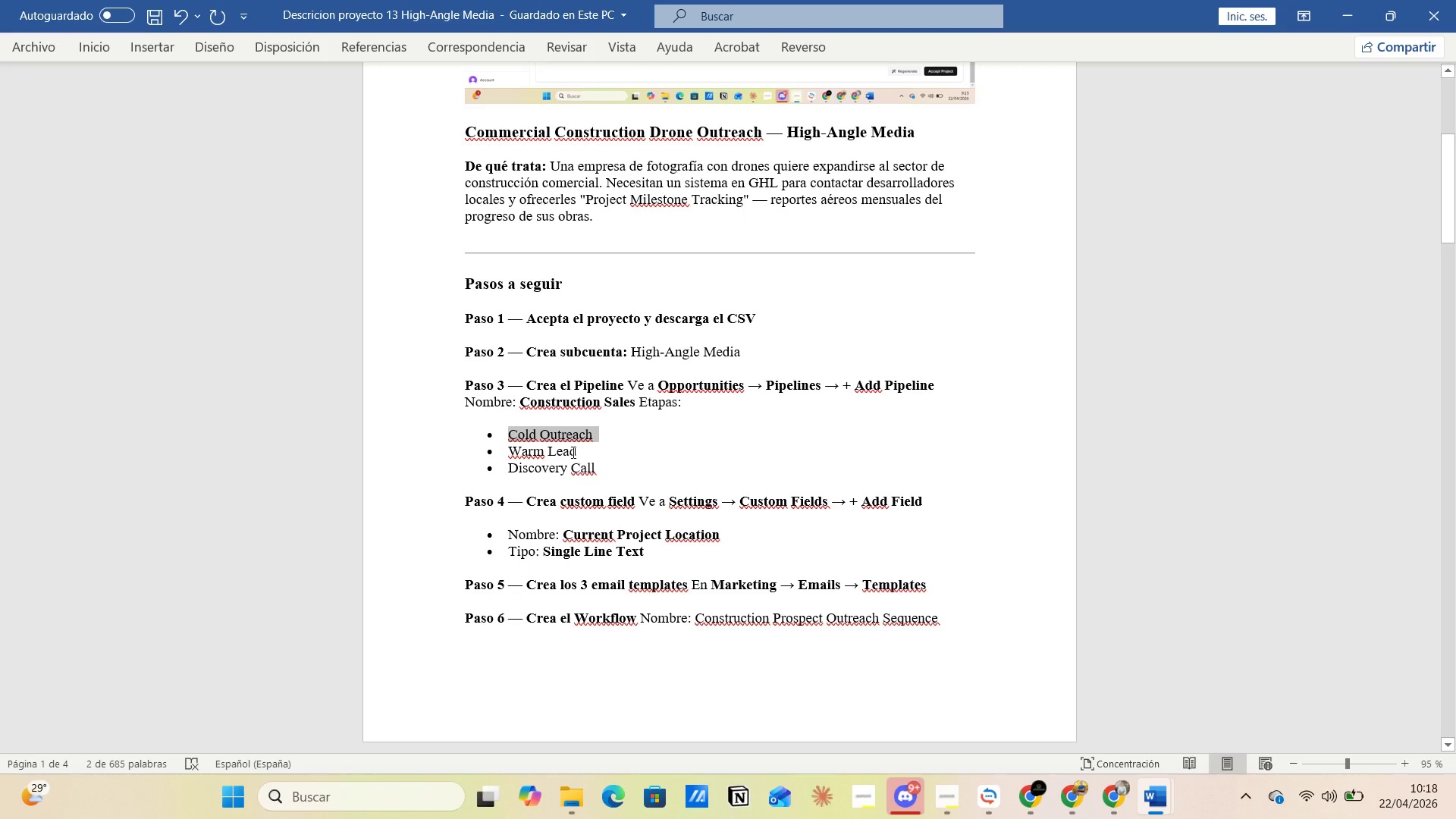 
left_click_drag(start_coordinate=[572, 452], to_coordinate=[539, 451])
 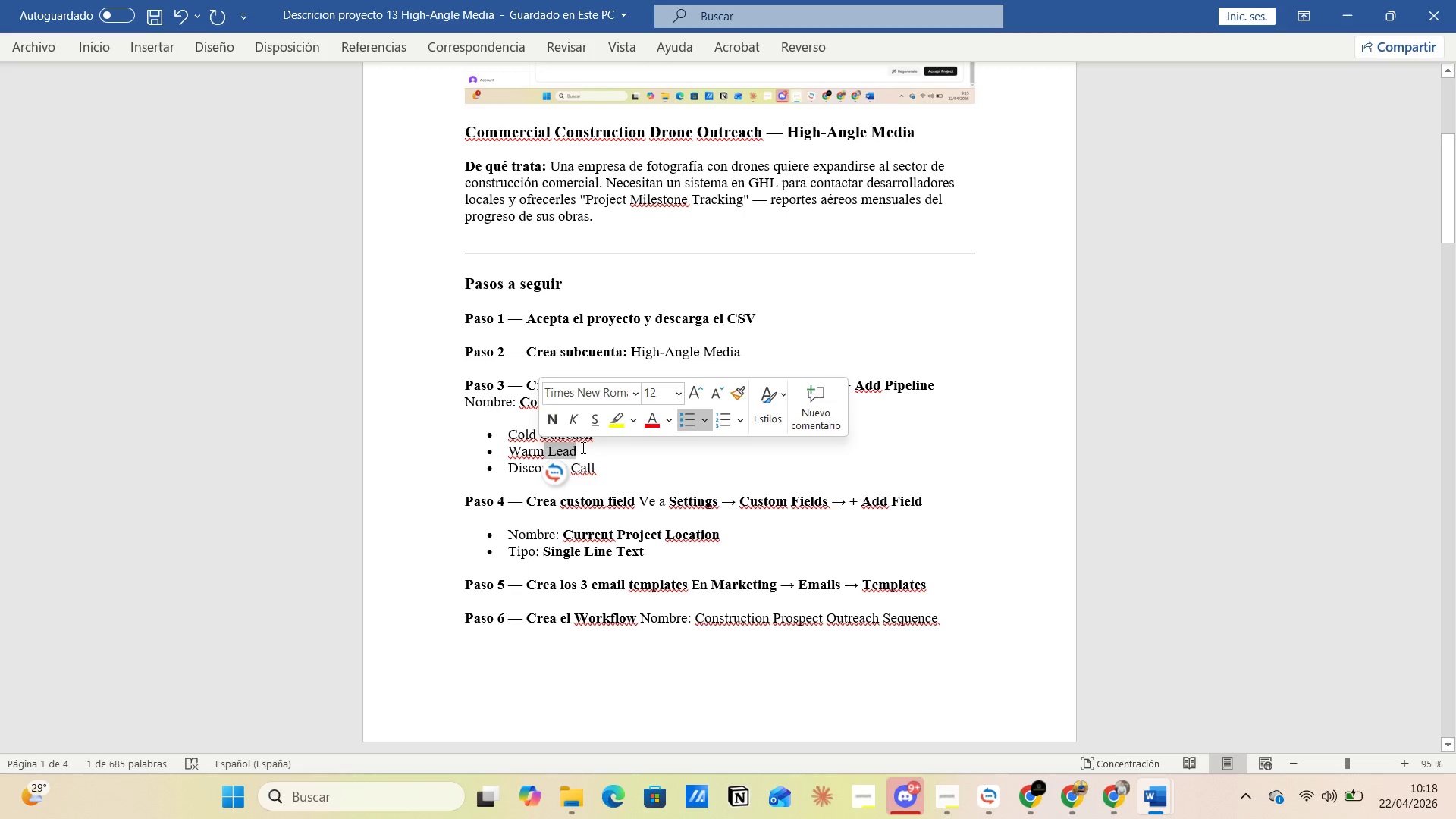 
left_click([582, 447])
 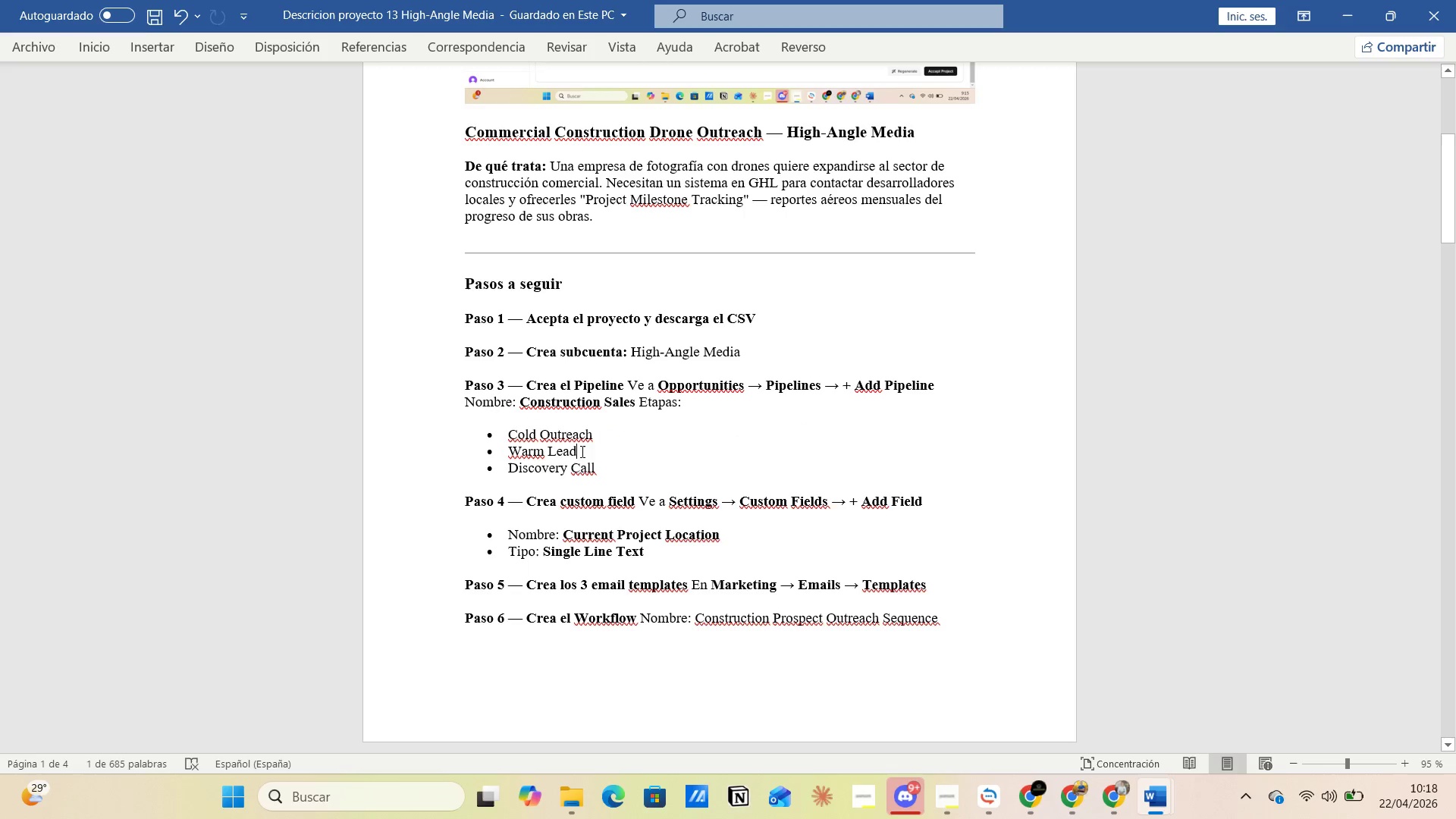 
left_click_drag(start_coordinate=[577, 453], to_coordinate=[499, 454])
 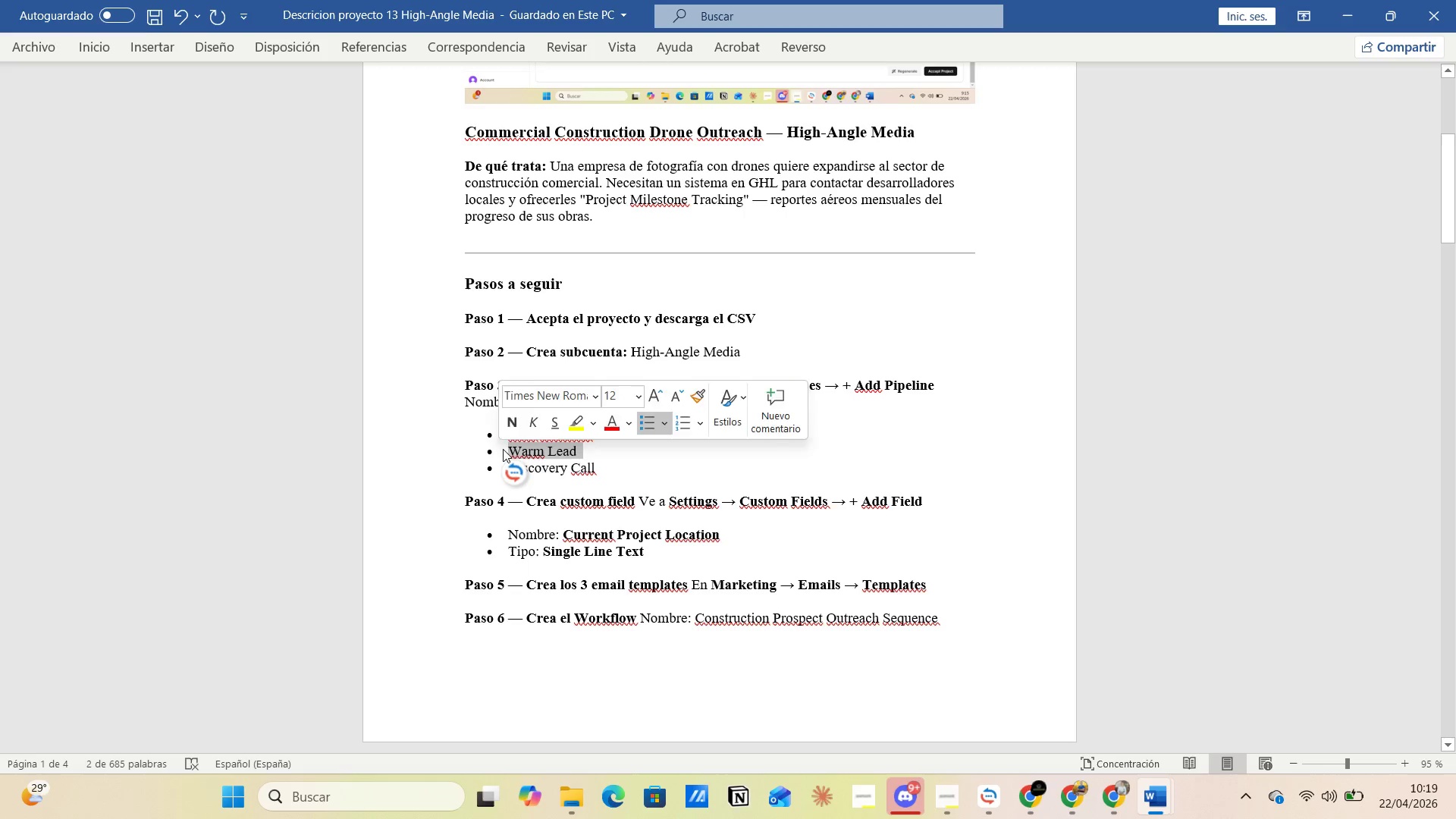 
key(Control+C)
 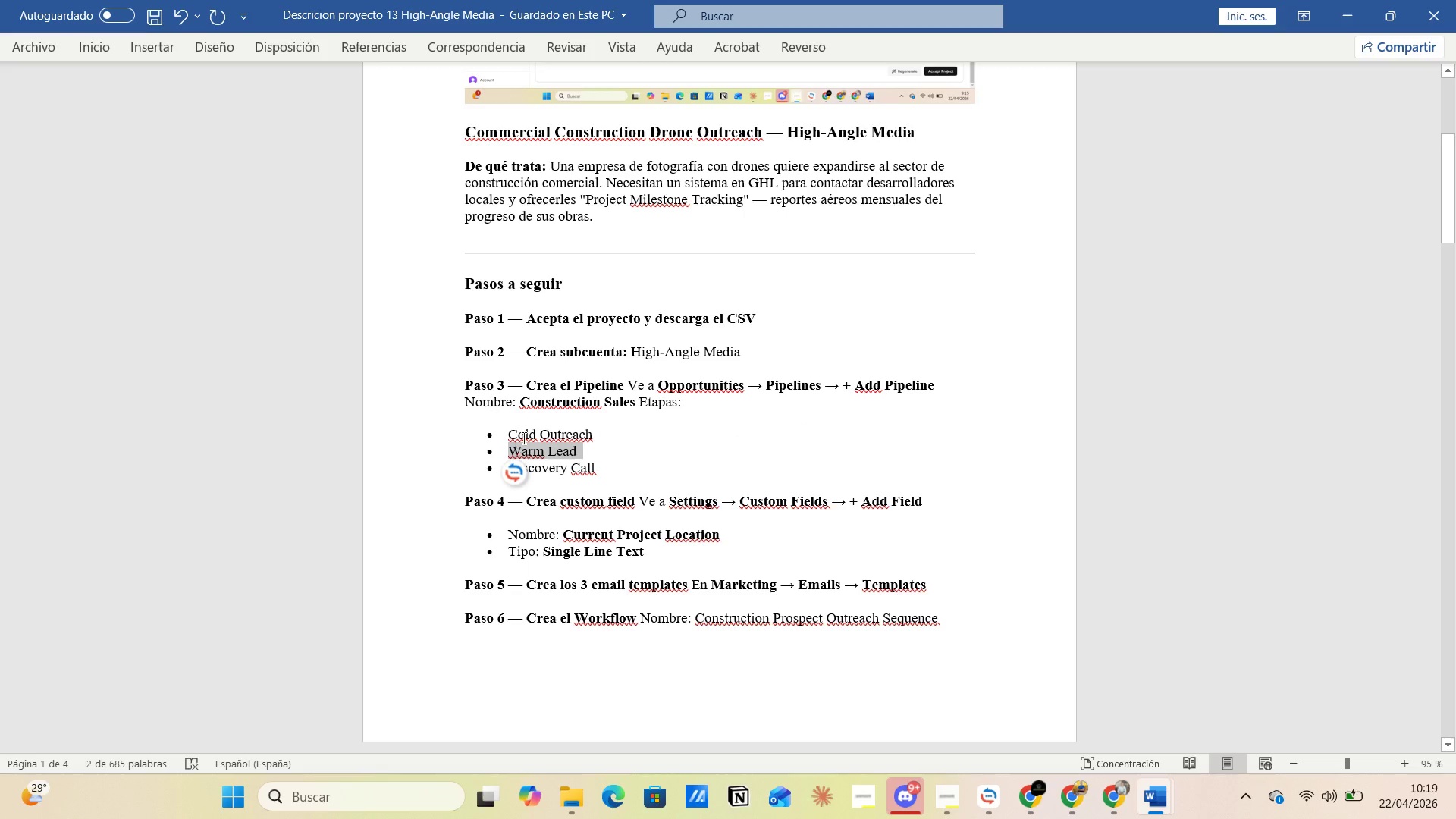 
key(Alt+AltLeft)
 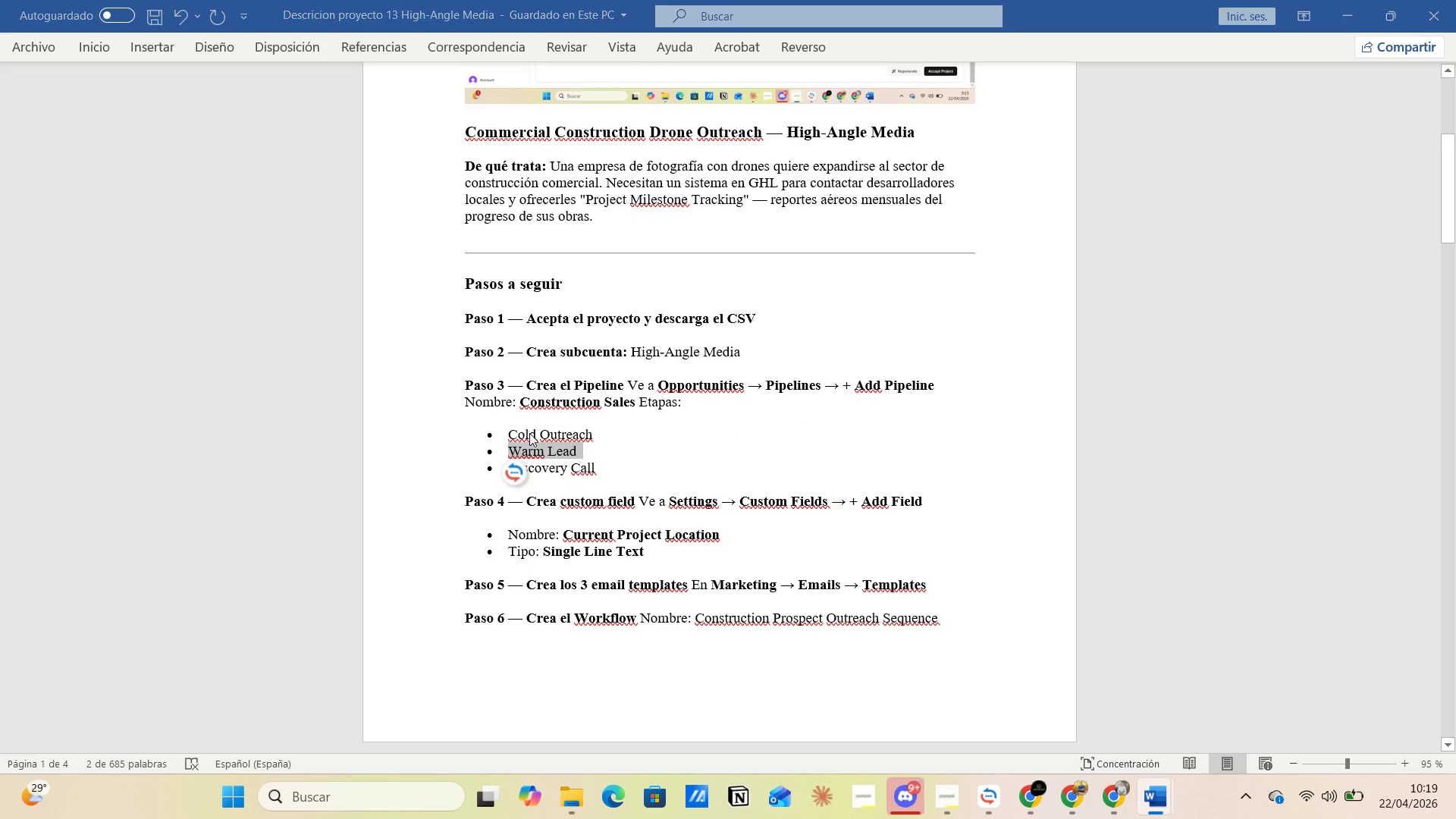 
key(Alt+Tab)
 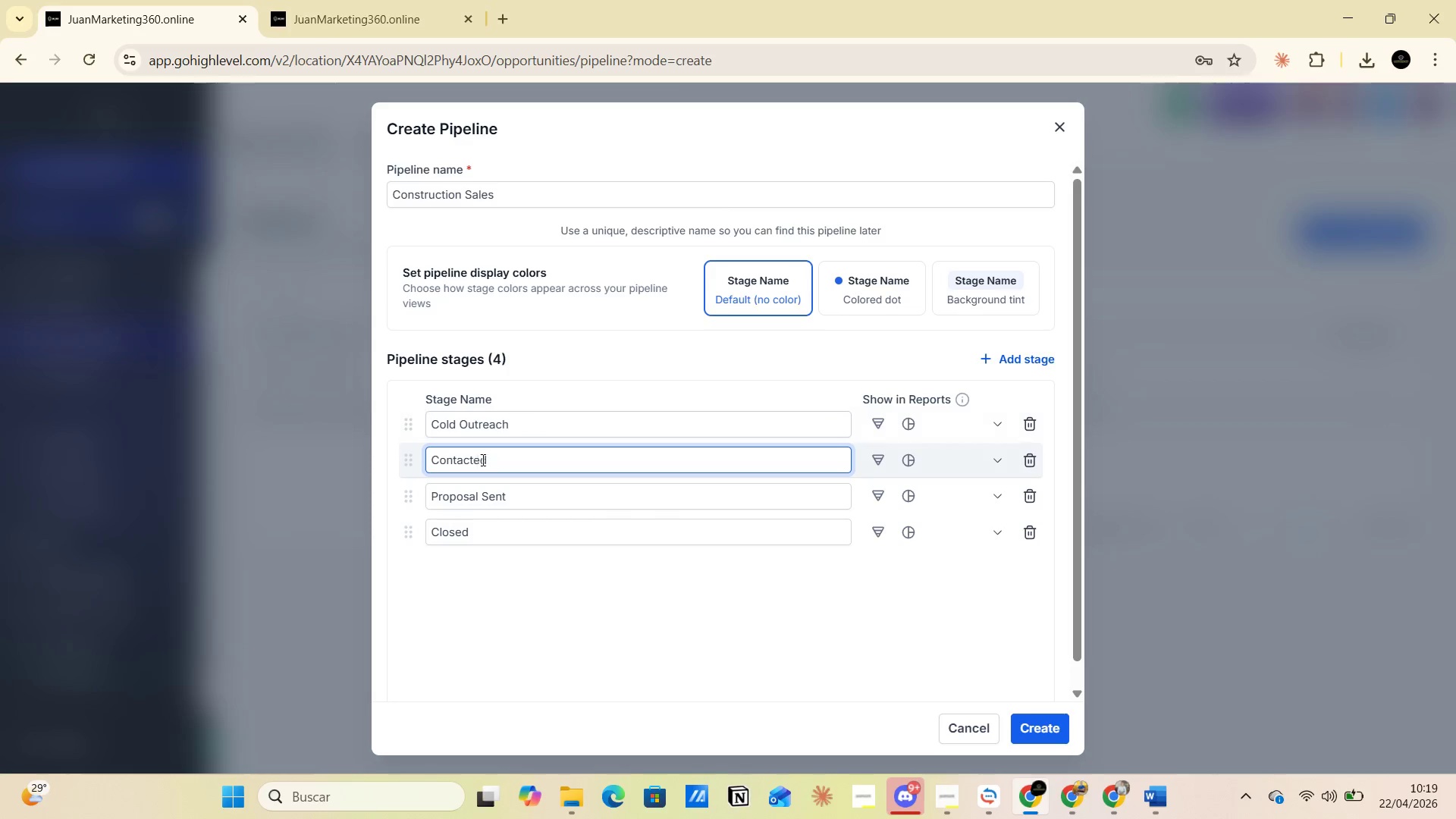 
left_click_drag(start_coordinate=[496, 460], to_coordinate=[415, 460])
 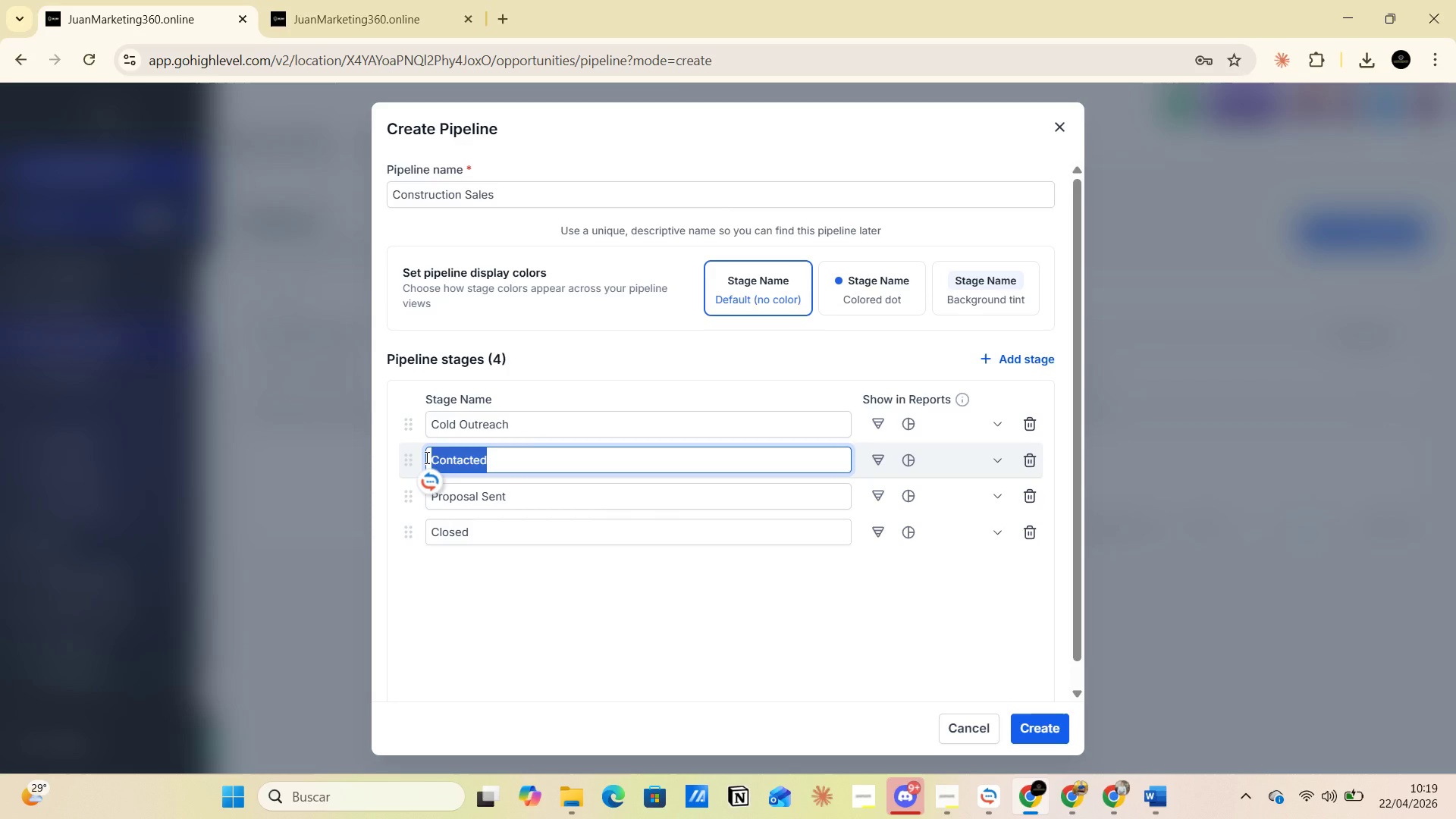 
key(Control+V)
 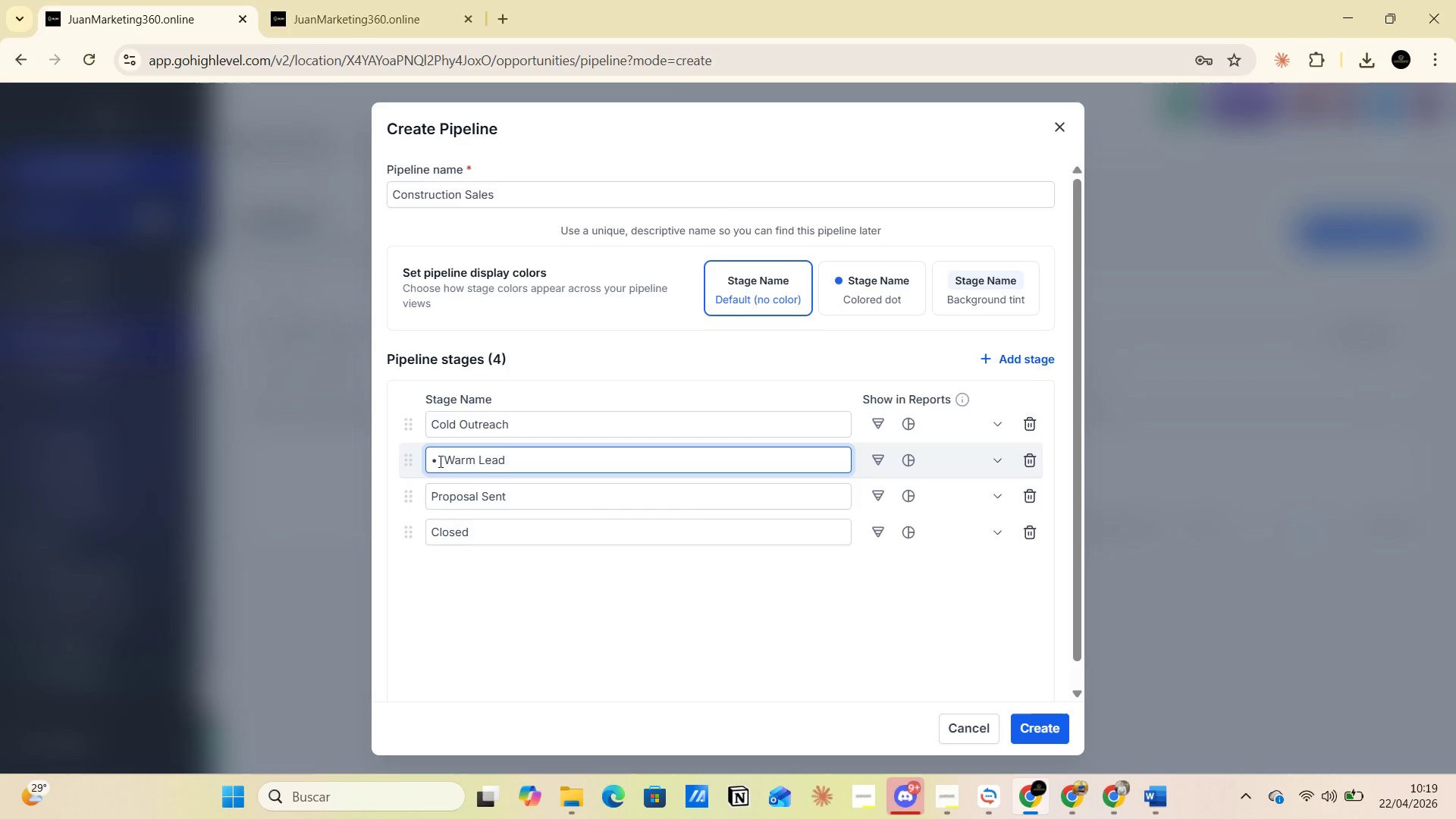 
left_click([441, 460])
 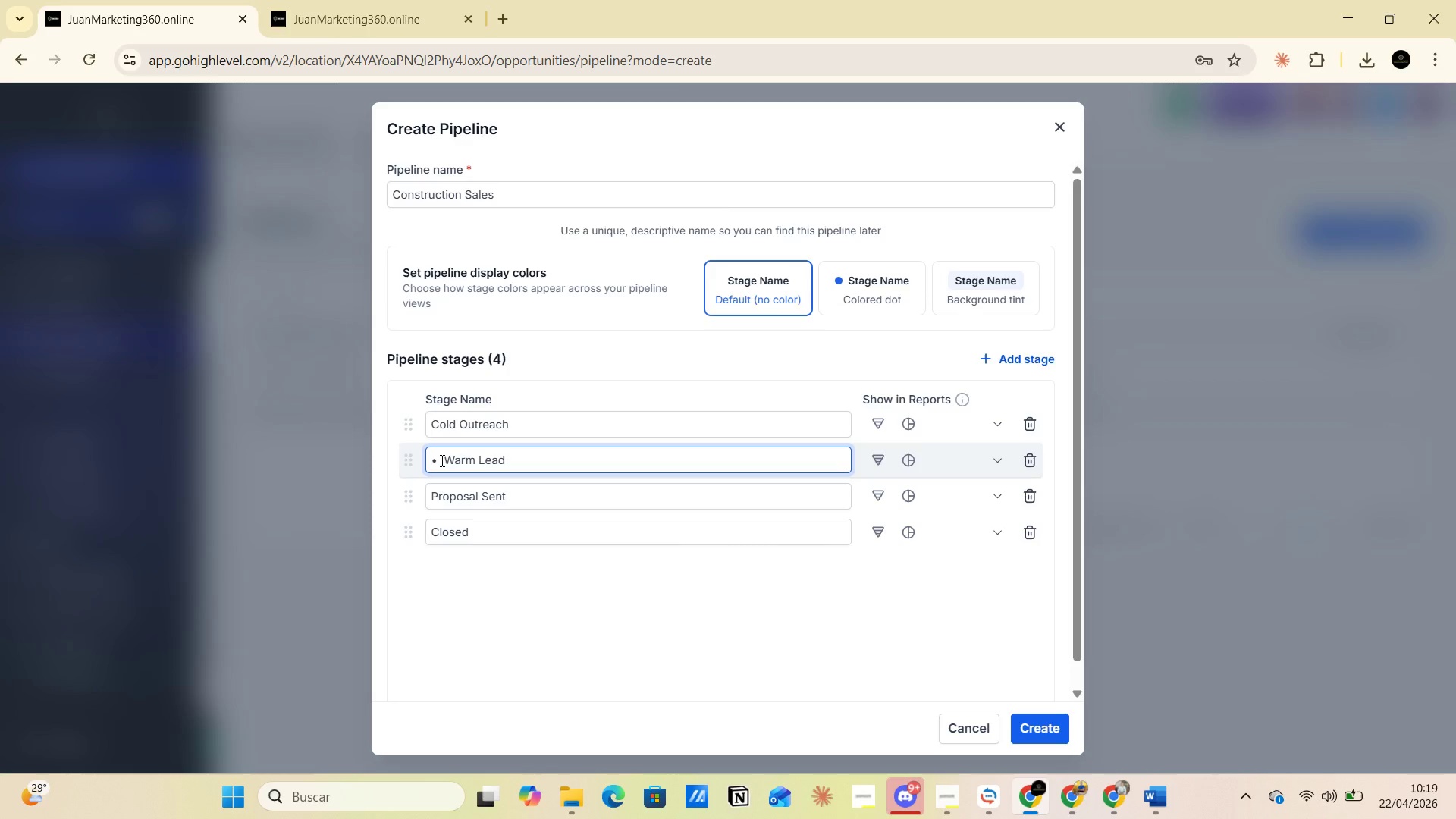 
key(Backspace)
 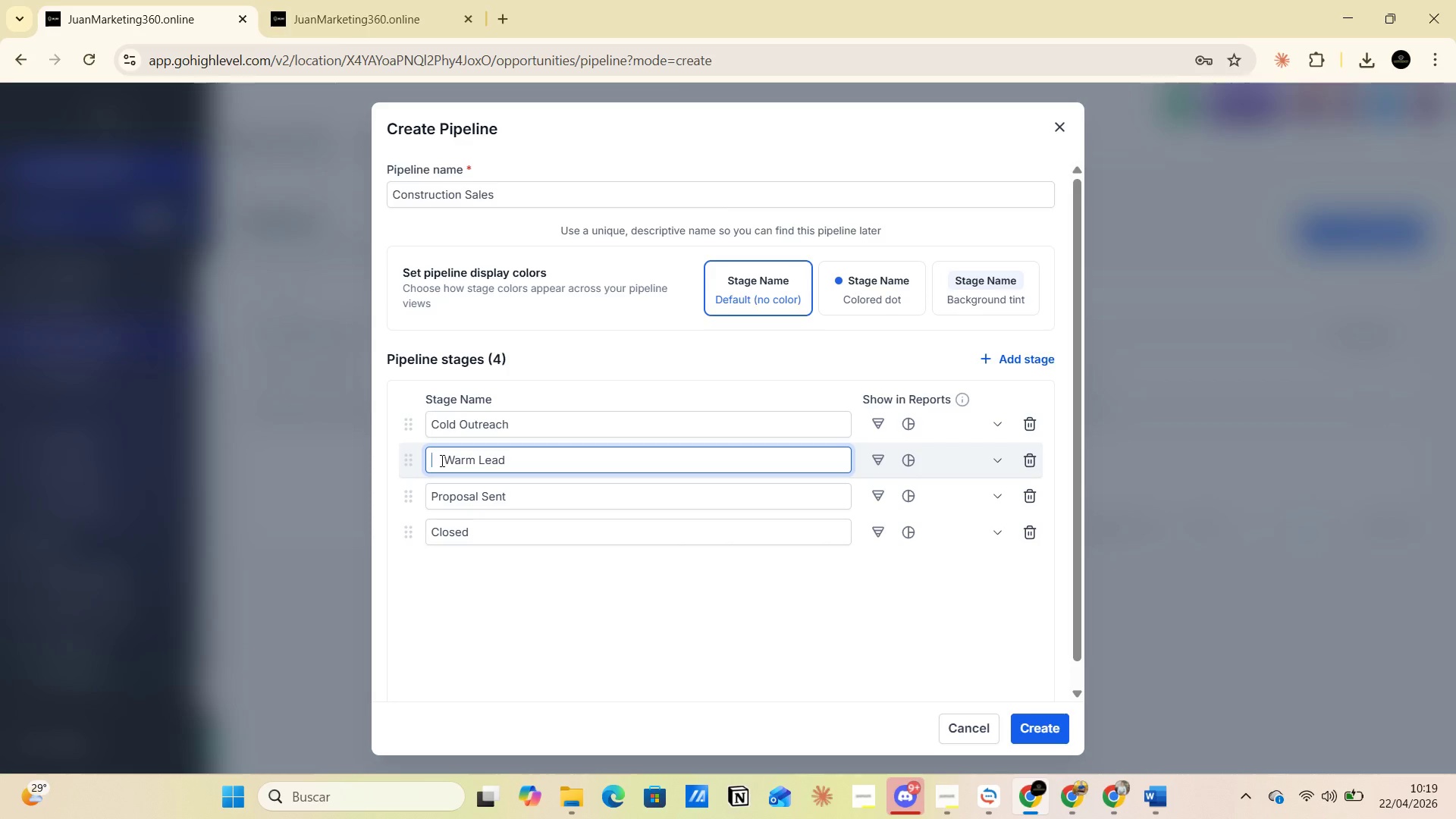 
left_click([441, 460])
 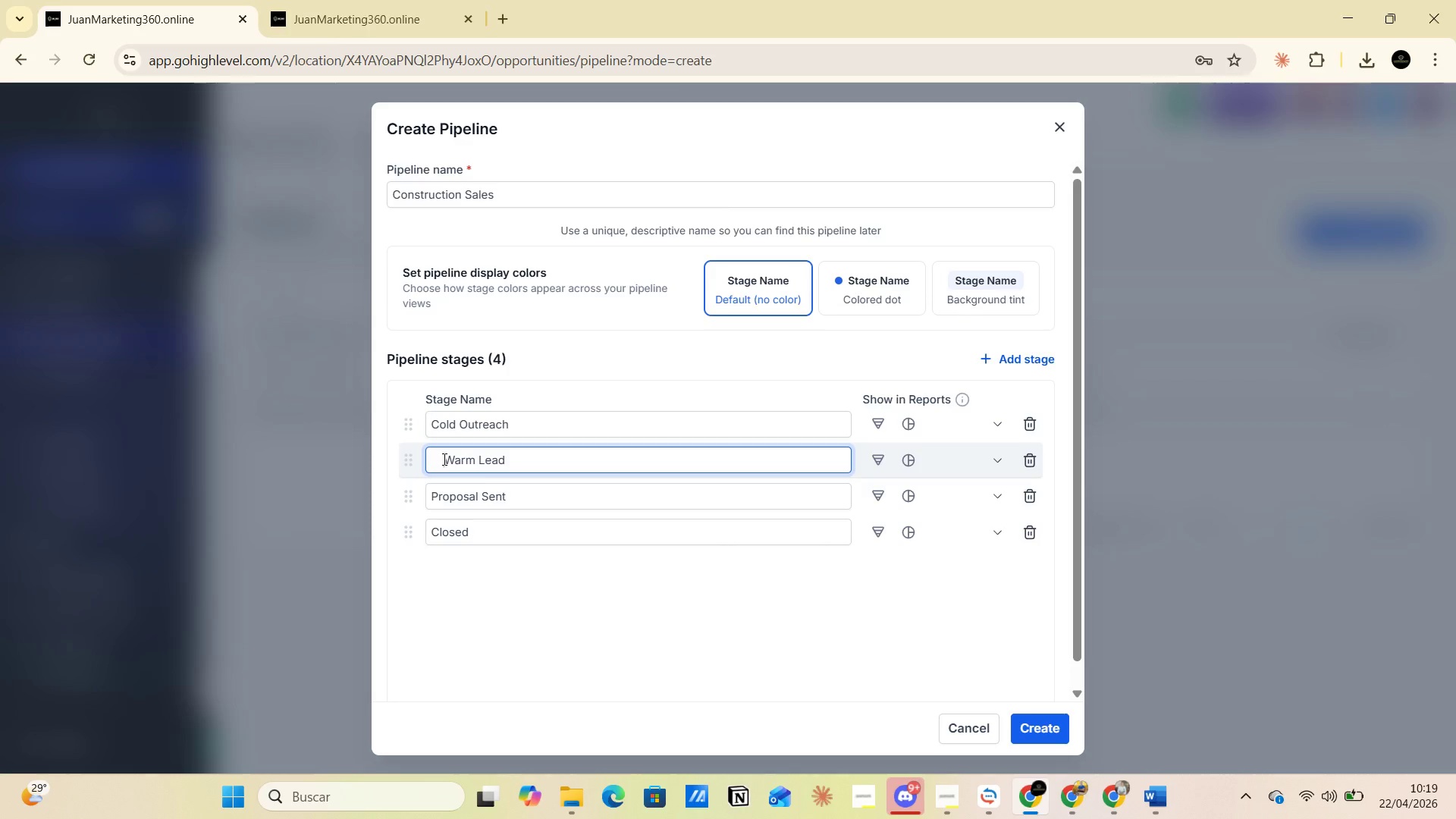 
key(Backspace)
 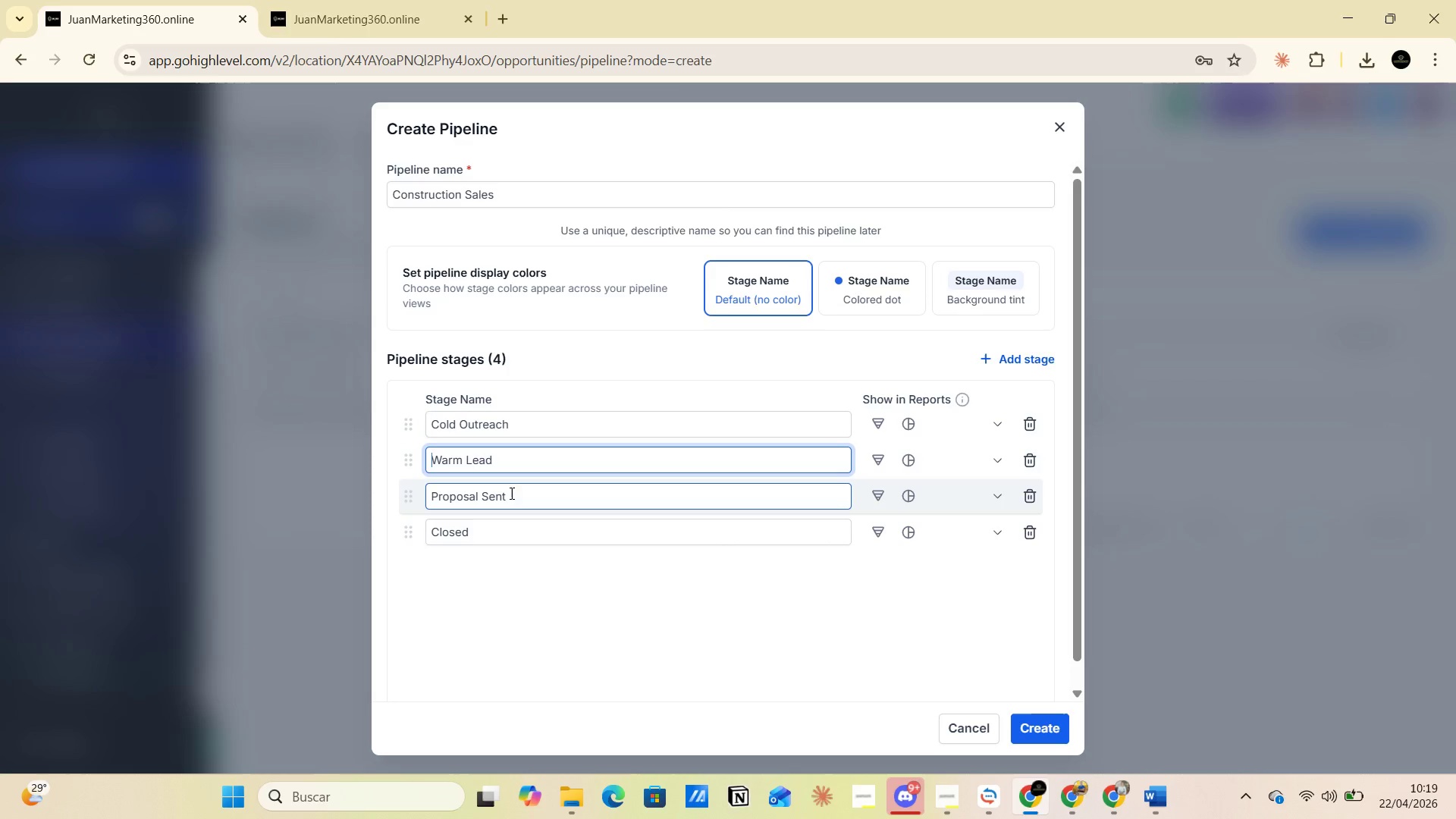 
key(Alt+AltLeft)
 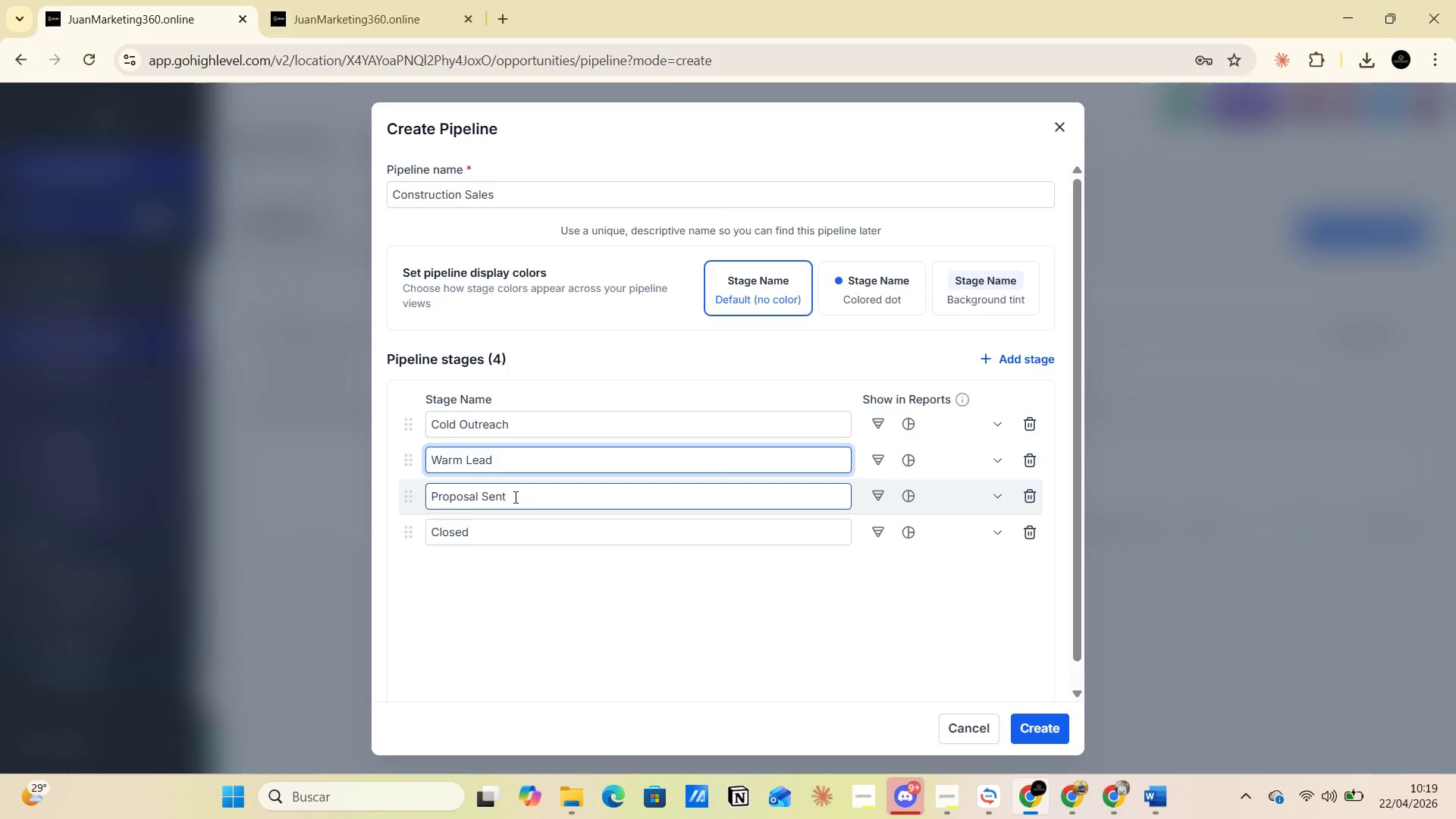 
key(Alt+Tab)
 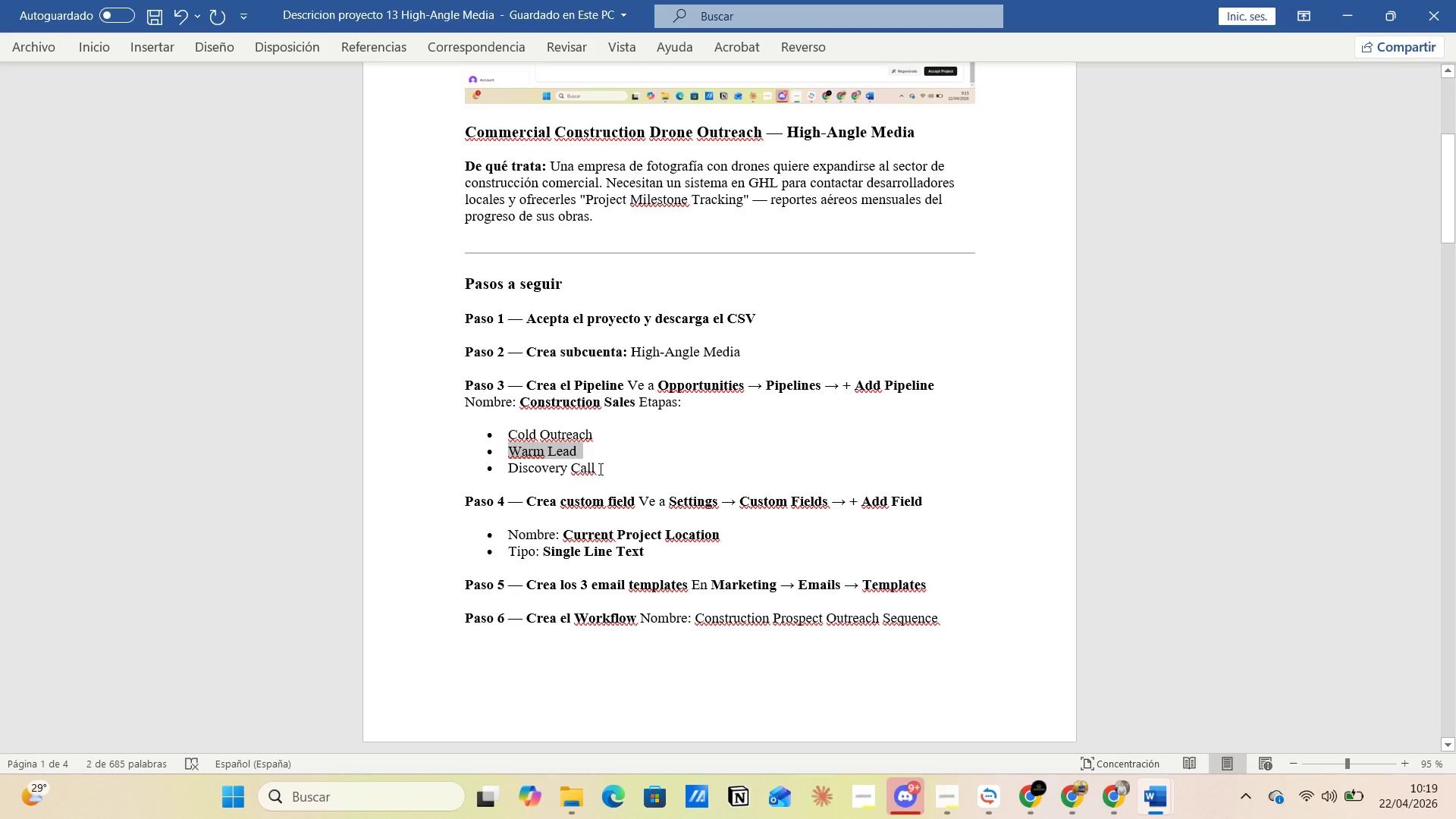 
left_click_drag(start_coordinate=[595, 467], to_coordinate=[510, 467])
 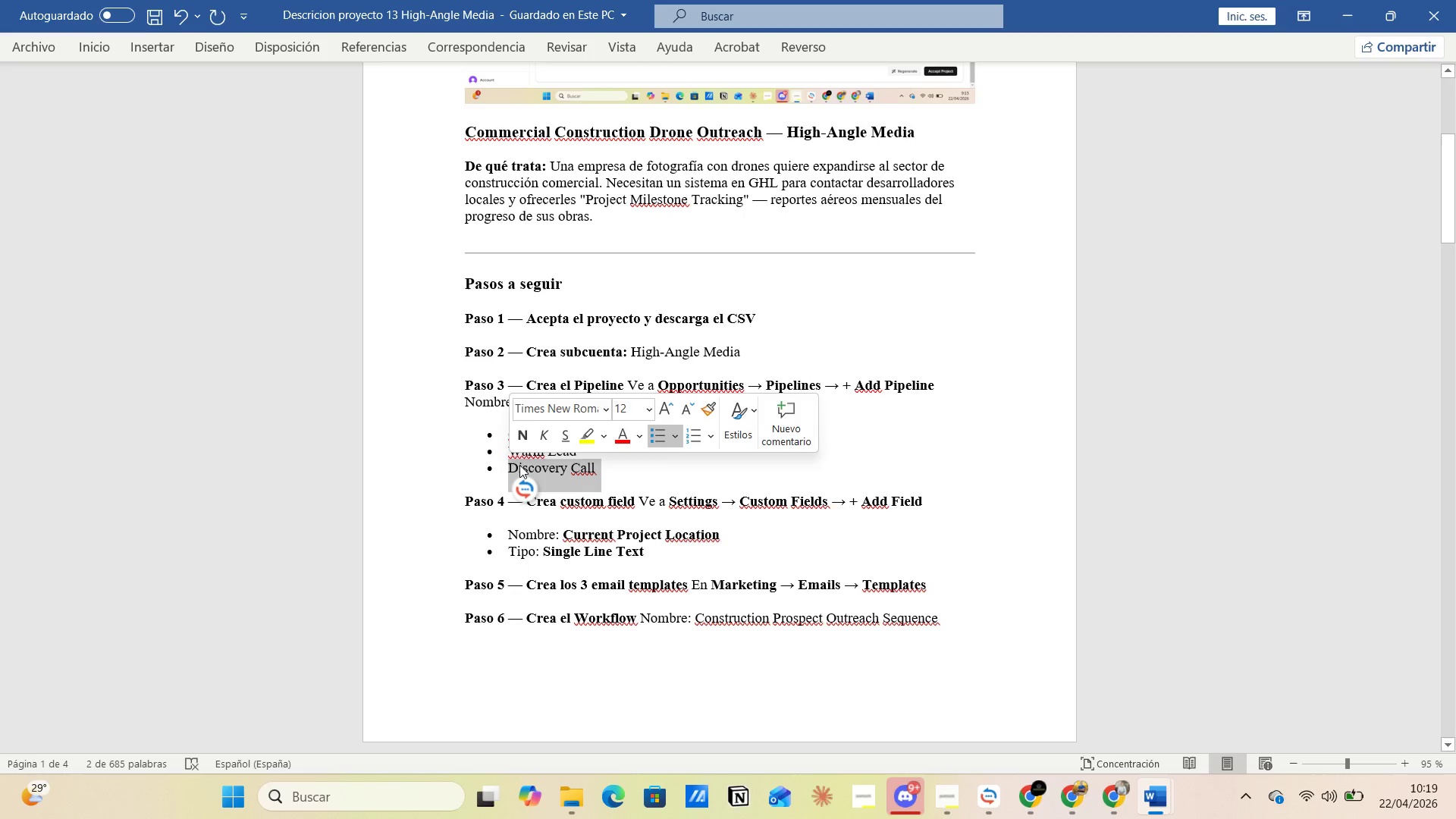 
key(Control+C)
 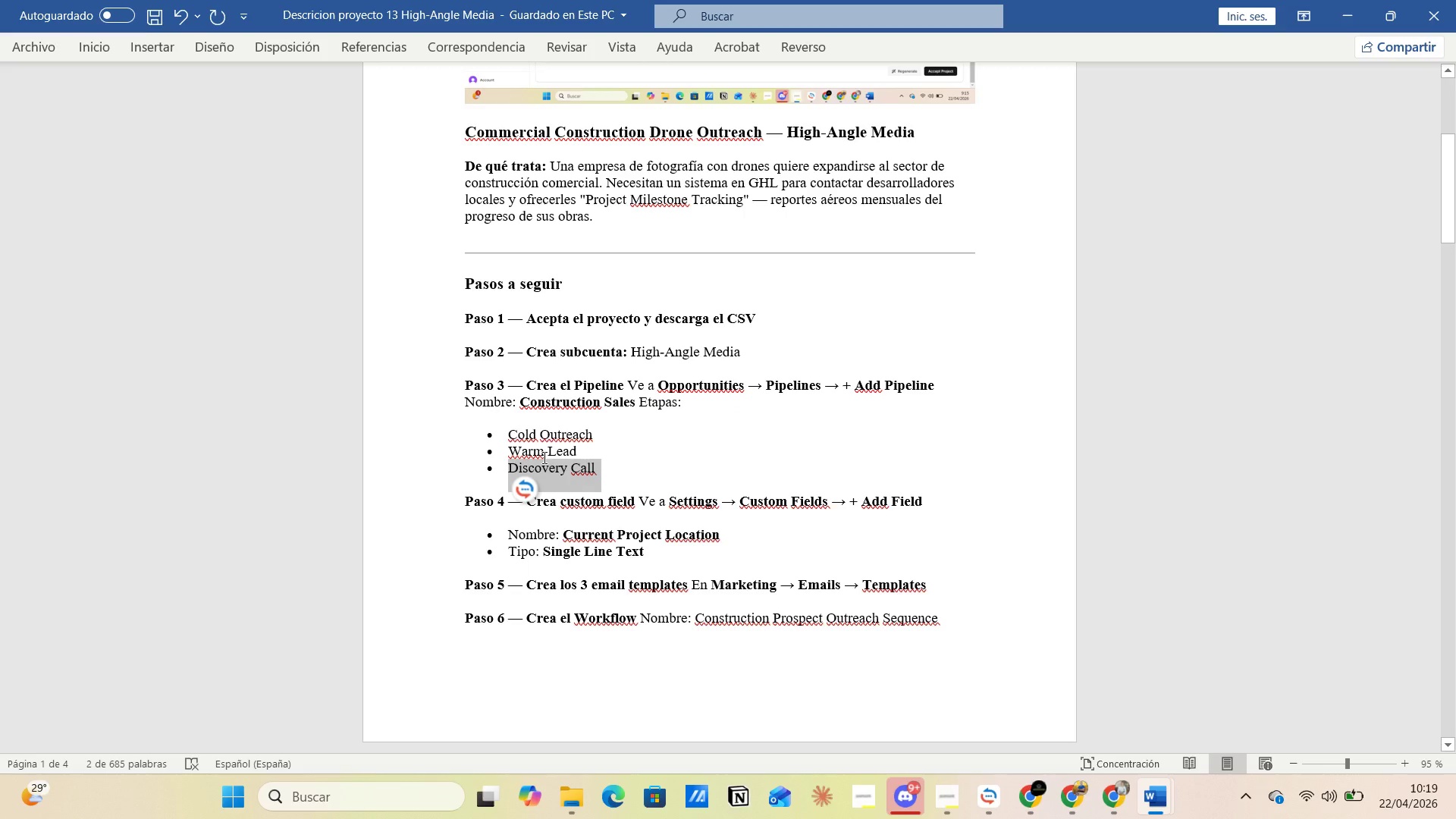 
key(Alt+AltLeft)
 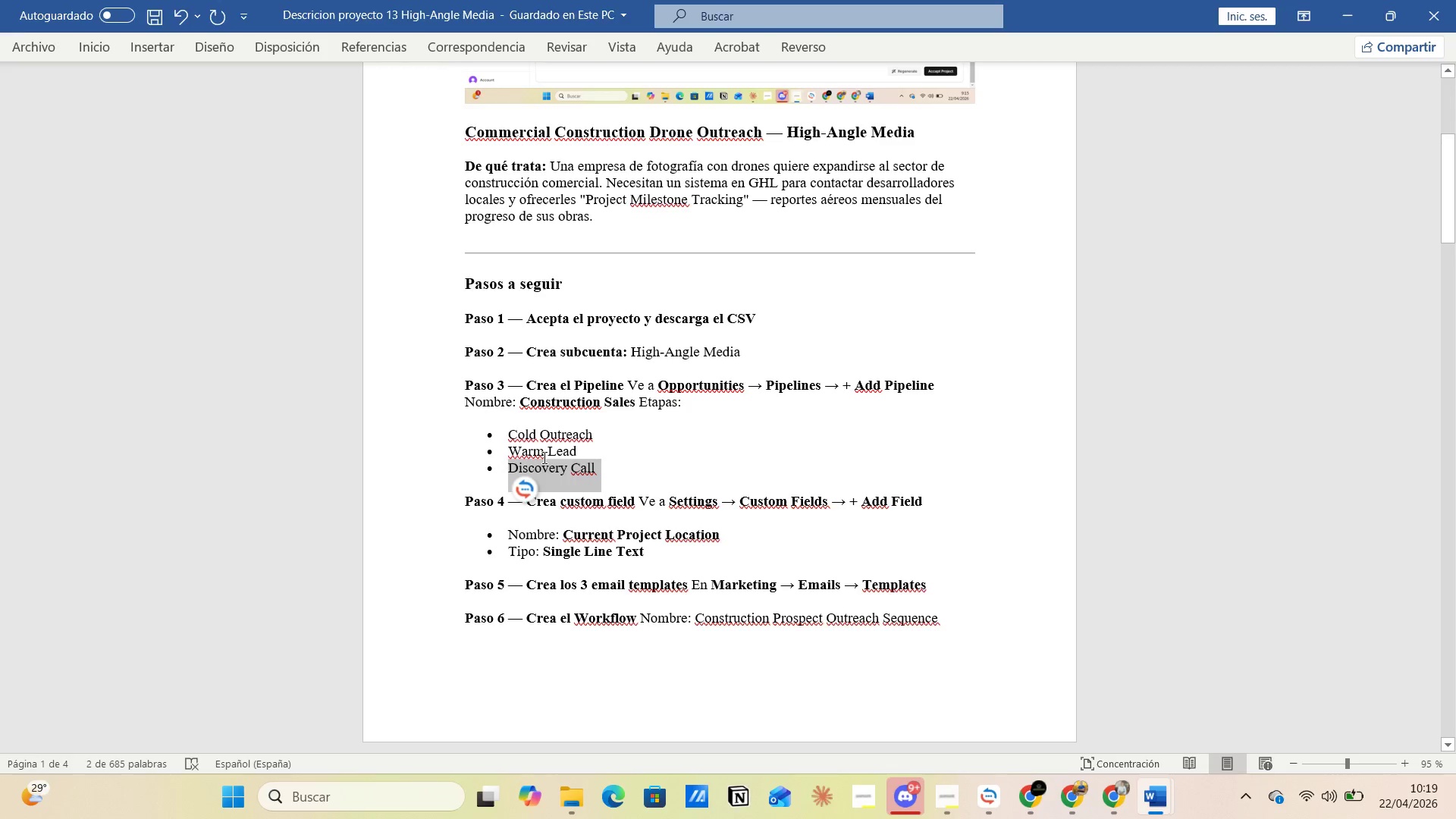 
key(Alt+Tab)
 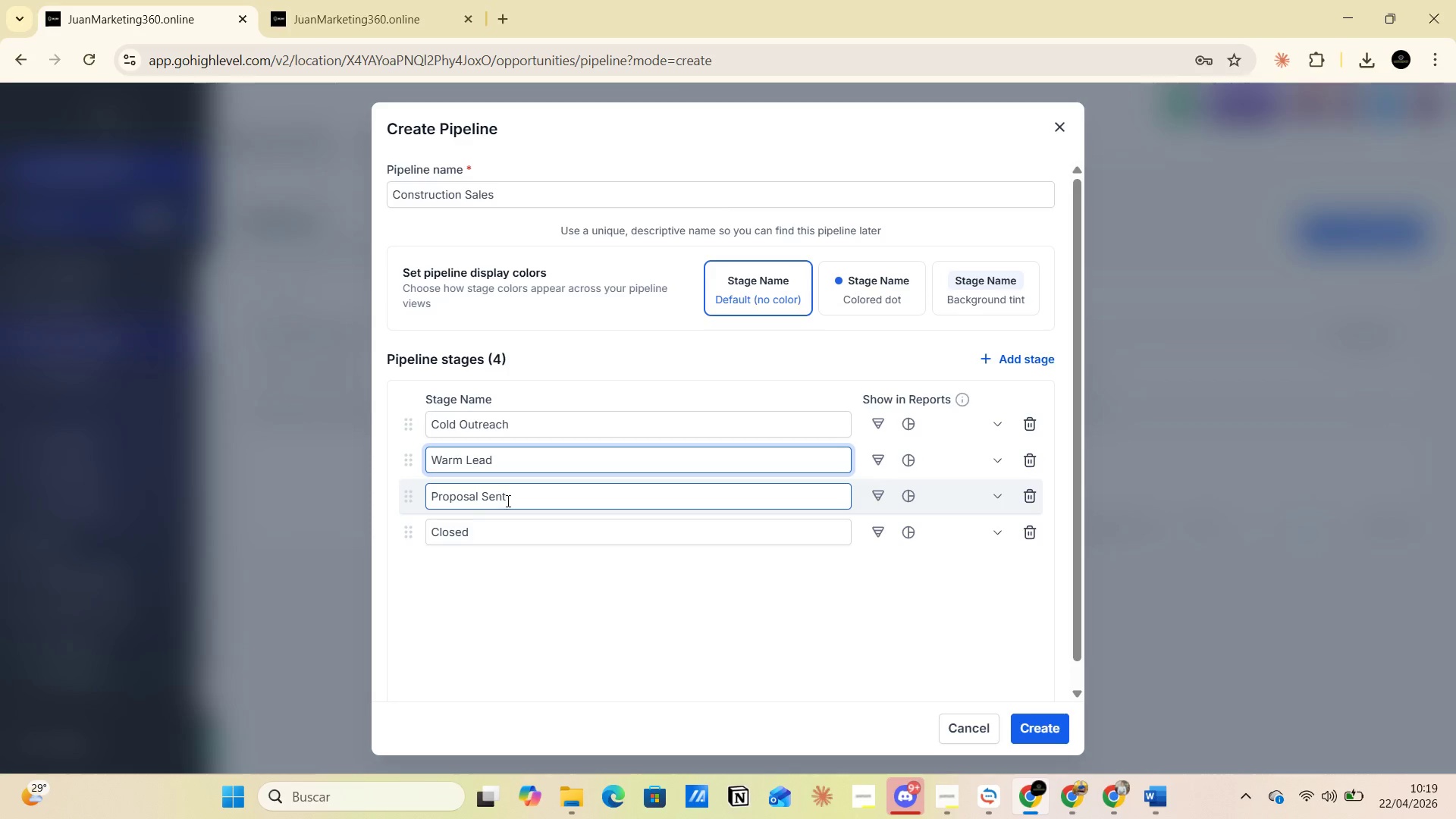 
left_click_drag(start_coordinate=[511, 497], to_coordinate=[430, 492])
 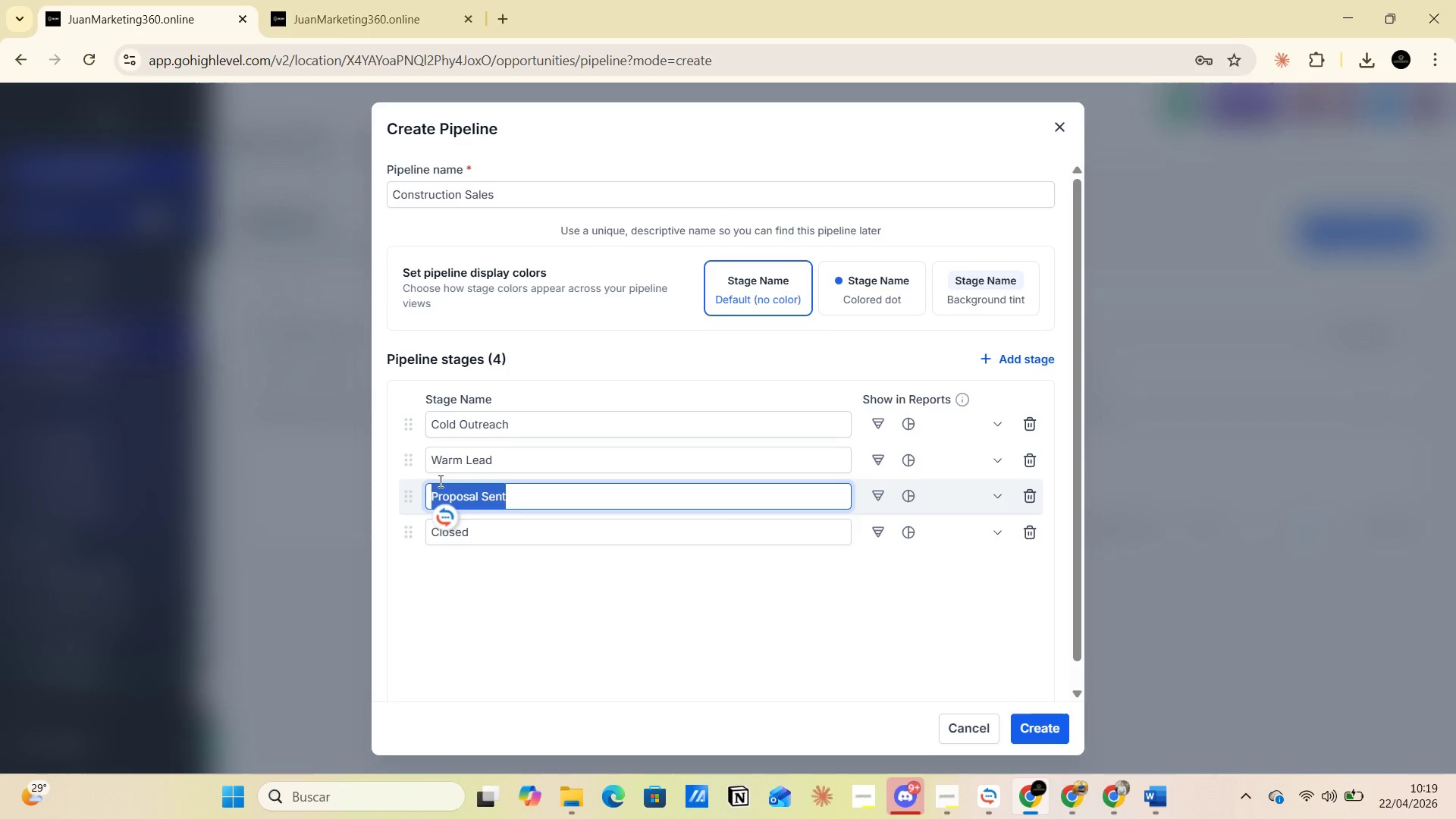 
key(Control+V)
 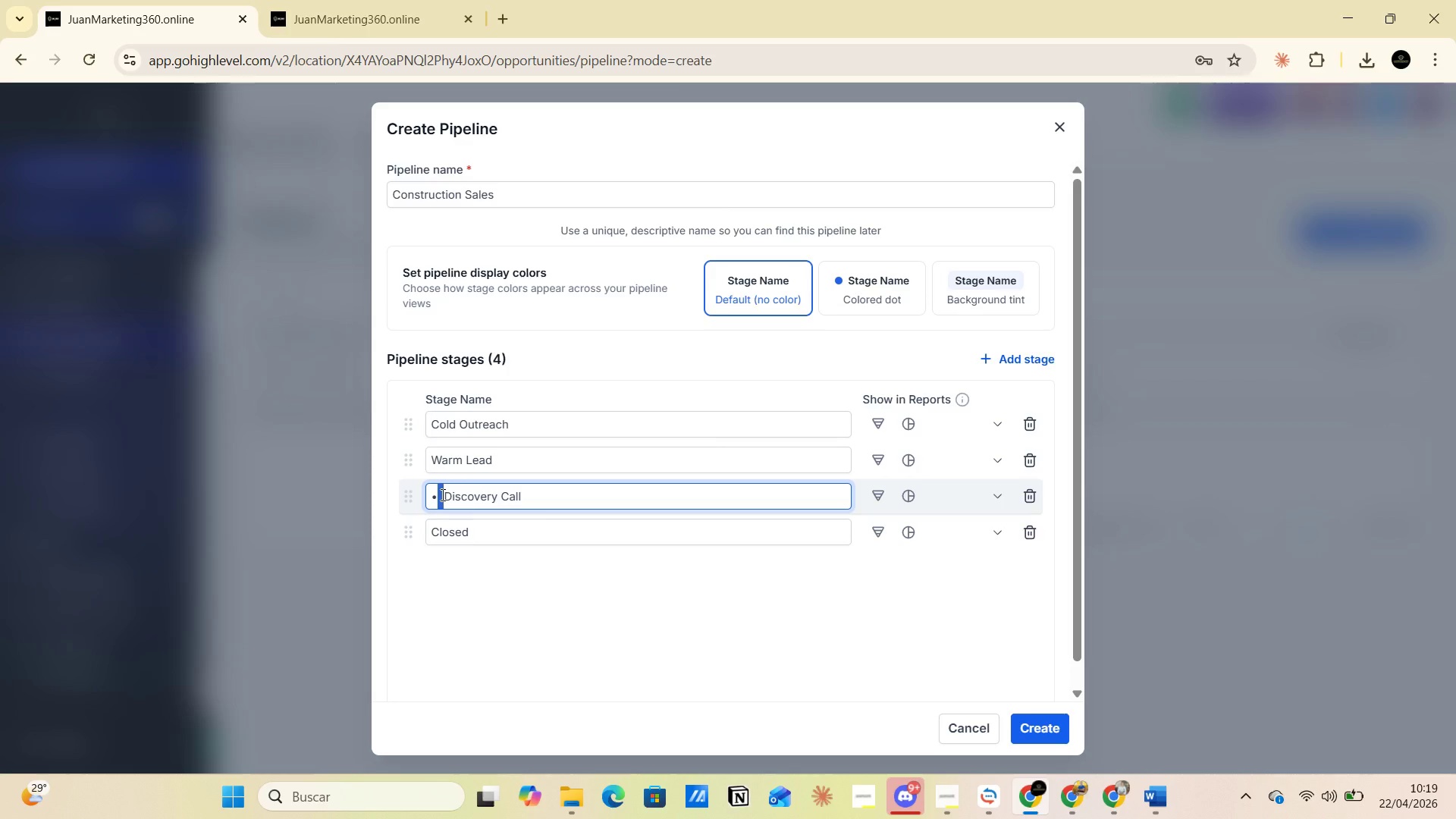 
left_click([441, 494])
 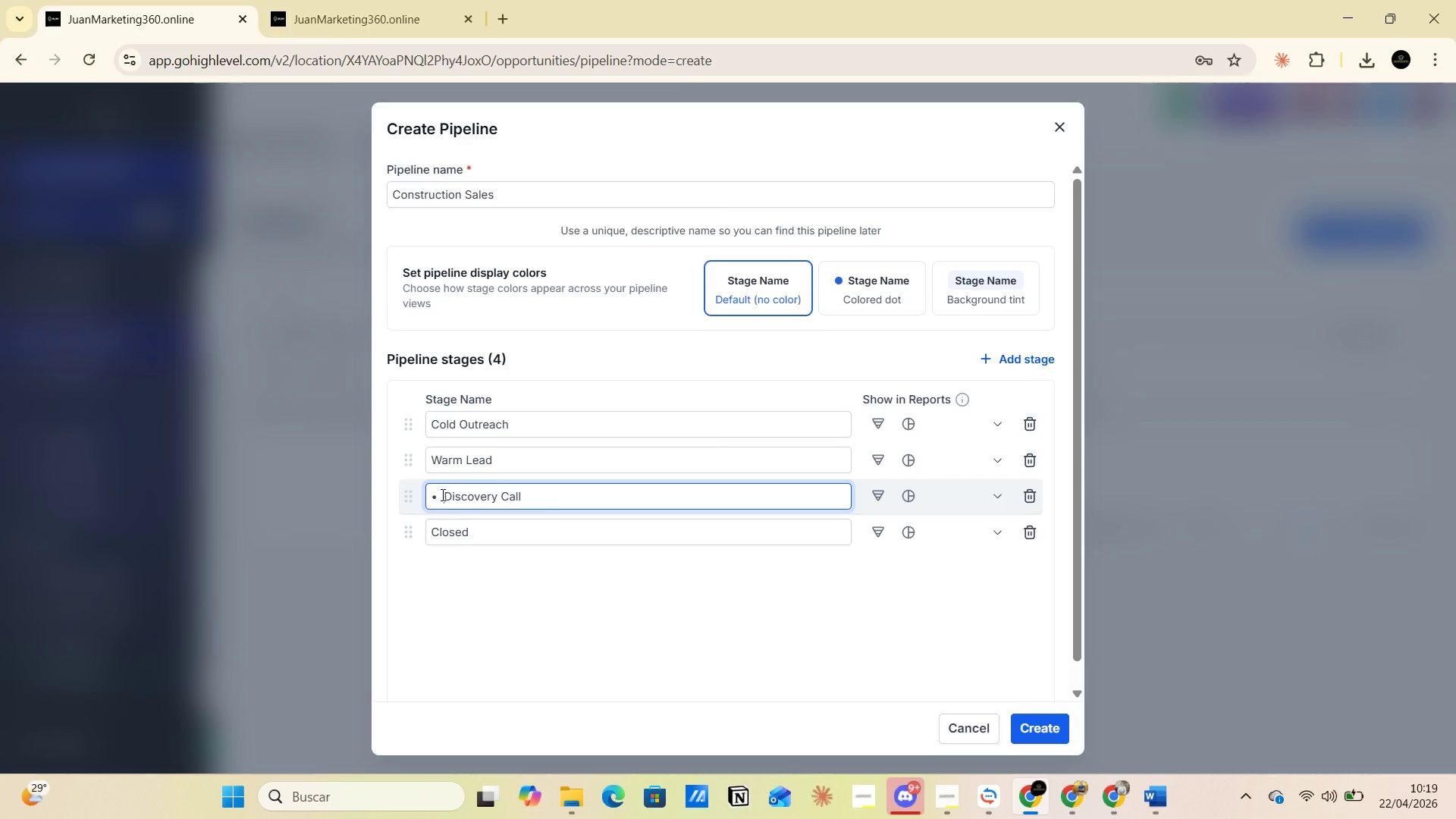 
key(Backspace)
 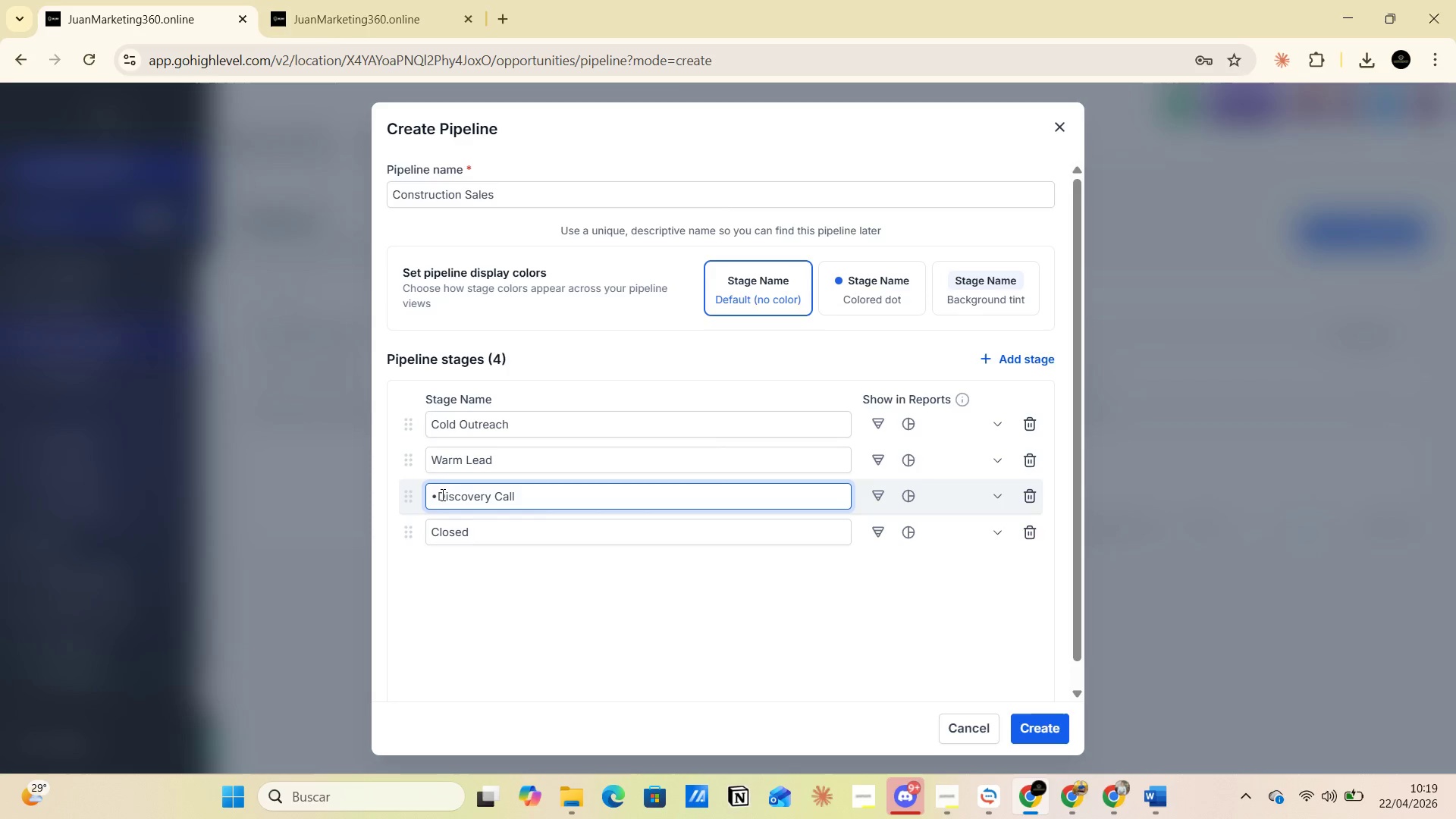 
key(Backspace)
 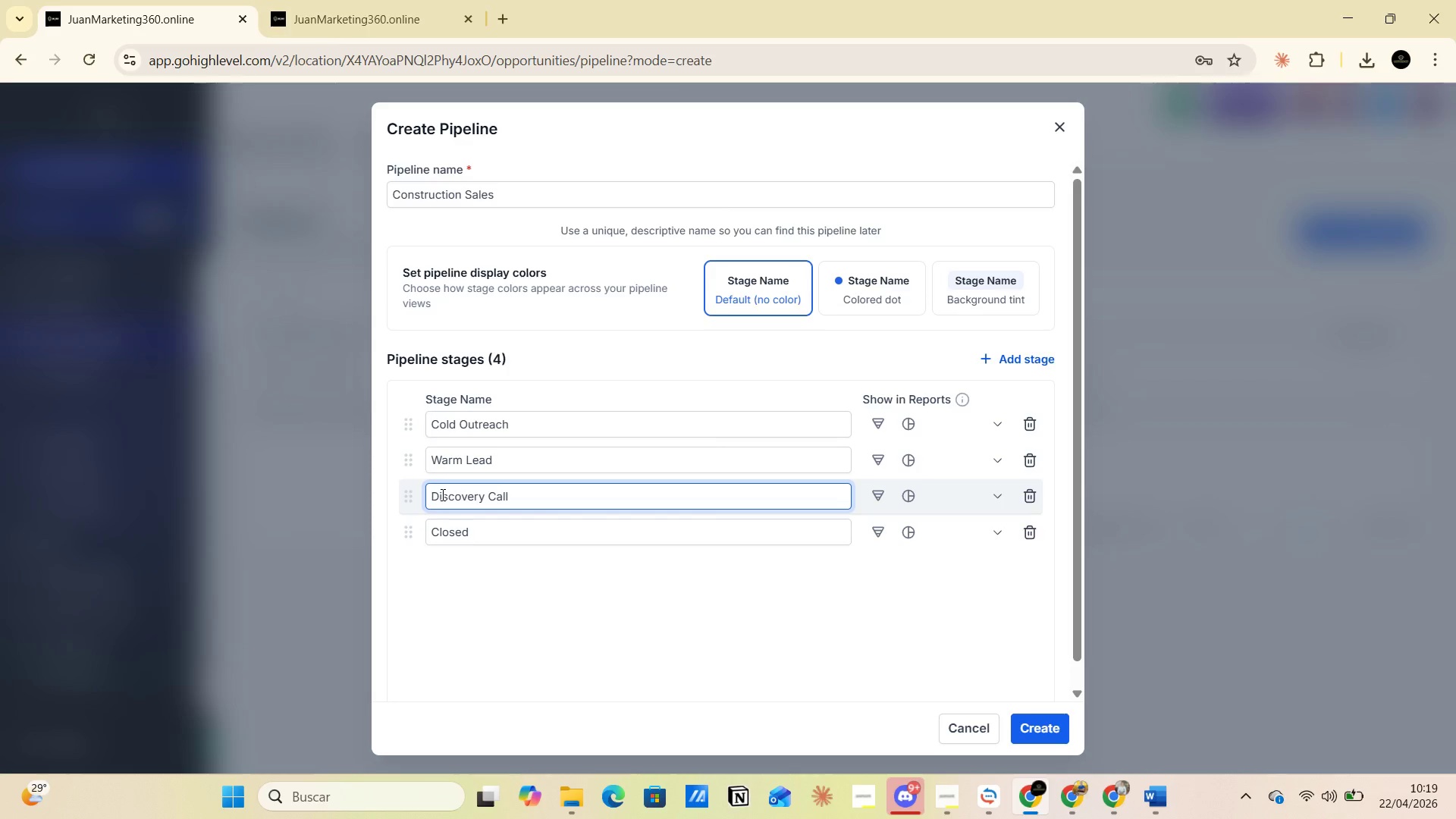 
key(Backspace)
 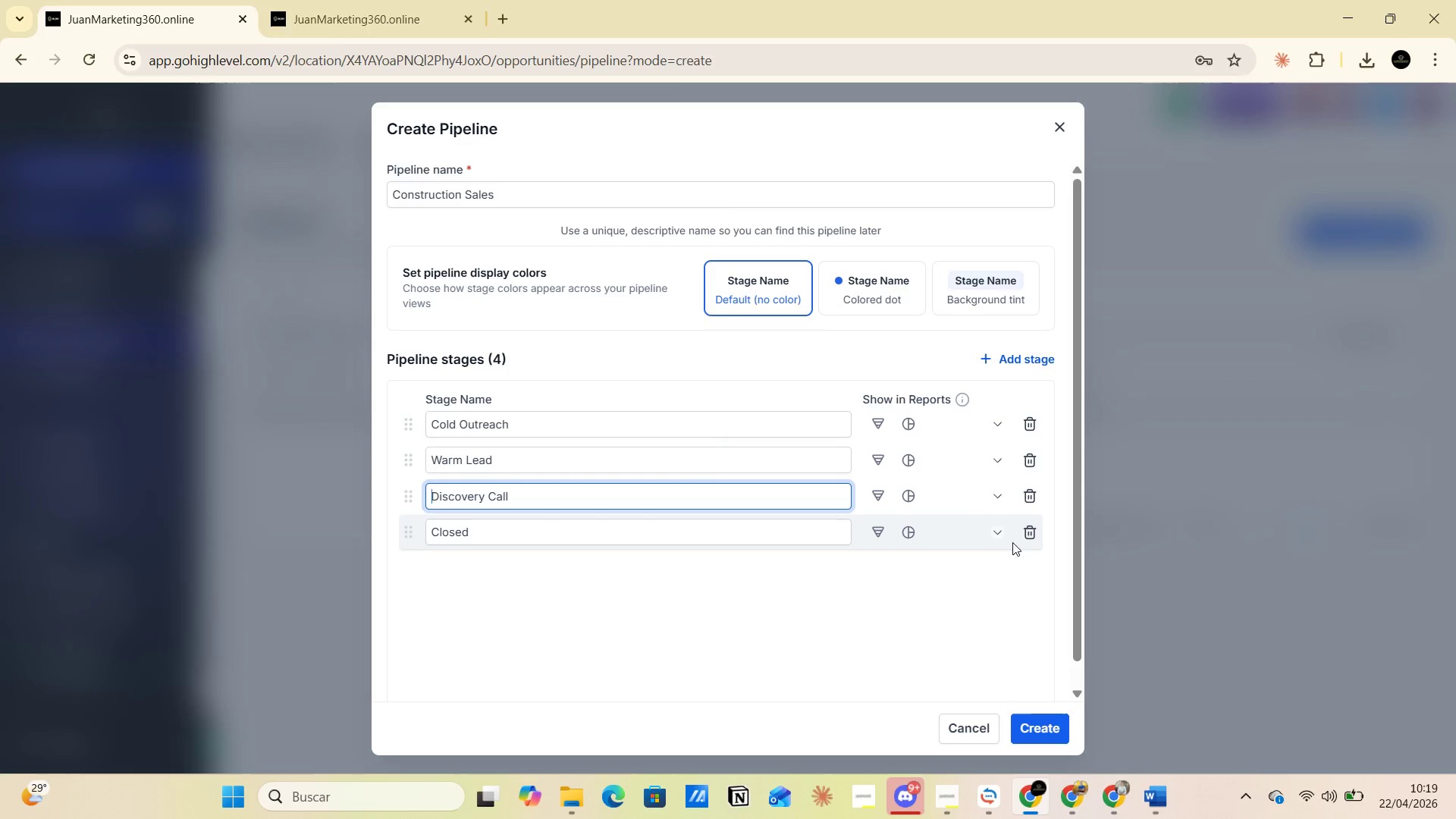 
left_click([1029, 535])
 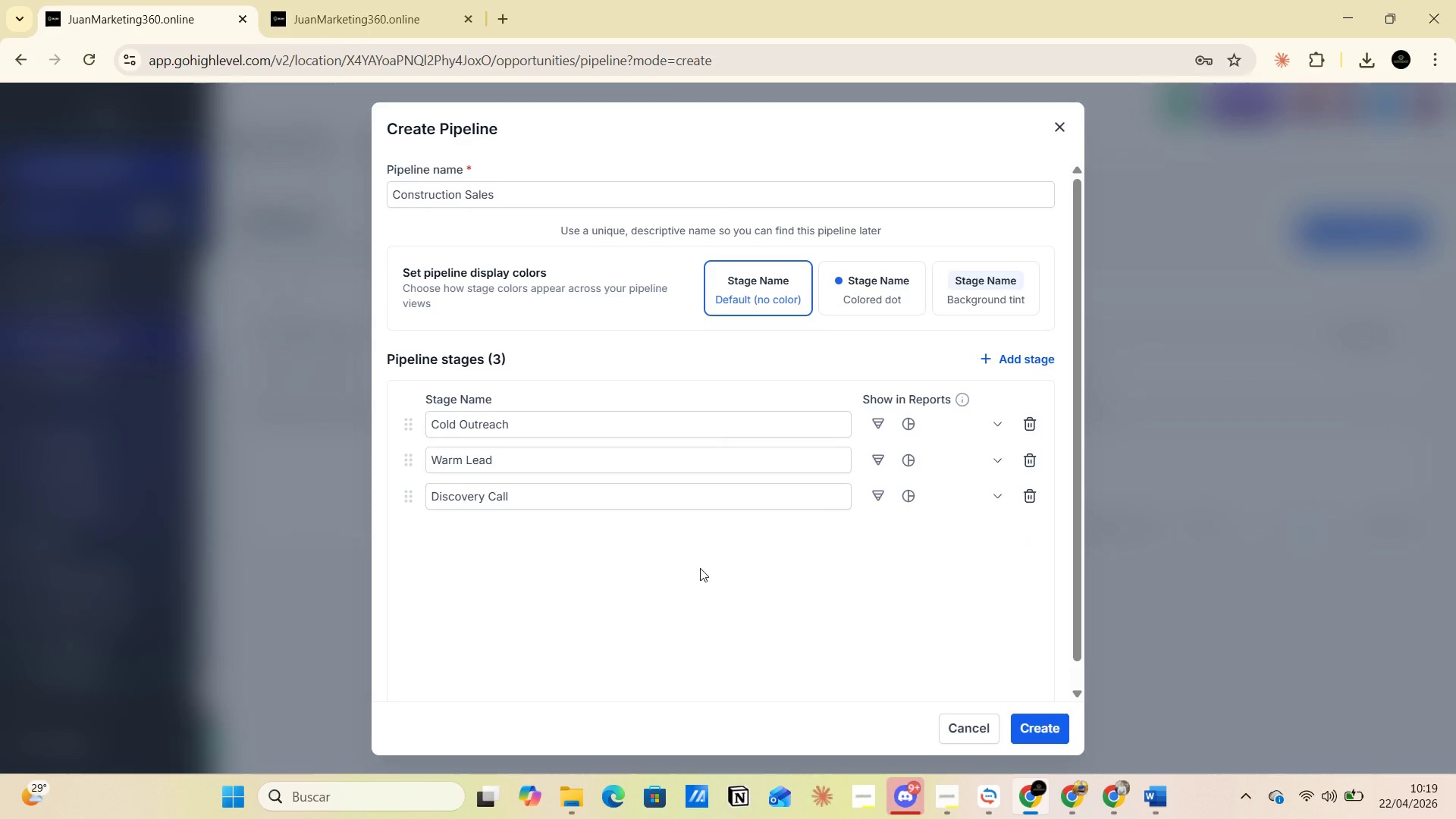 
key(PrintScreen)
 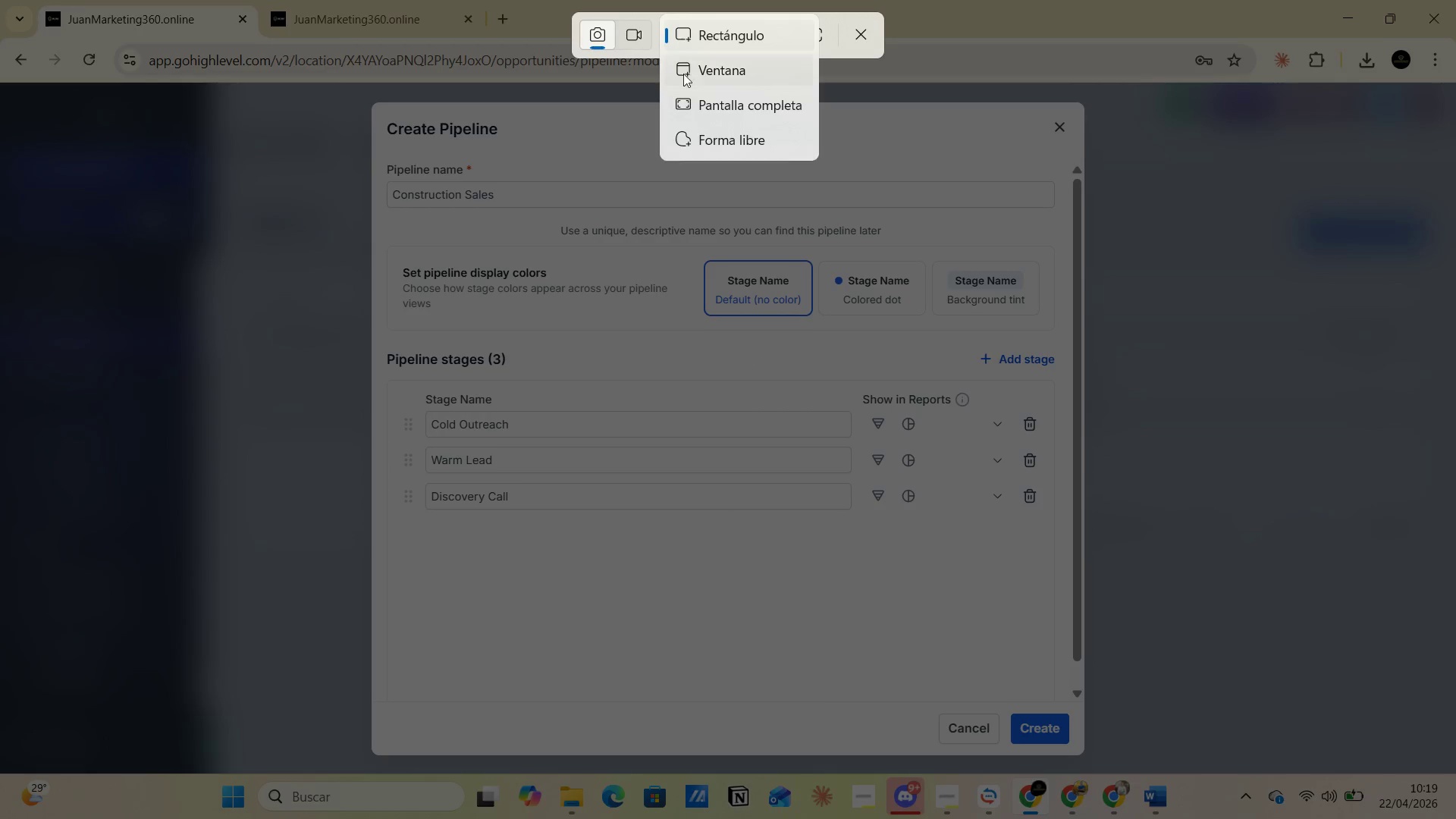 
key(Alt+AltLeft)
 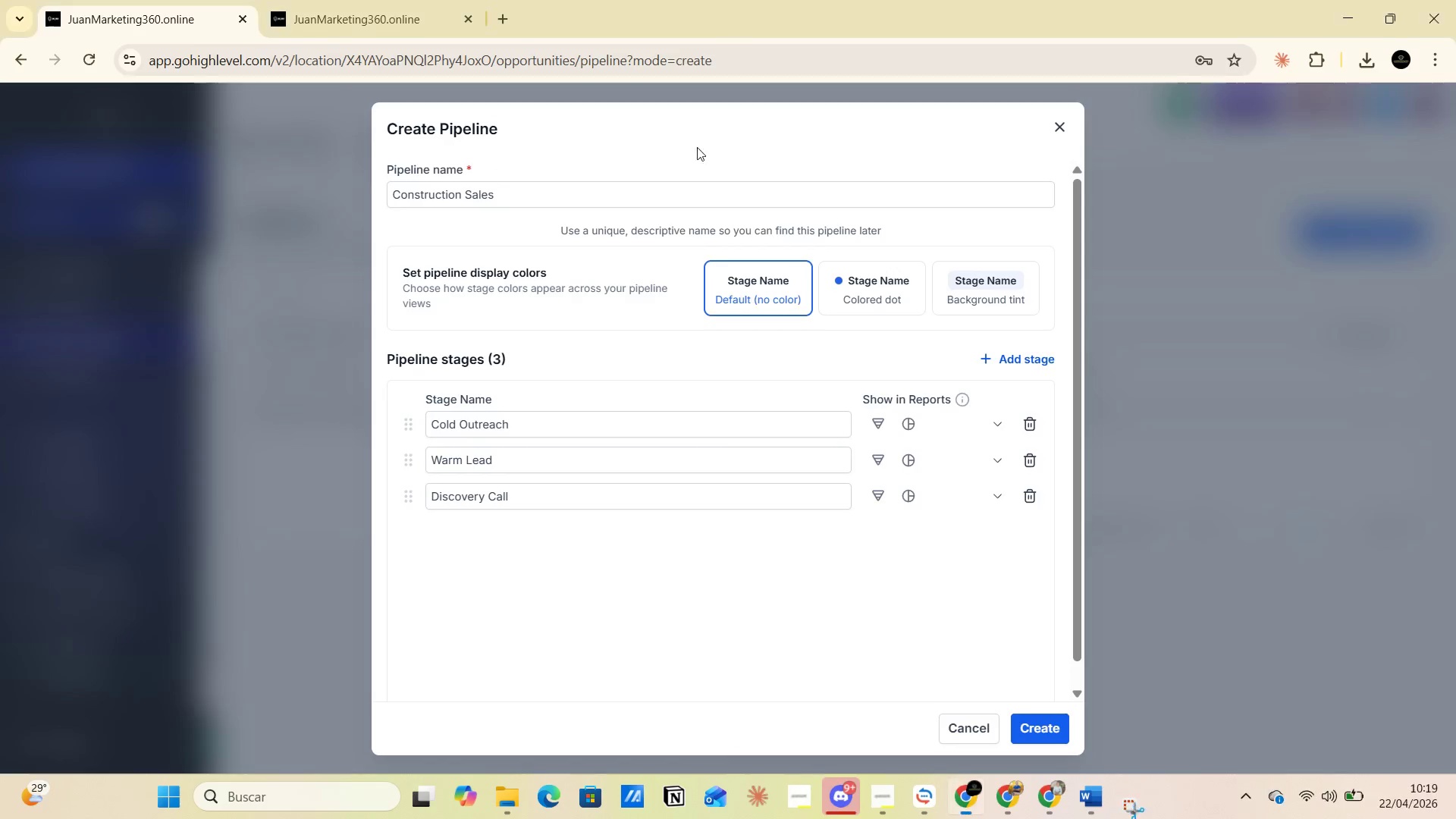 
key(Alt+Tab)
 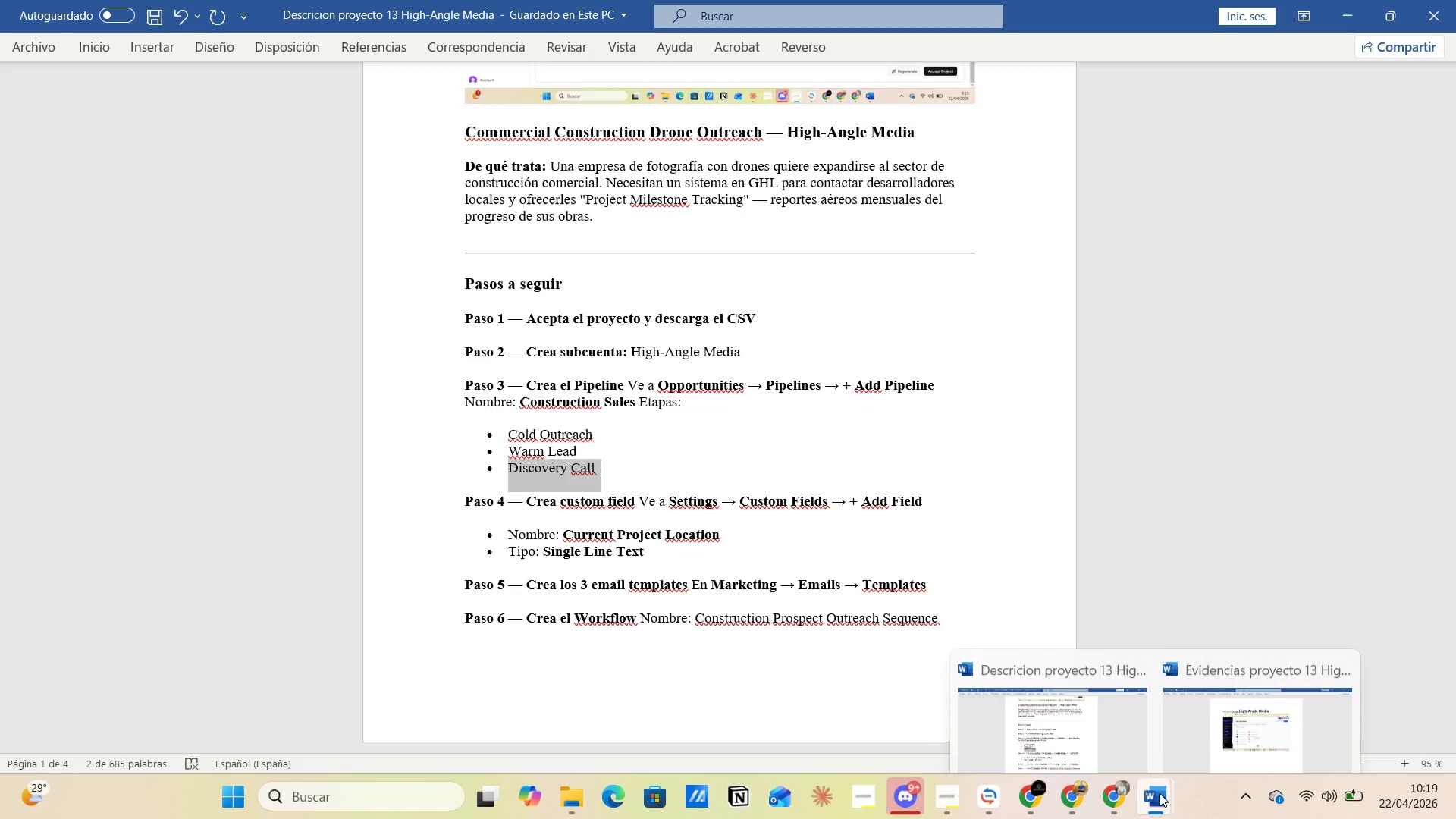 
left_click([1230, 720])
 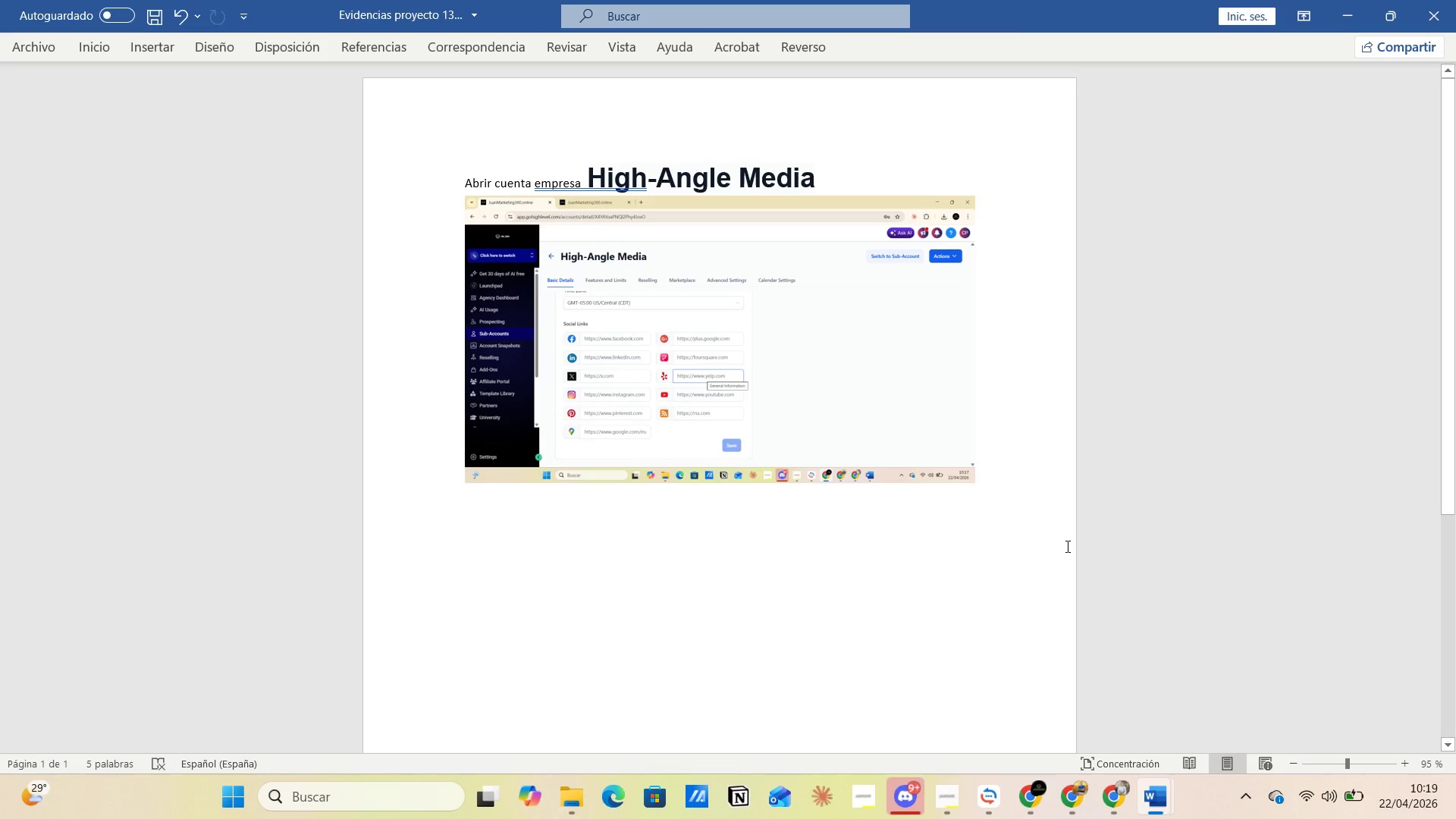 
type(Contrucion del pipeline y tres etapas )
 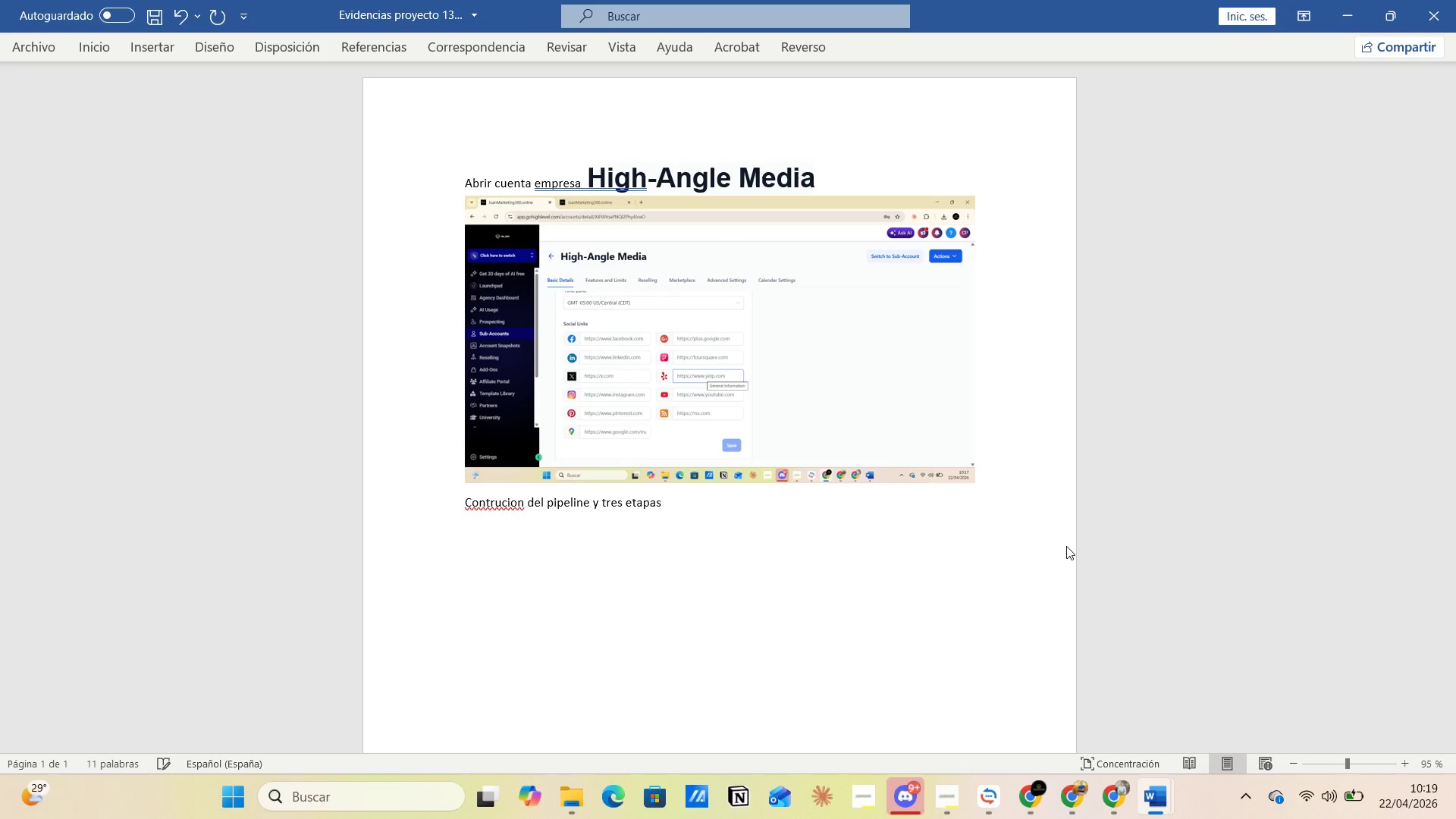 
key(Enter)
 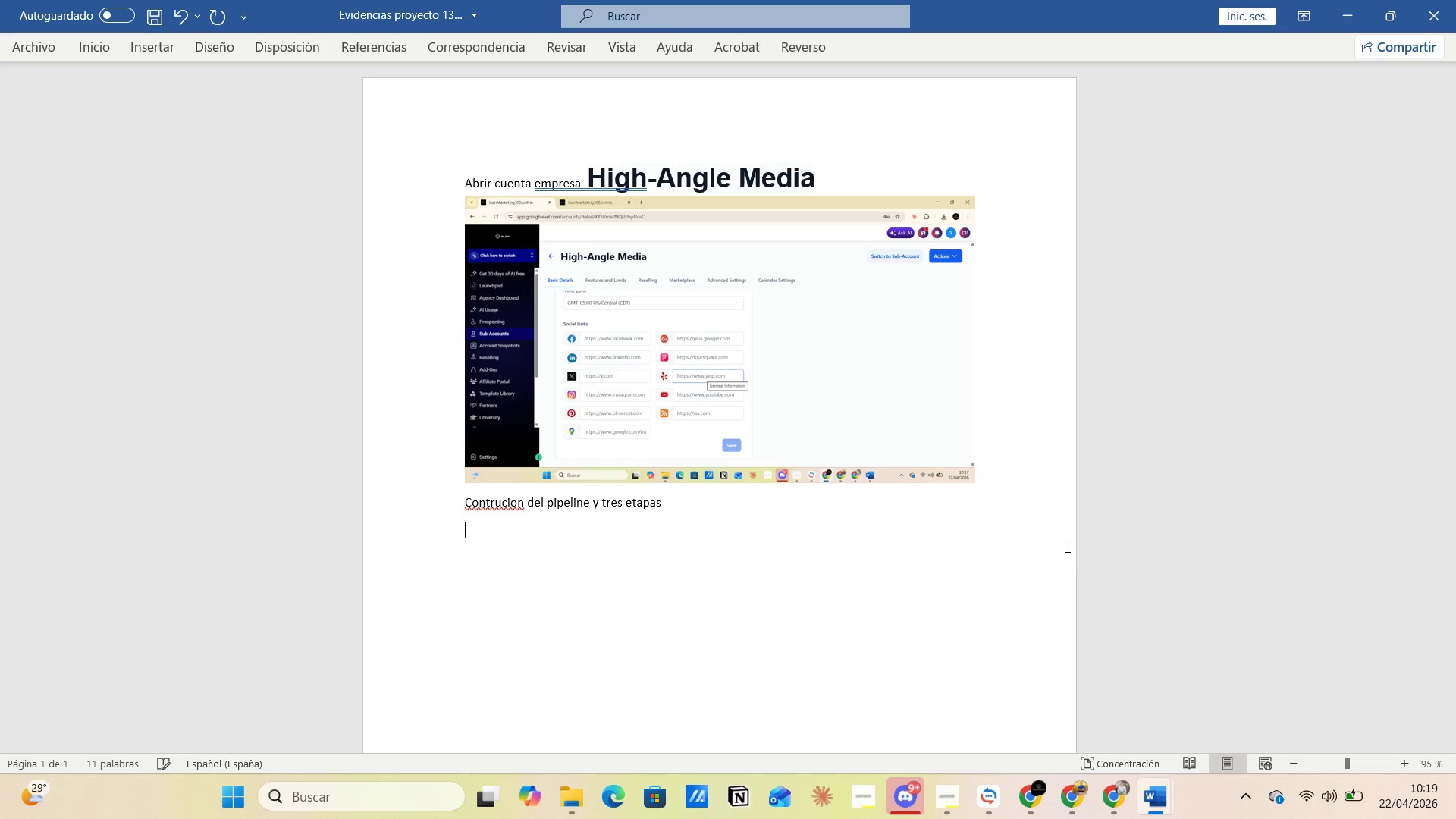 
key(Control+V)
 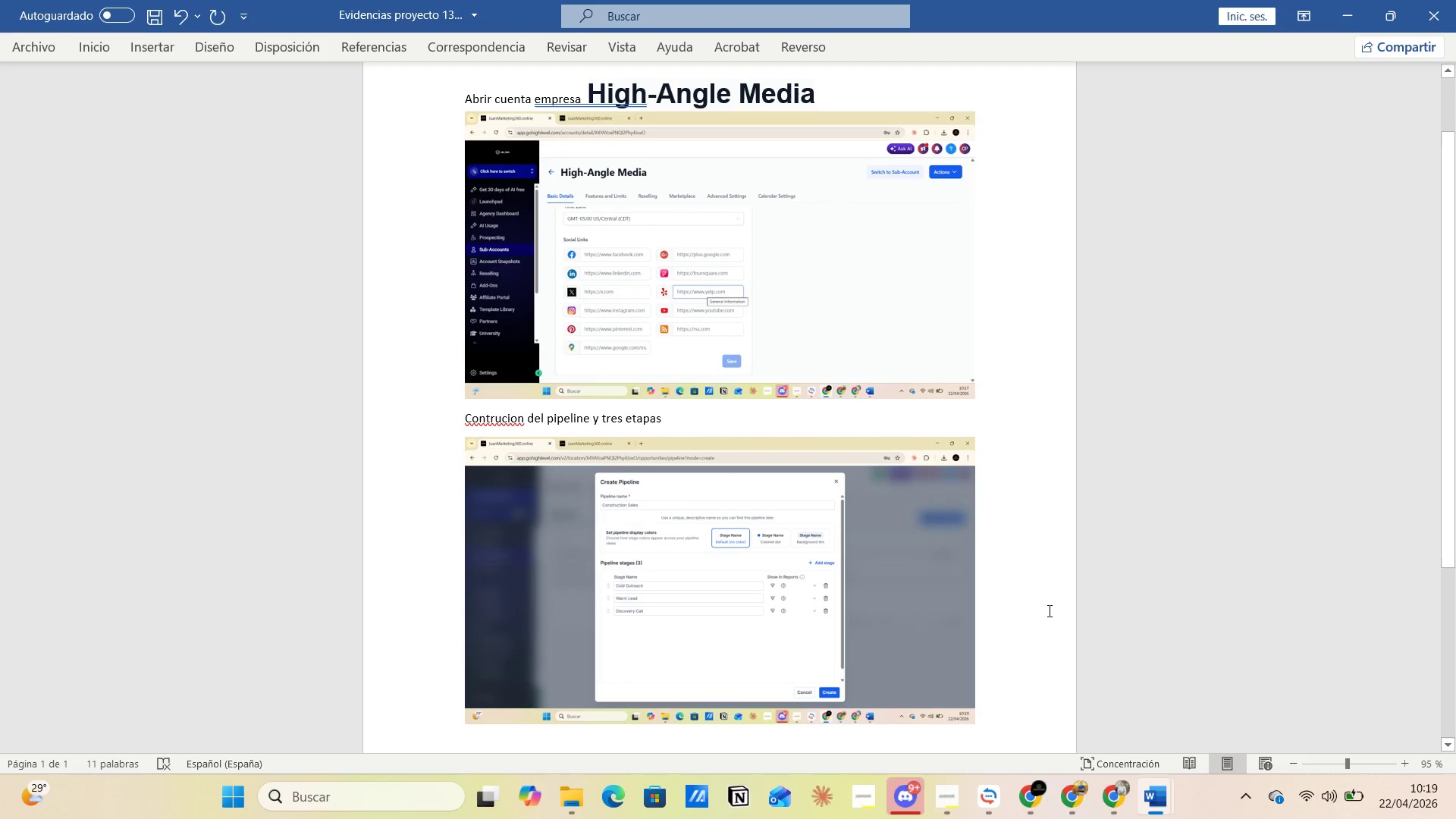 
key(Alt+Tab)
 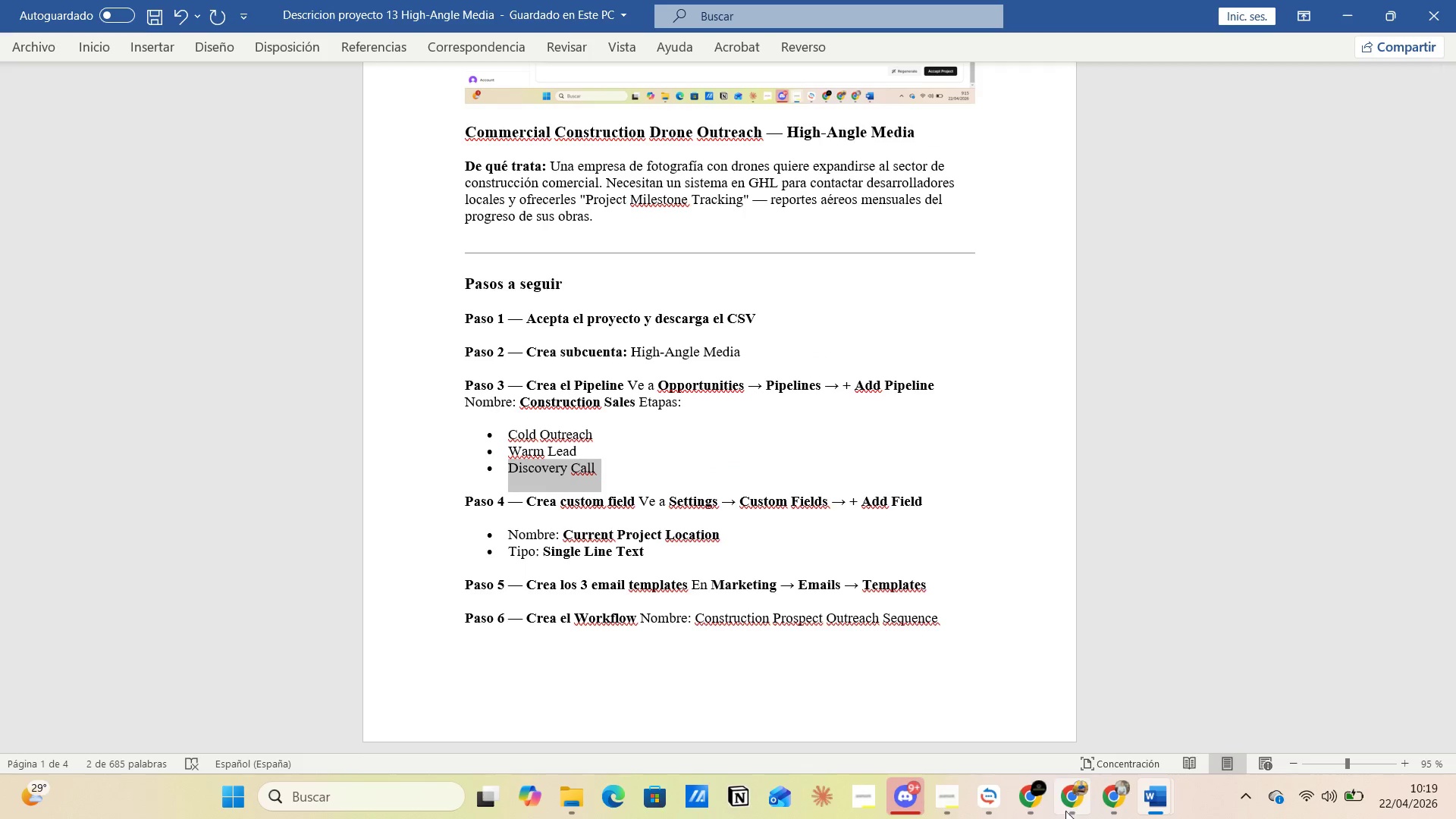 
left_click([1040, 802])
 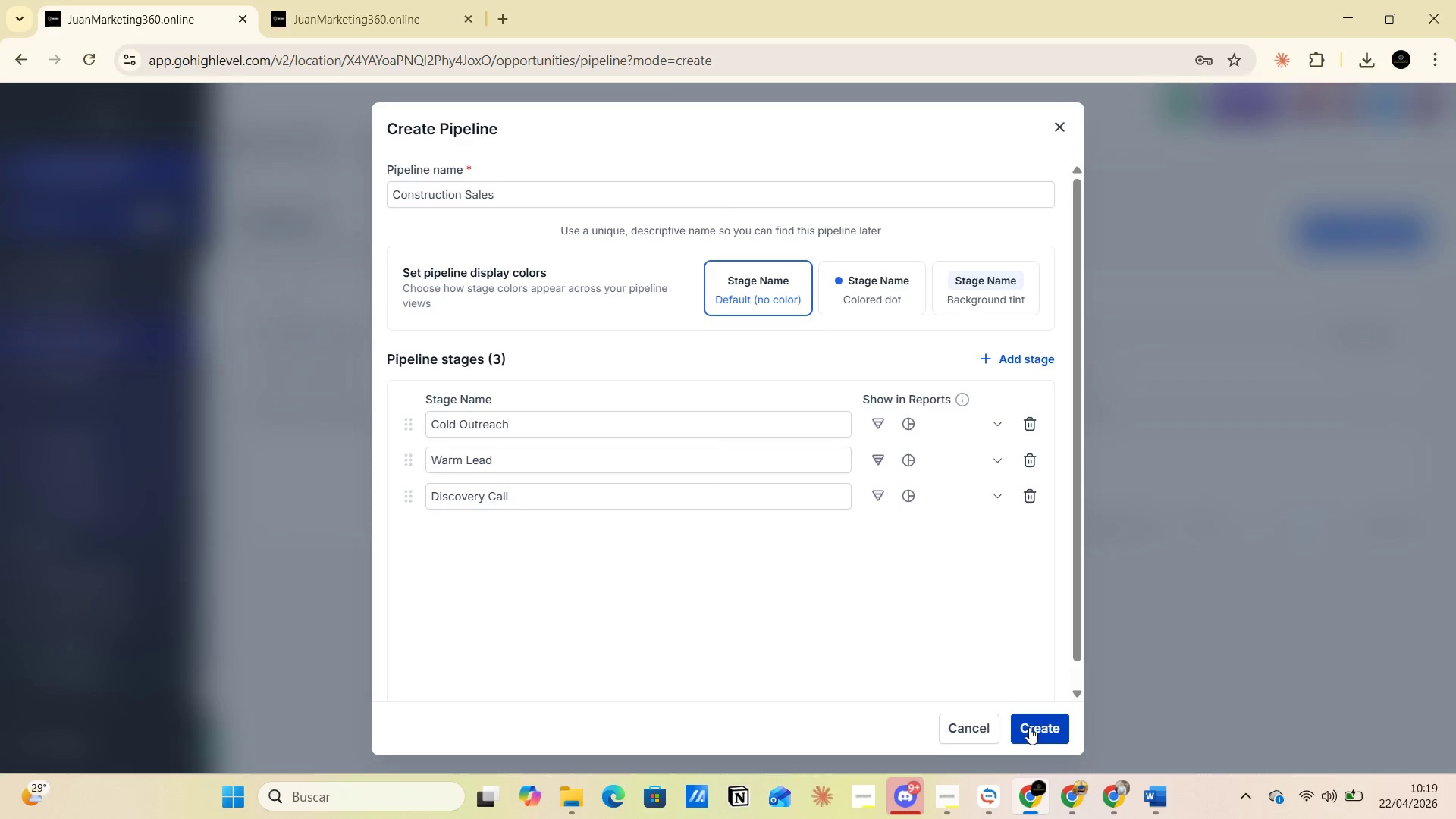 
left_click([1029, 727])
 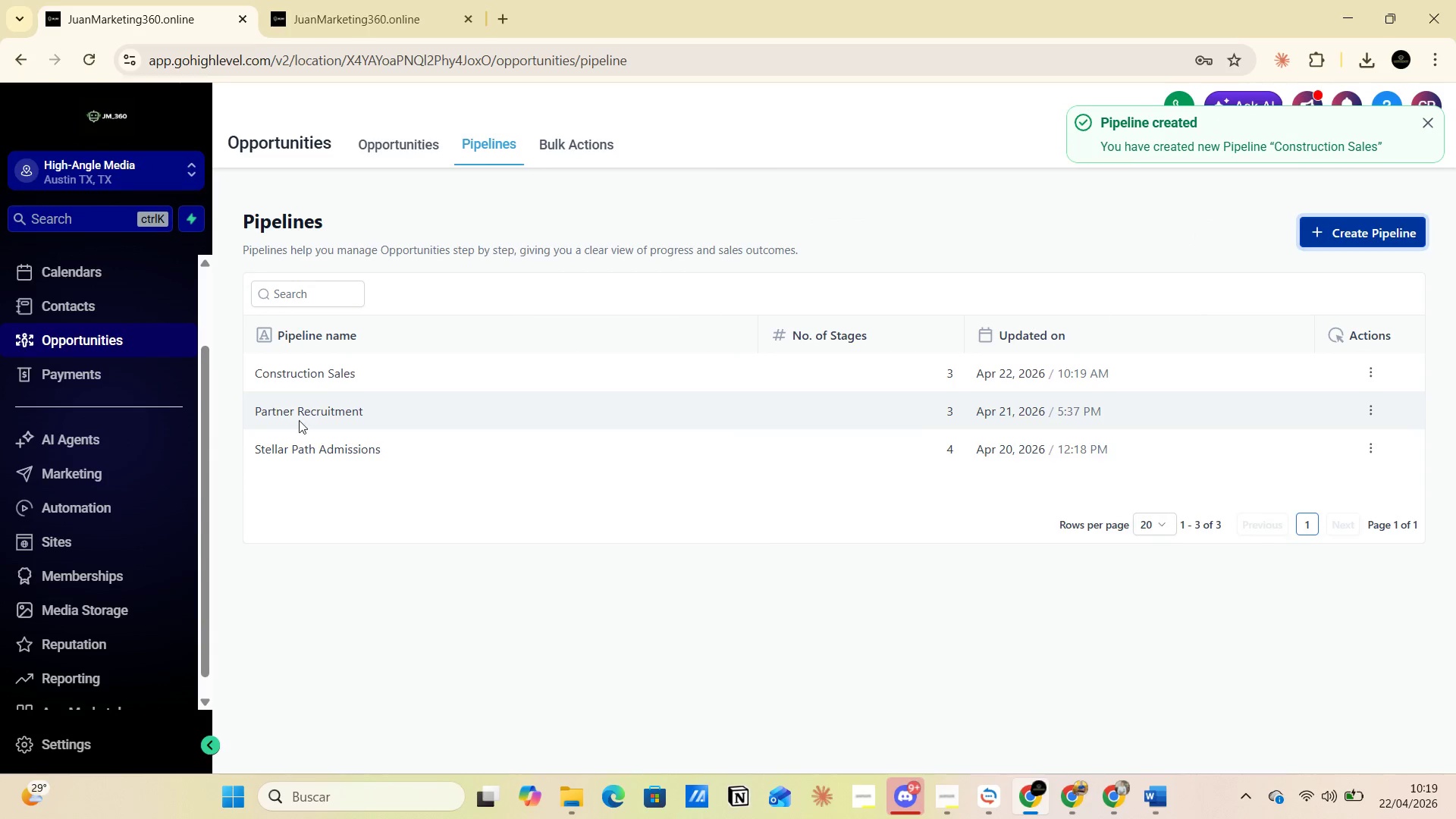 
wait(5.12)
 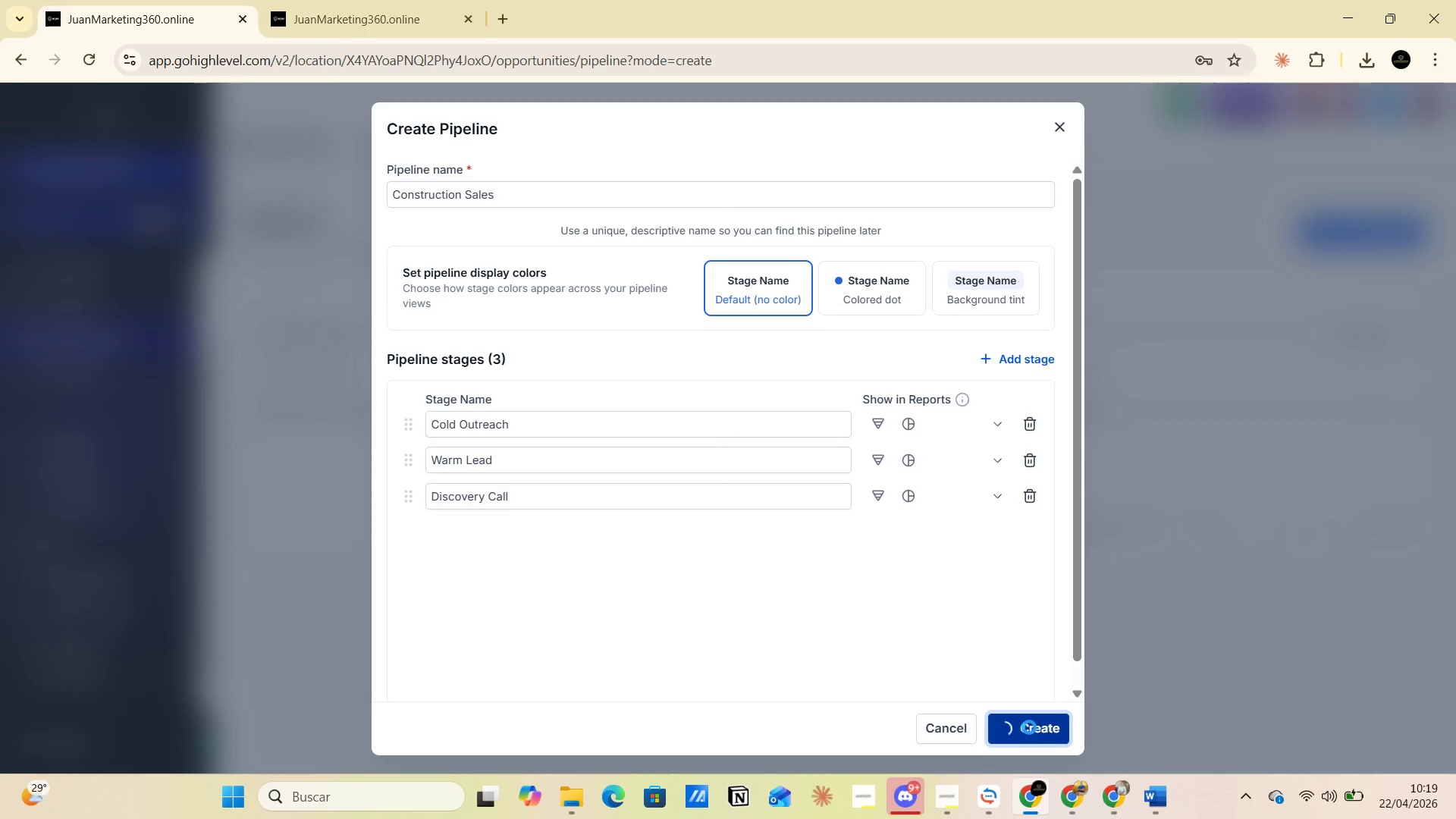 
left_click_drag(start_coordinate=[260, 373], to_coordinate=[388, 373])
 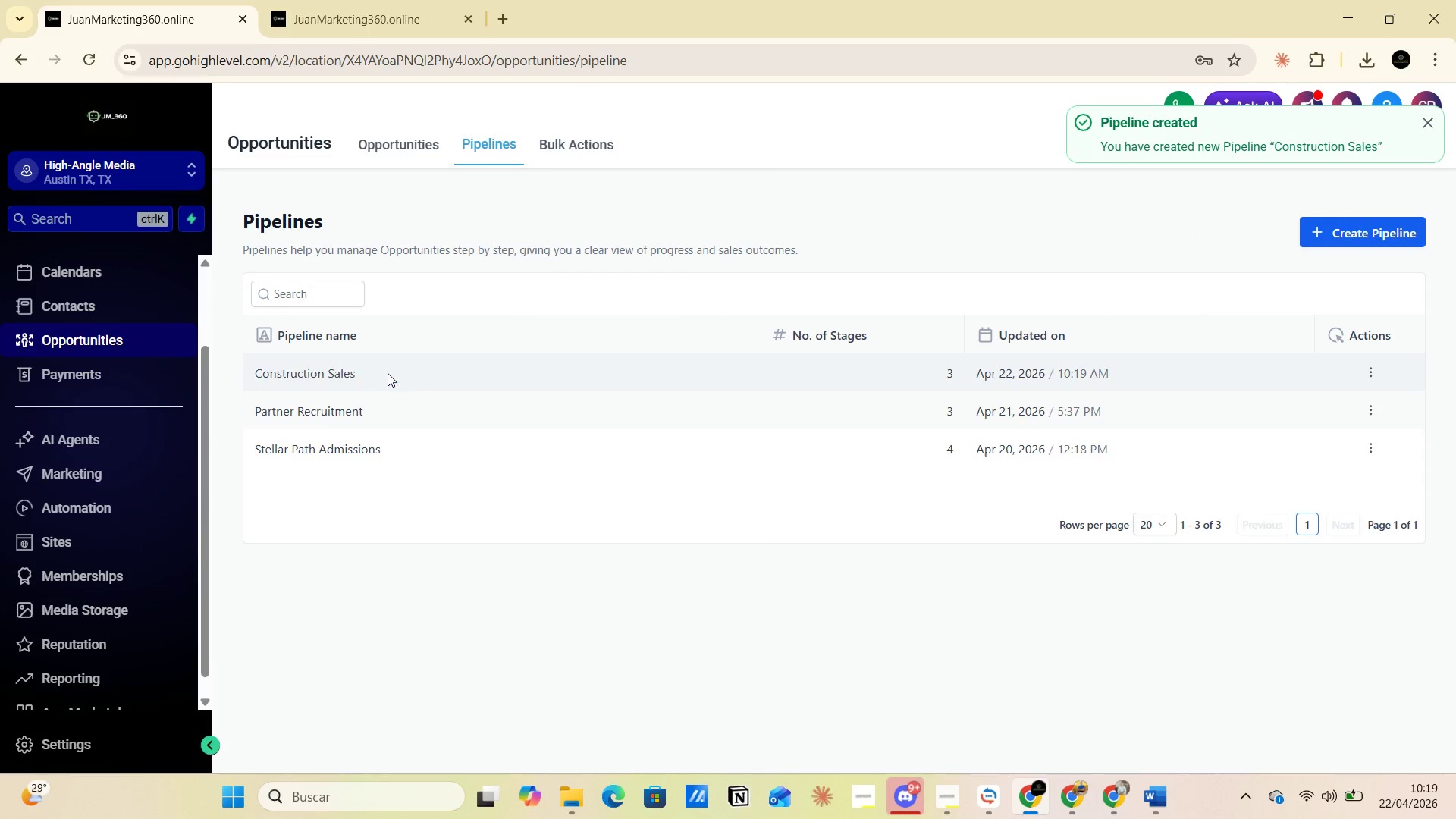 
left_click([388, 373])
 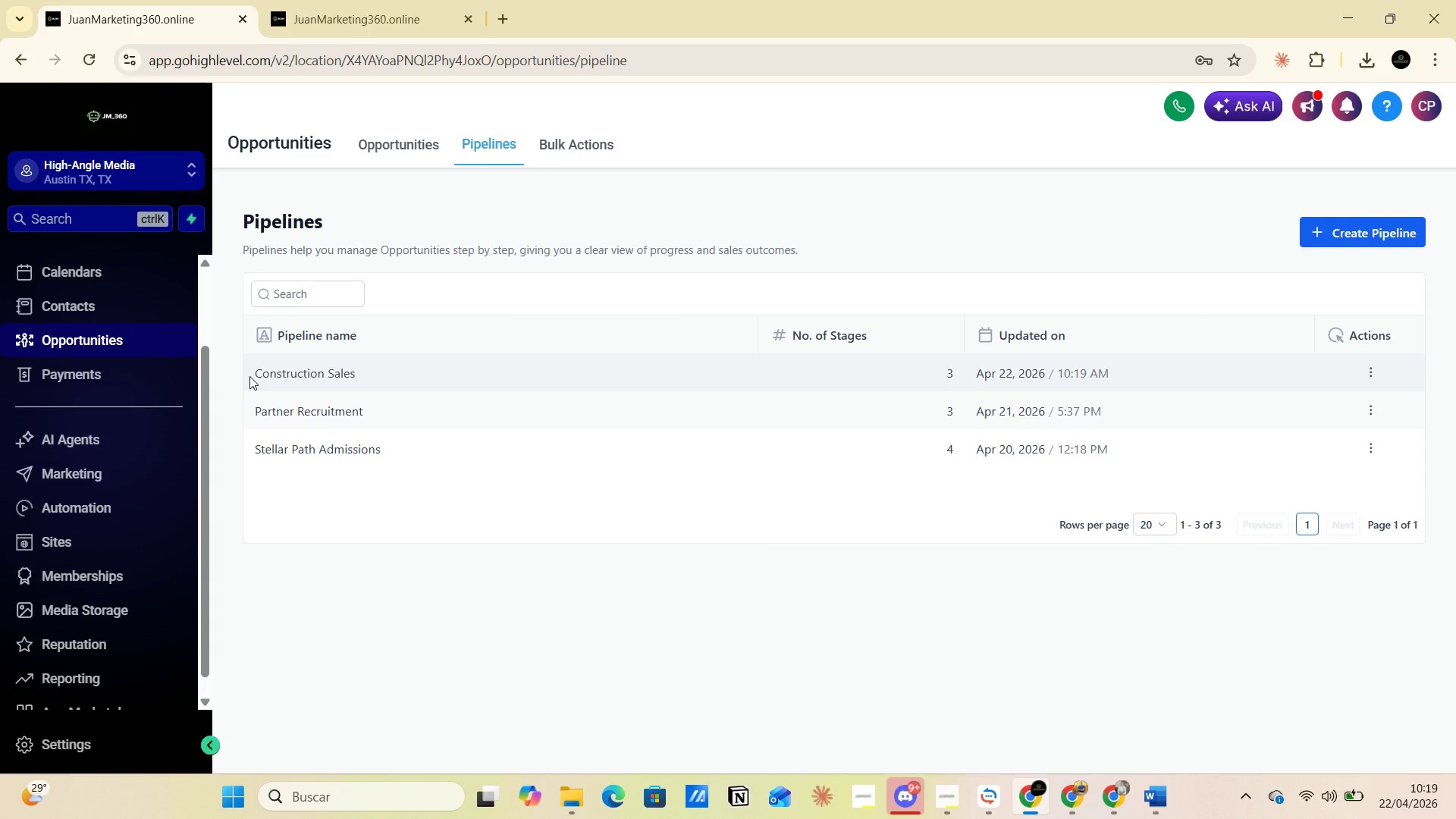 
left_click_drag(start_coordinate=[249, 376], to_coordinate=[375, 375])
 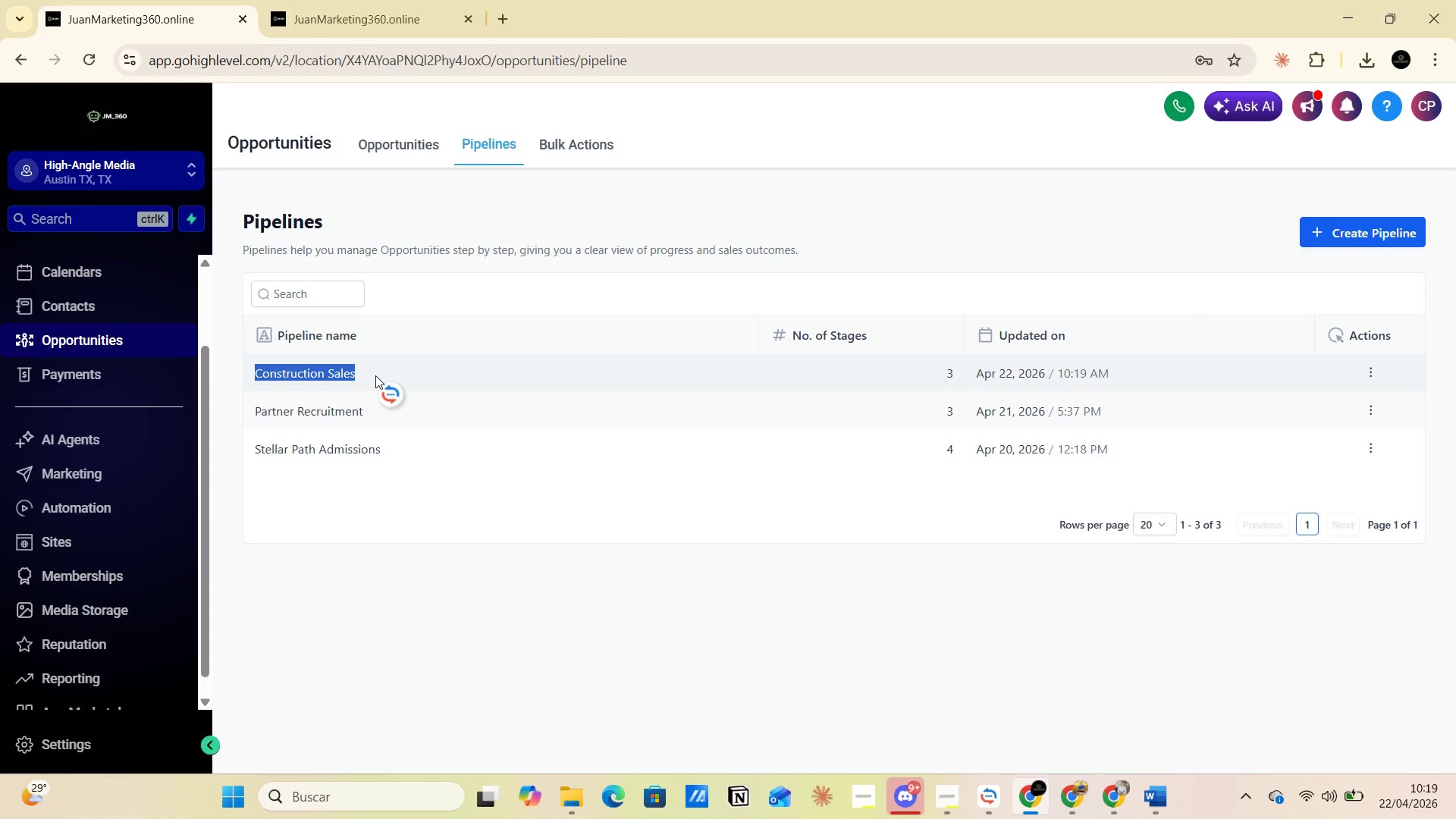 
key(PrintScreen)
 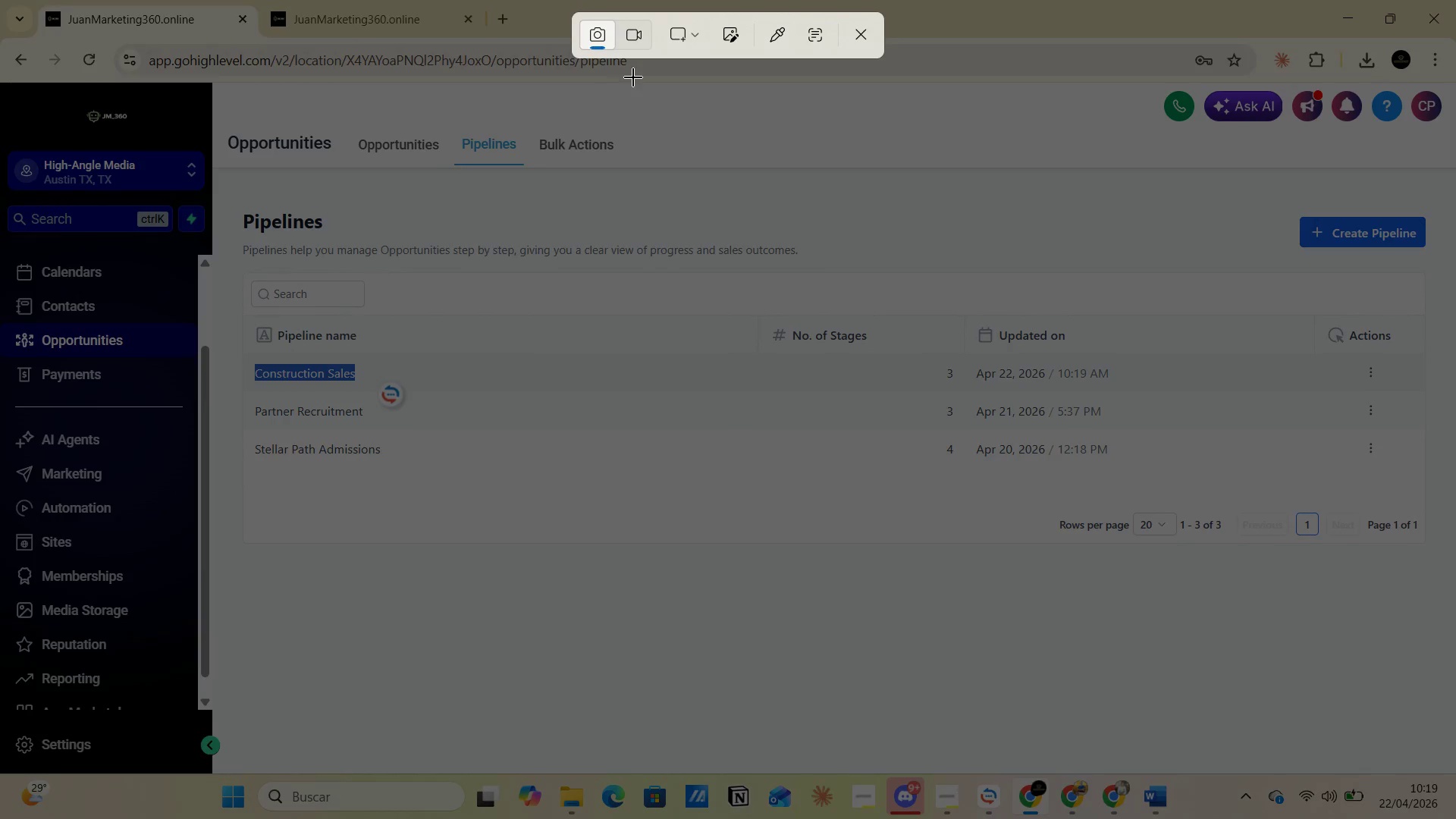 
left_click([683, 37])
 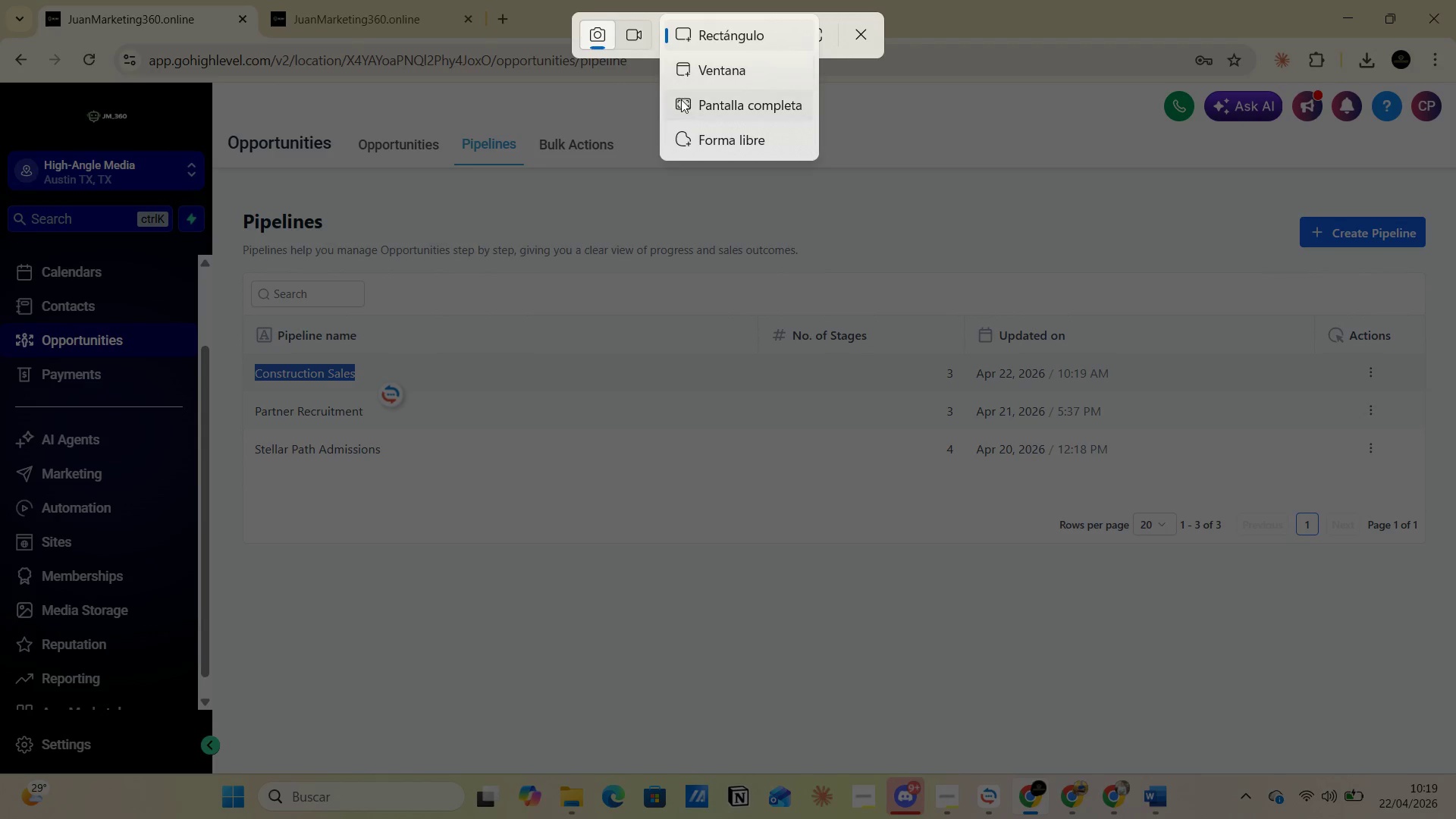 
left_click([681, 100])
 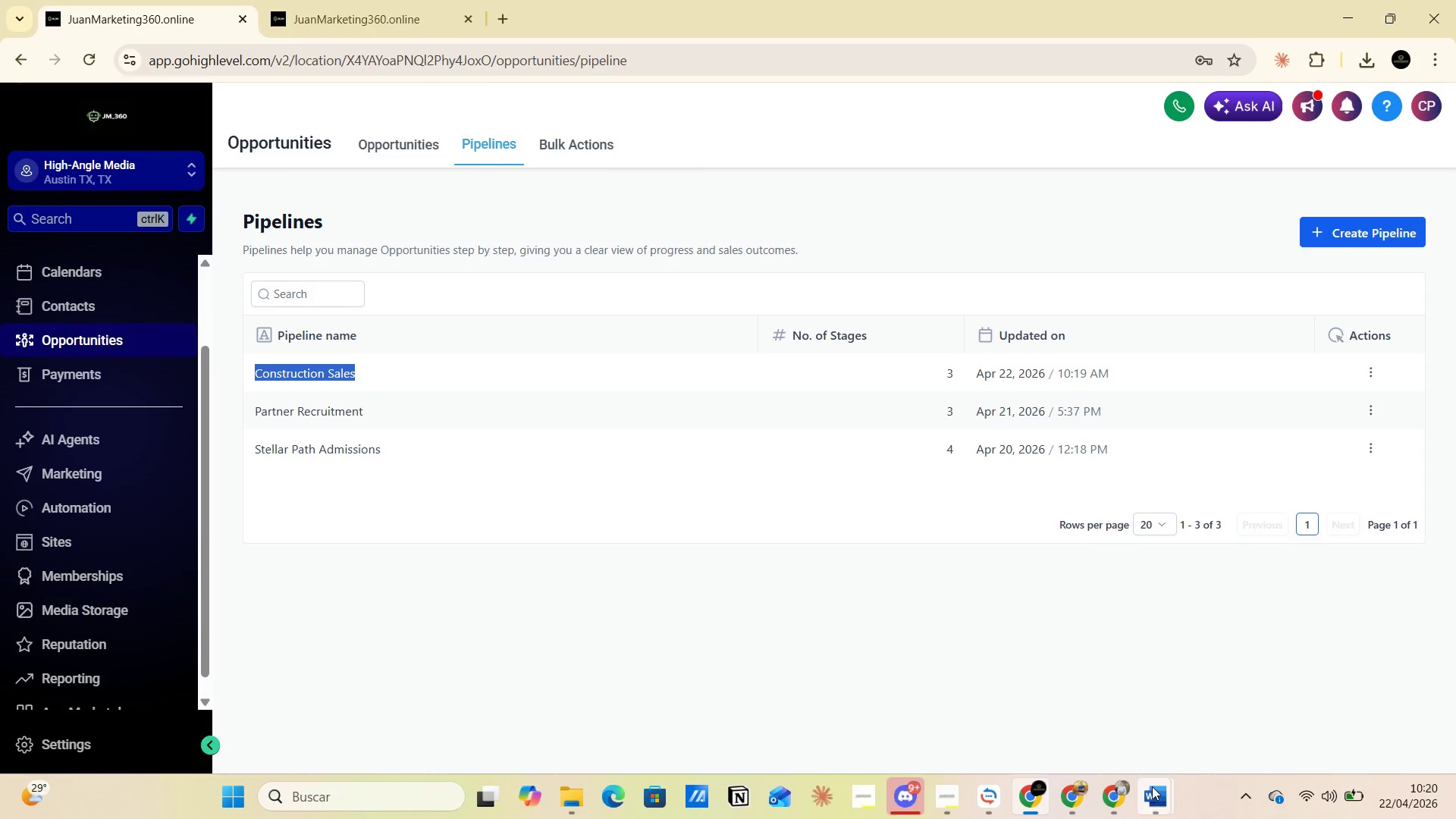 
left_click([1177, 726])
 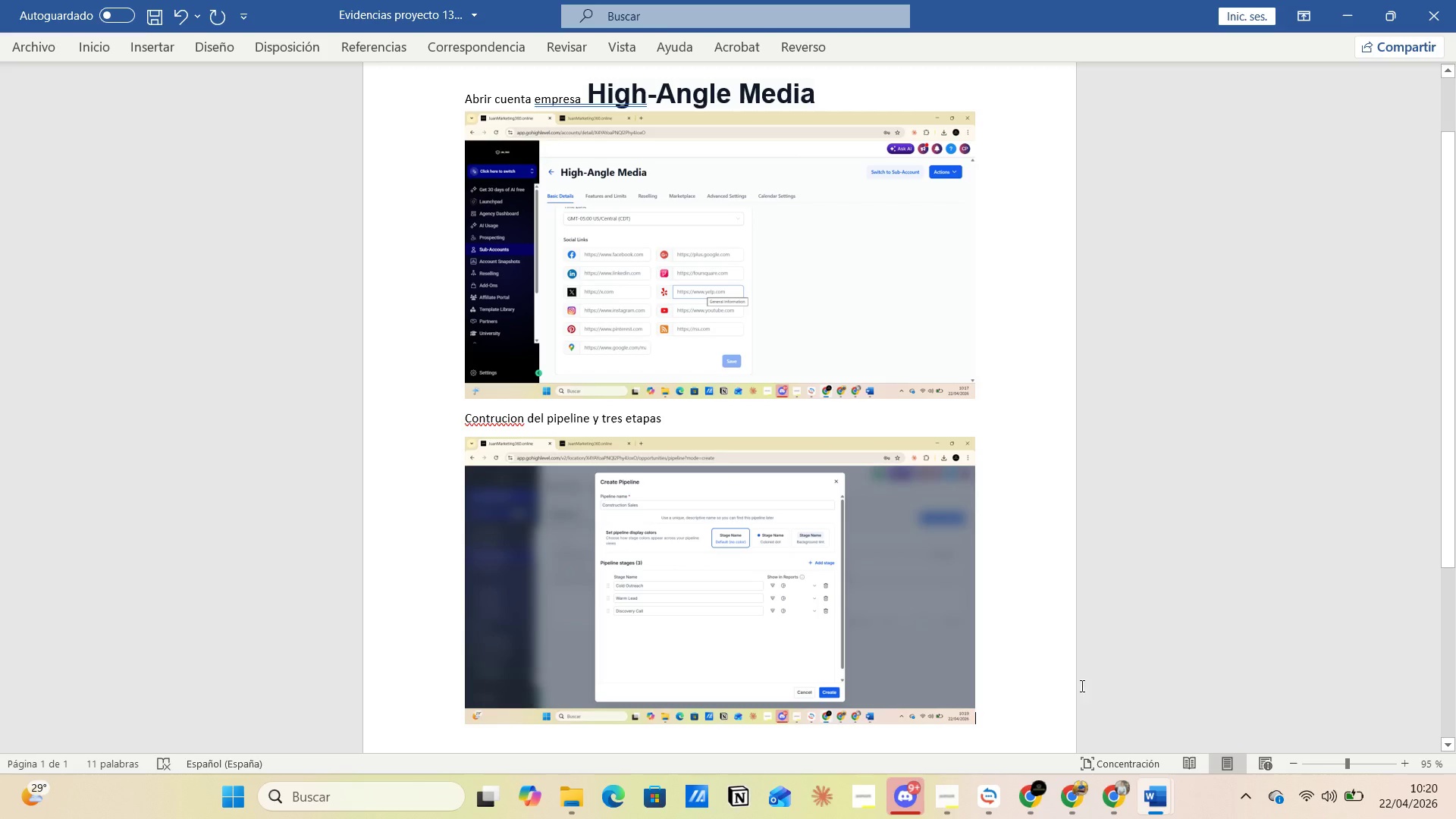 
left_click([1063, 676])
 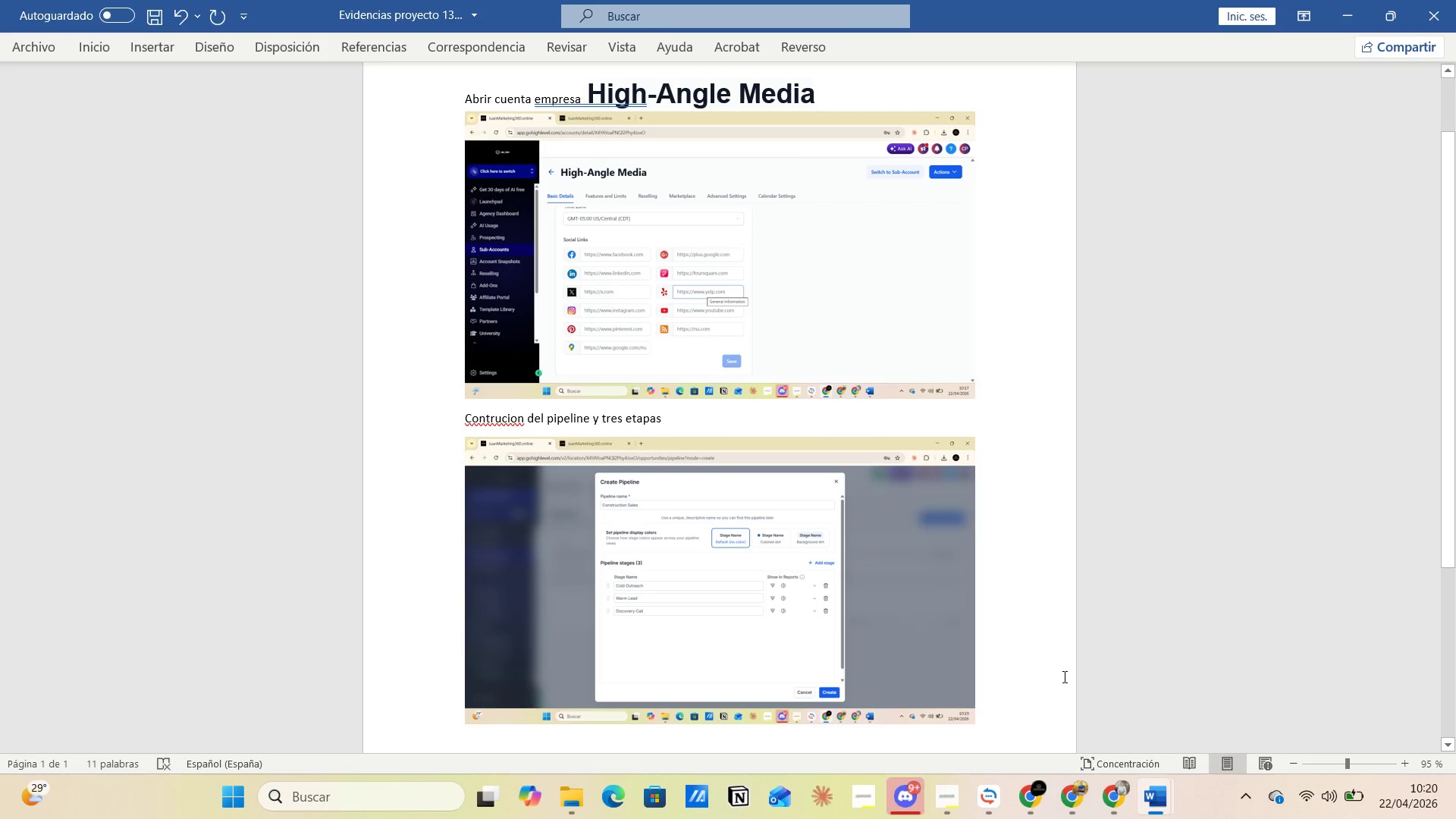 
key(Enter)
 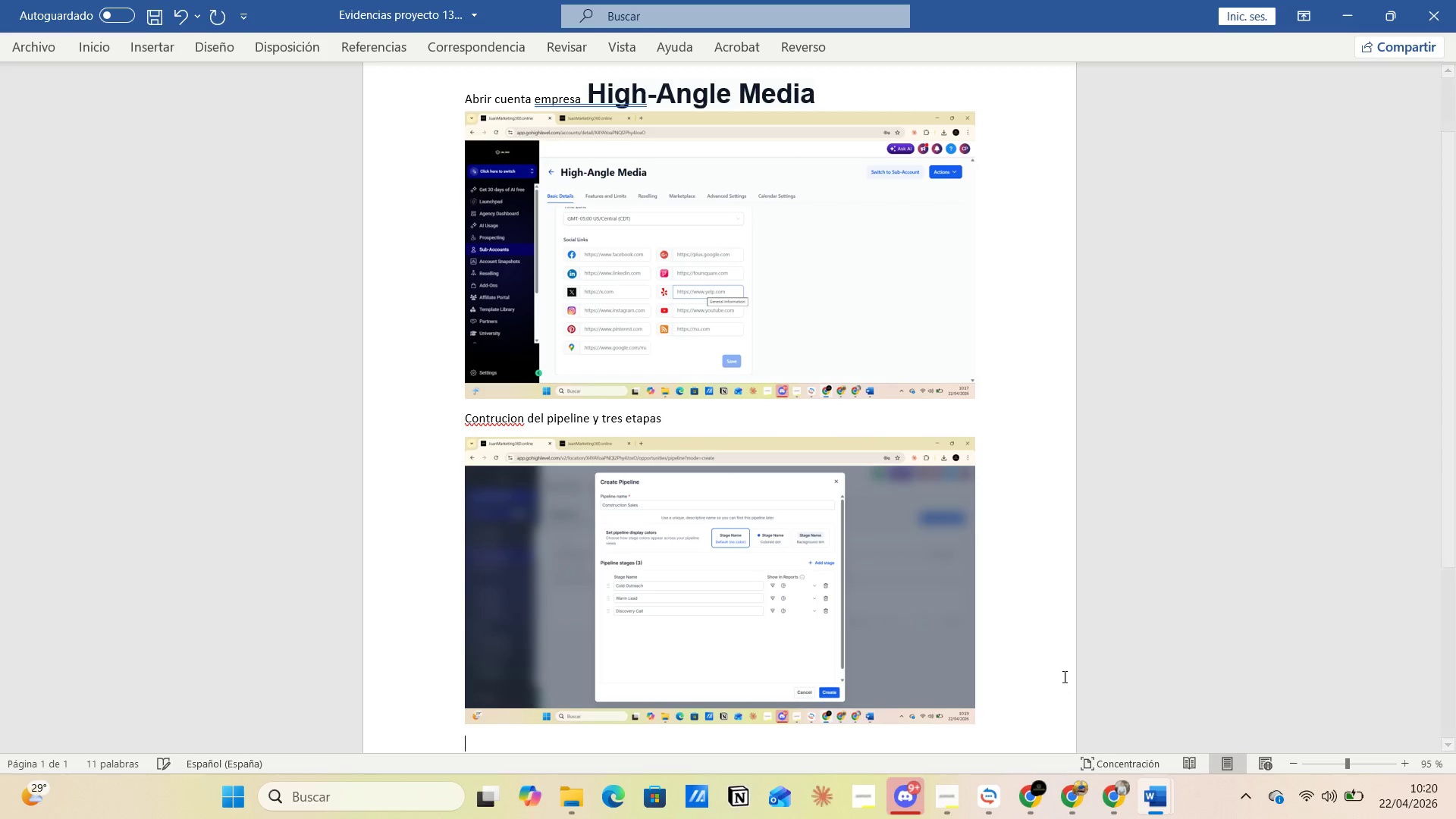 
key(Control+V)
 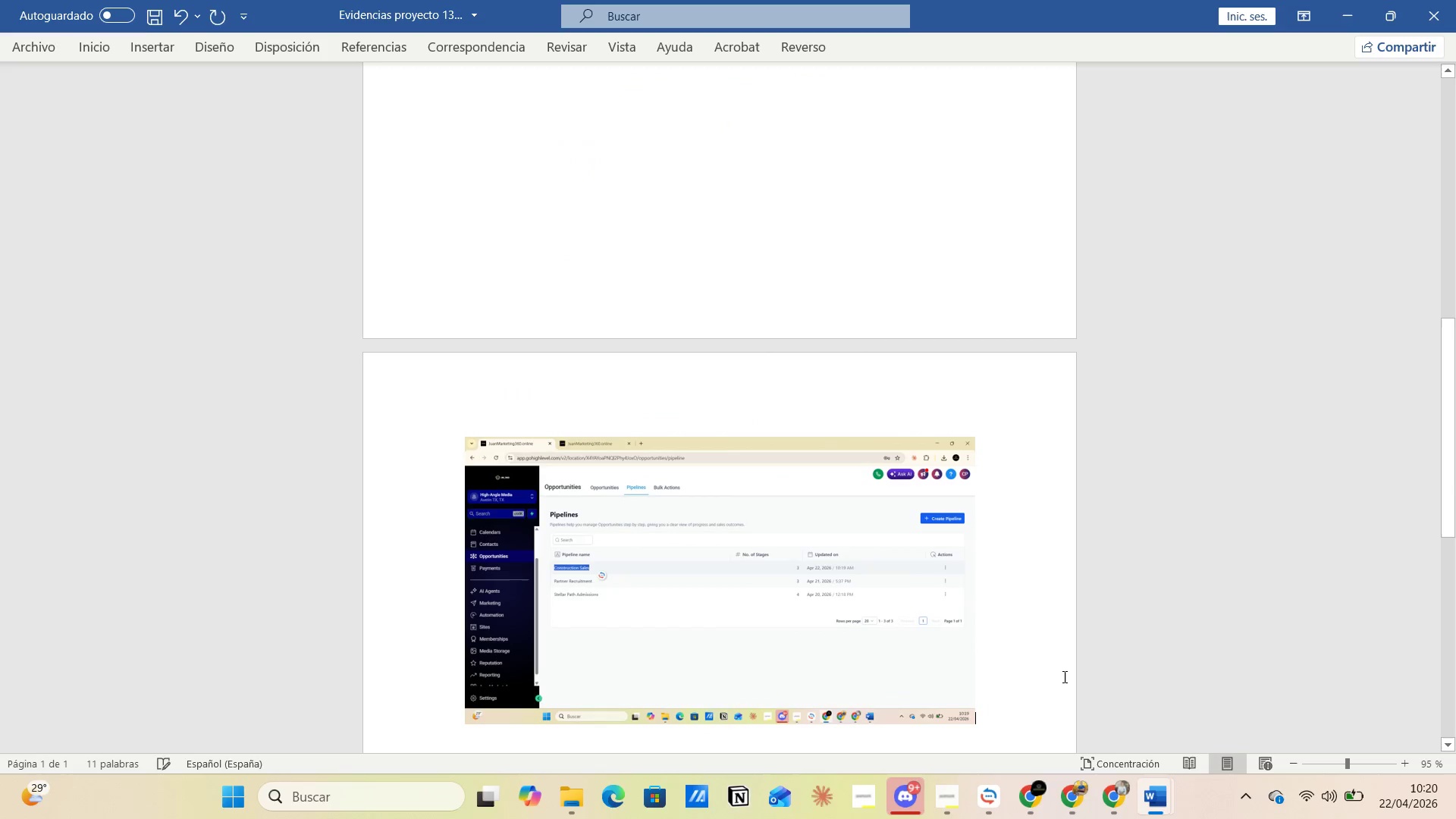 
key(Alt+Tab)
 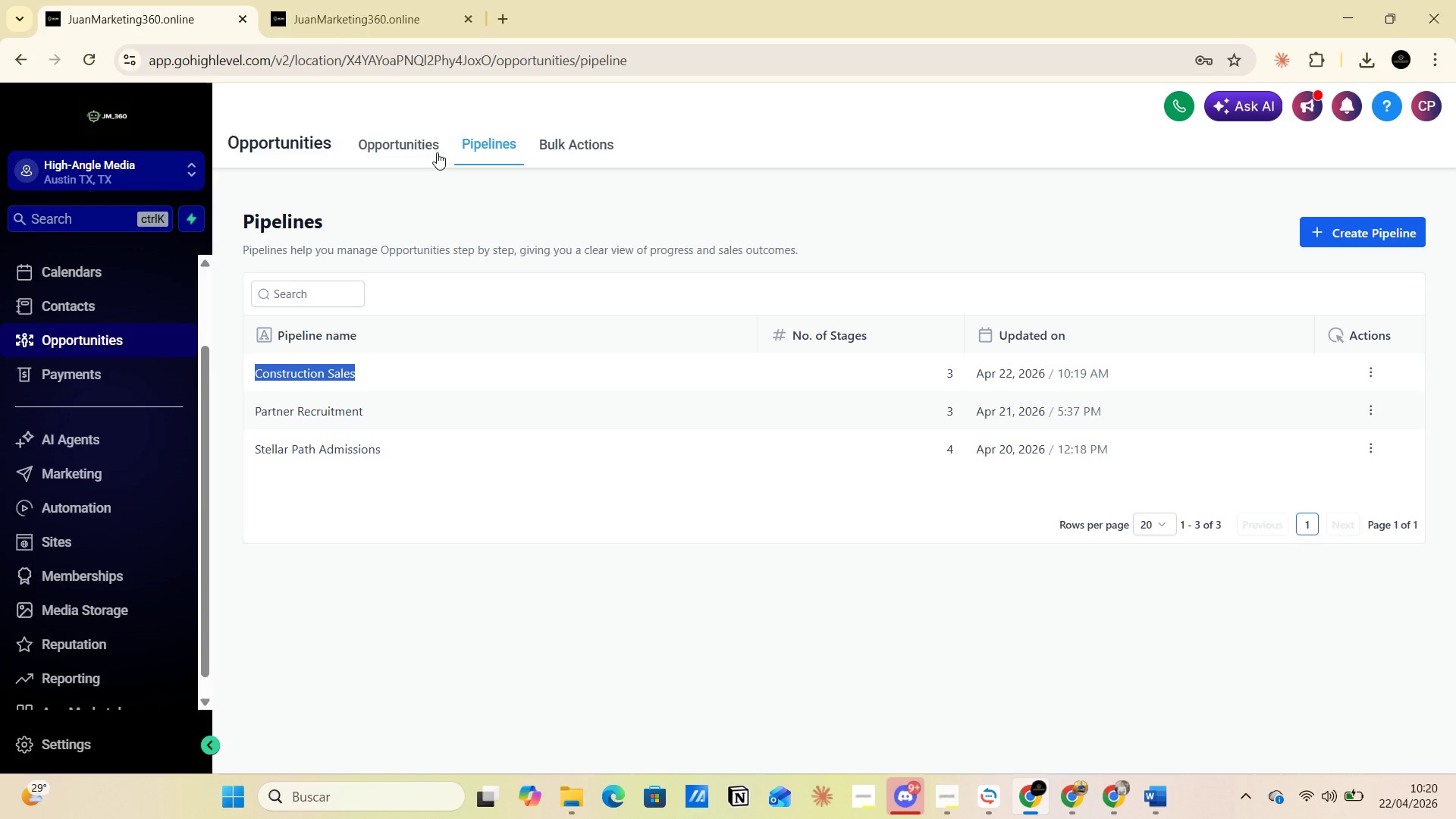 
left_click([422, 144])
 